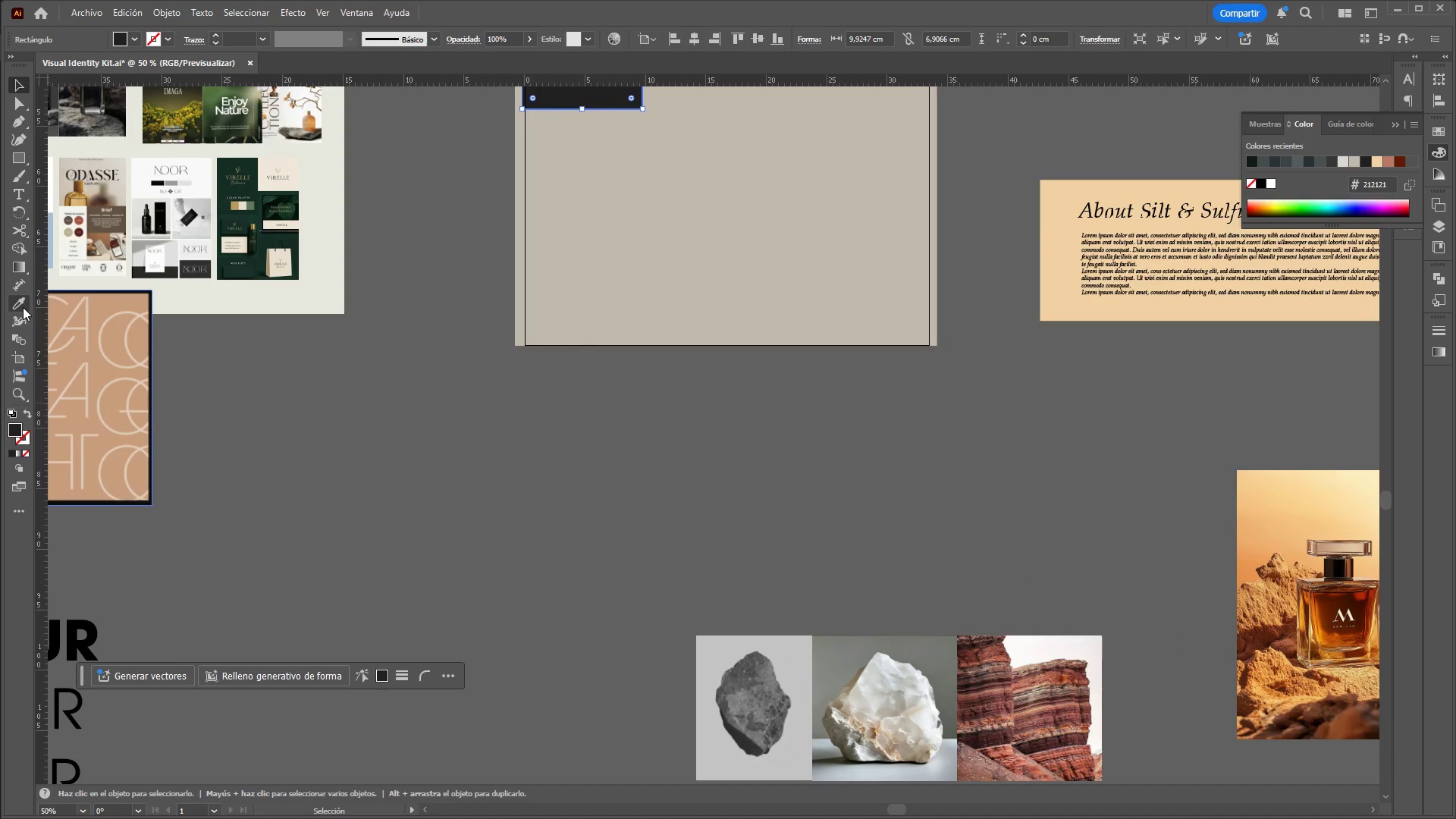 
scroll: coordinate [633, 515], scroll_direction: down, amount: 3.0
 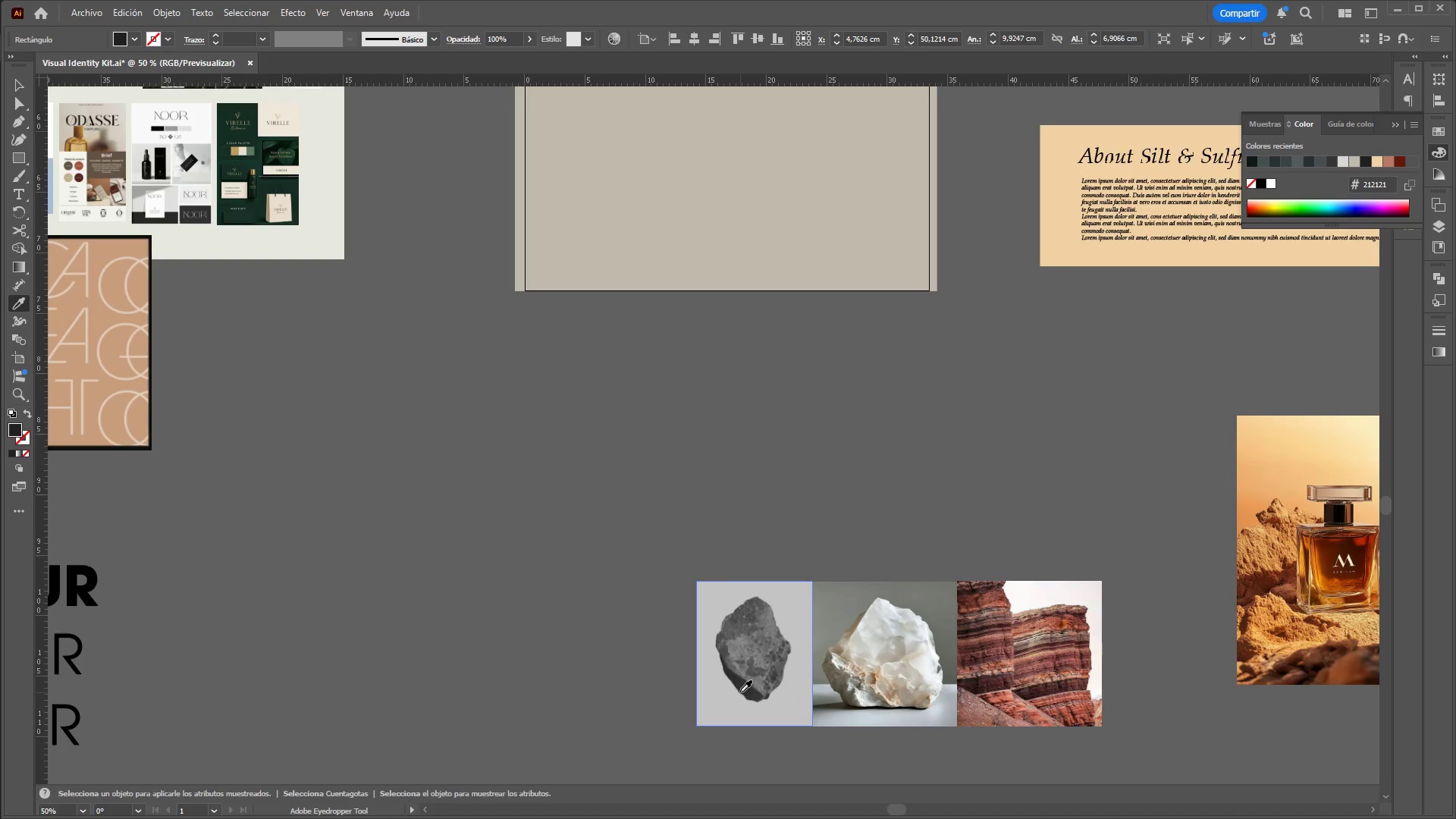 
left_click([744, 687])
 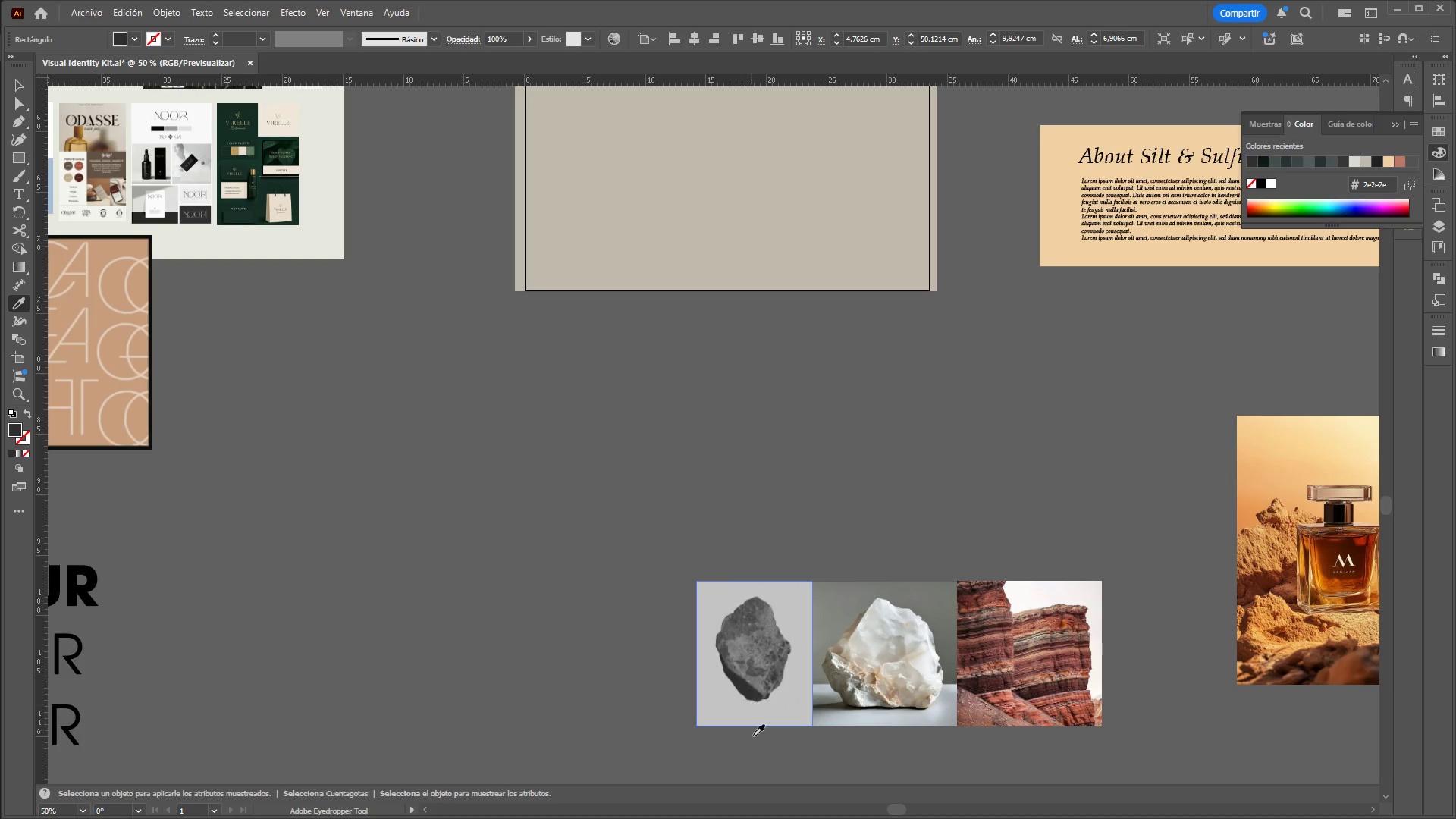 
hold_key(key=ControlLeft, duration=2.0)
hold_key(key=AltLeft, duration=1.5)
scroll: coordinate [758, 756], scroll_direction: down, amount: 1.0
 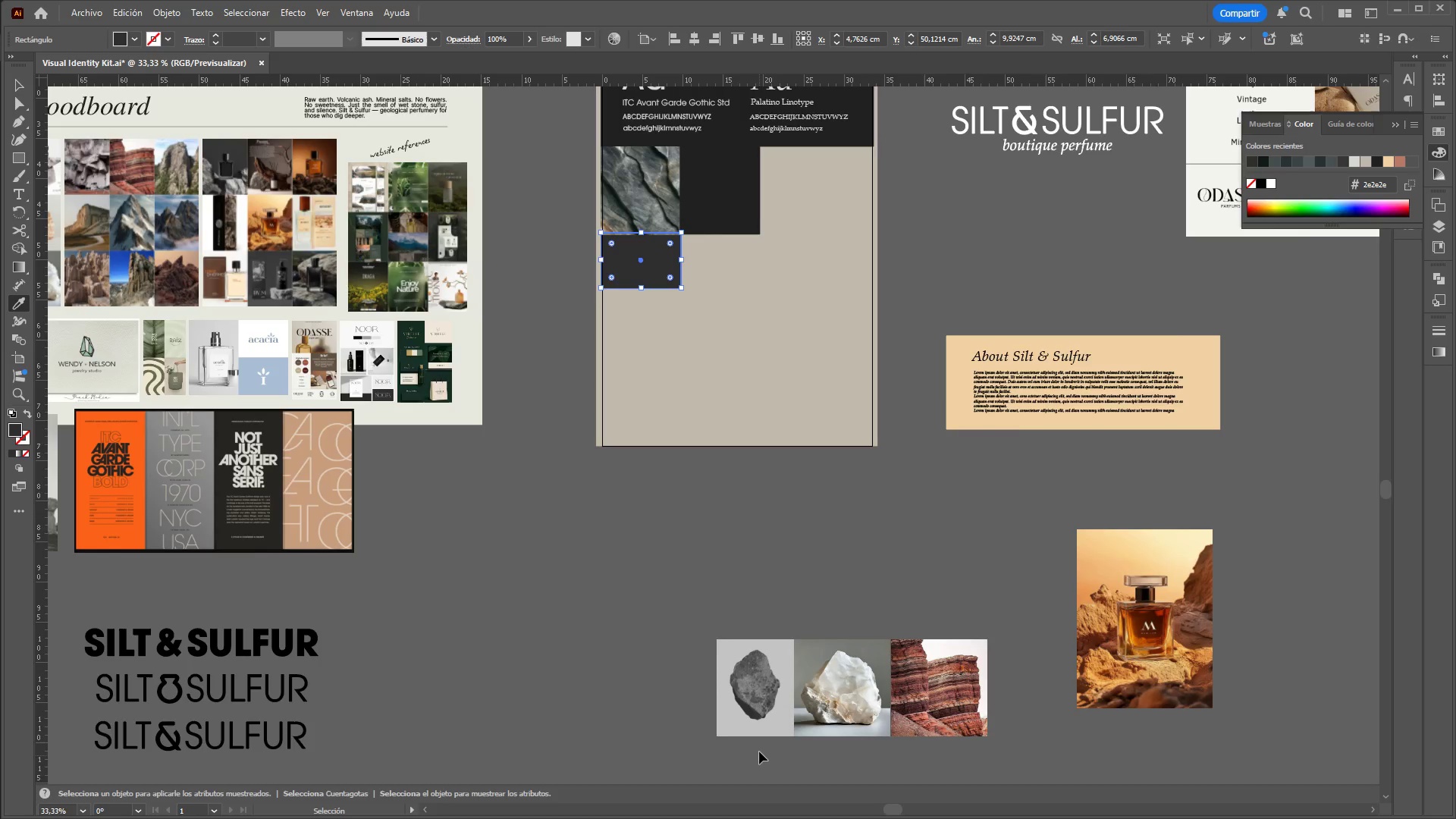 
hold_key(key=AltLeft, duration=0.47)
scroll: coordinate [745, 702], scroll_direction: up, amount: 4.0
 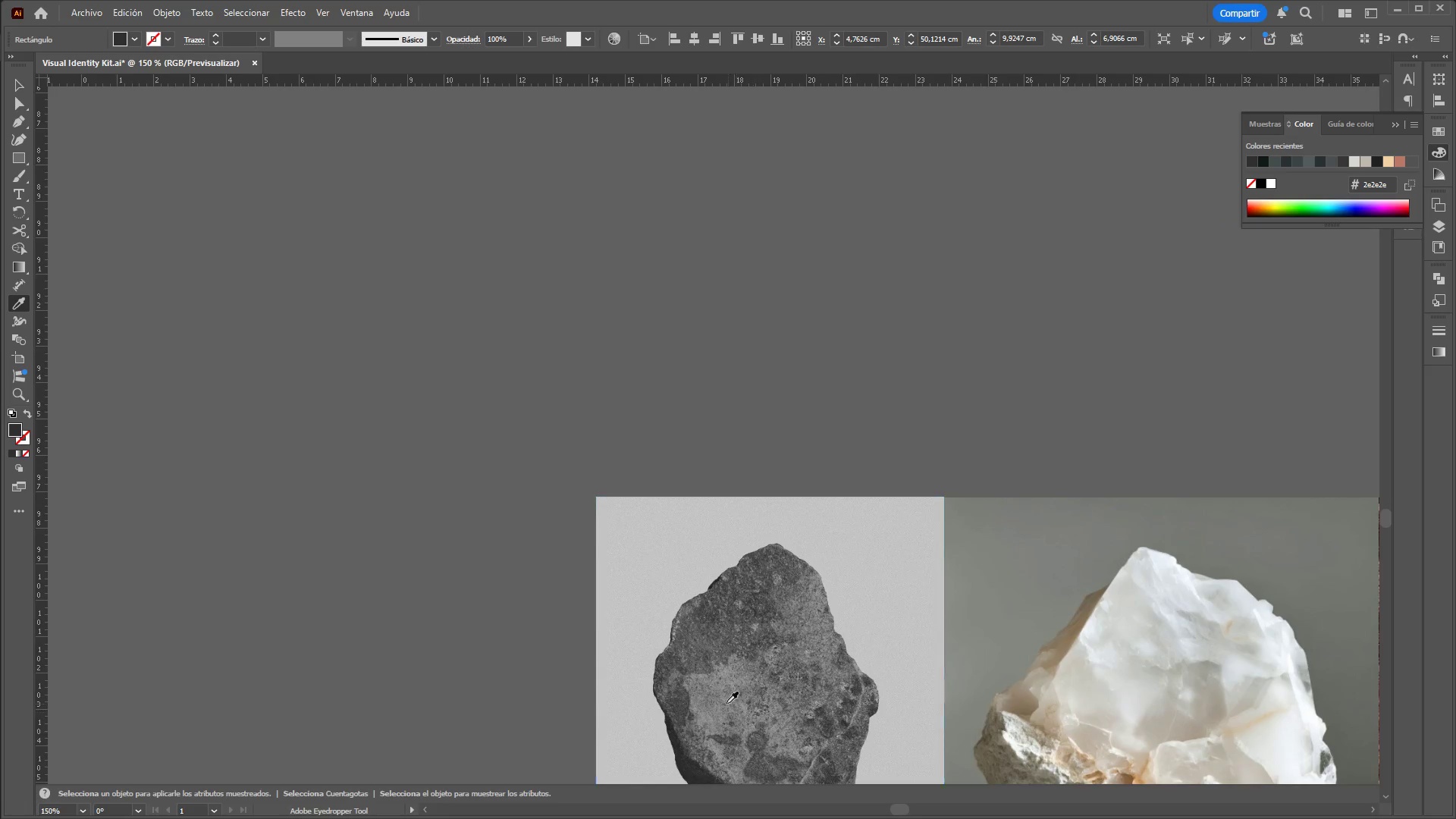 
scroll: coordinate [723, 703], scroll_direction: down, amount: 3.0
 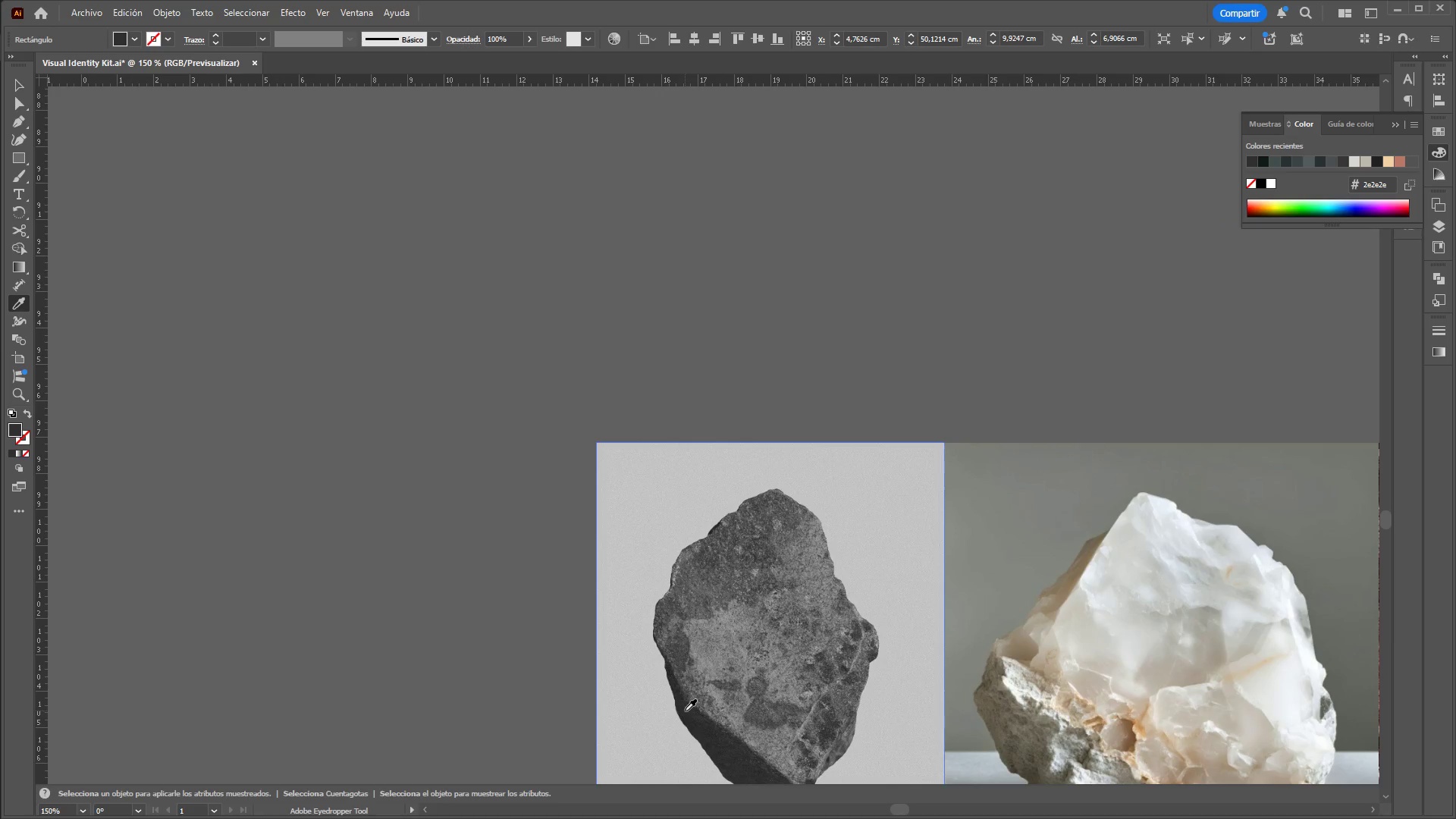 
left_click([685, 711])
 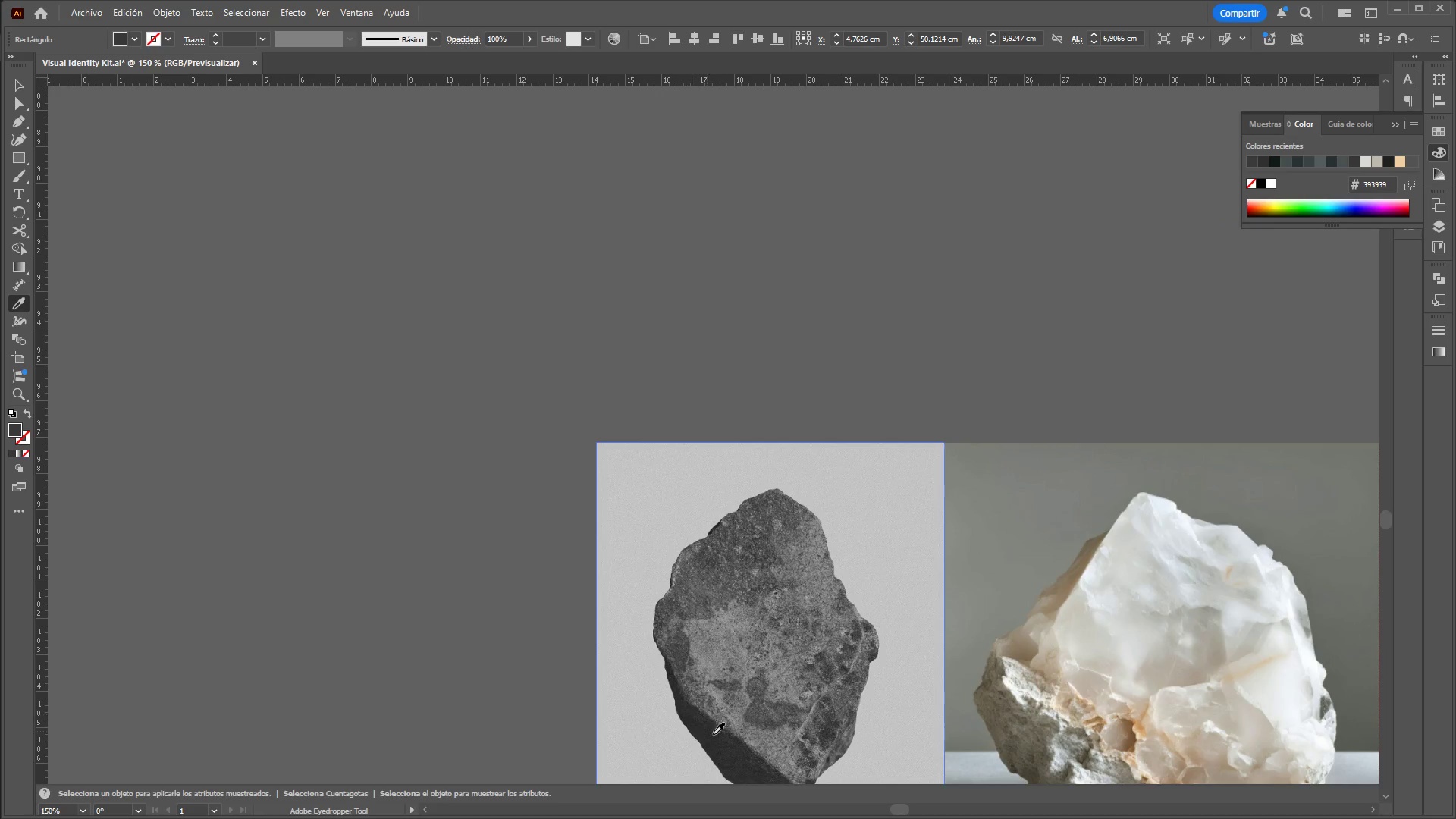 
hold_key(key=AltLeft, duration=1.28)
scroll: coordinate [739, 745], scroll_direction: down, amount: 4.0
 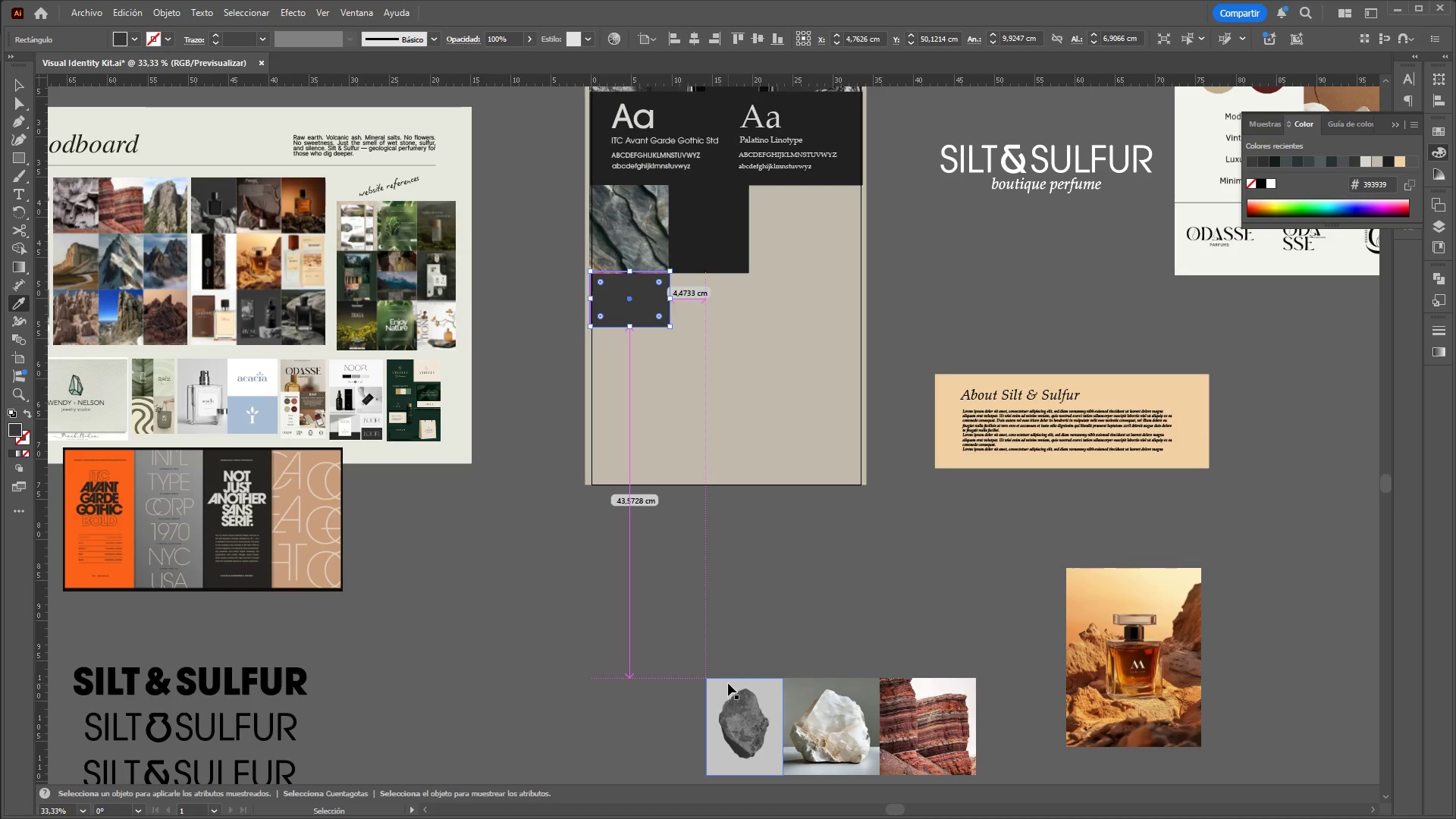 
key(Control+Z)
 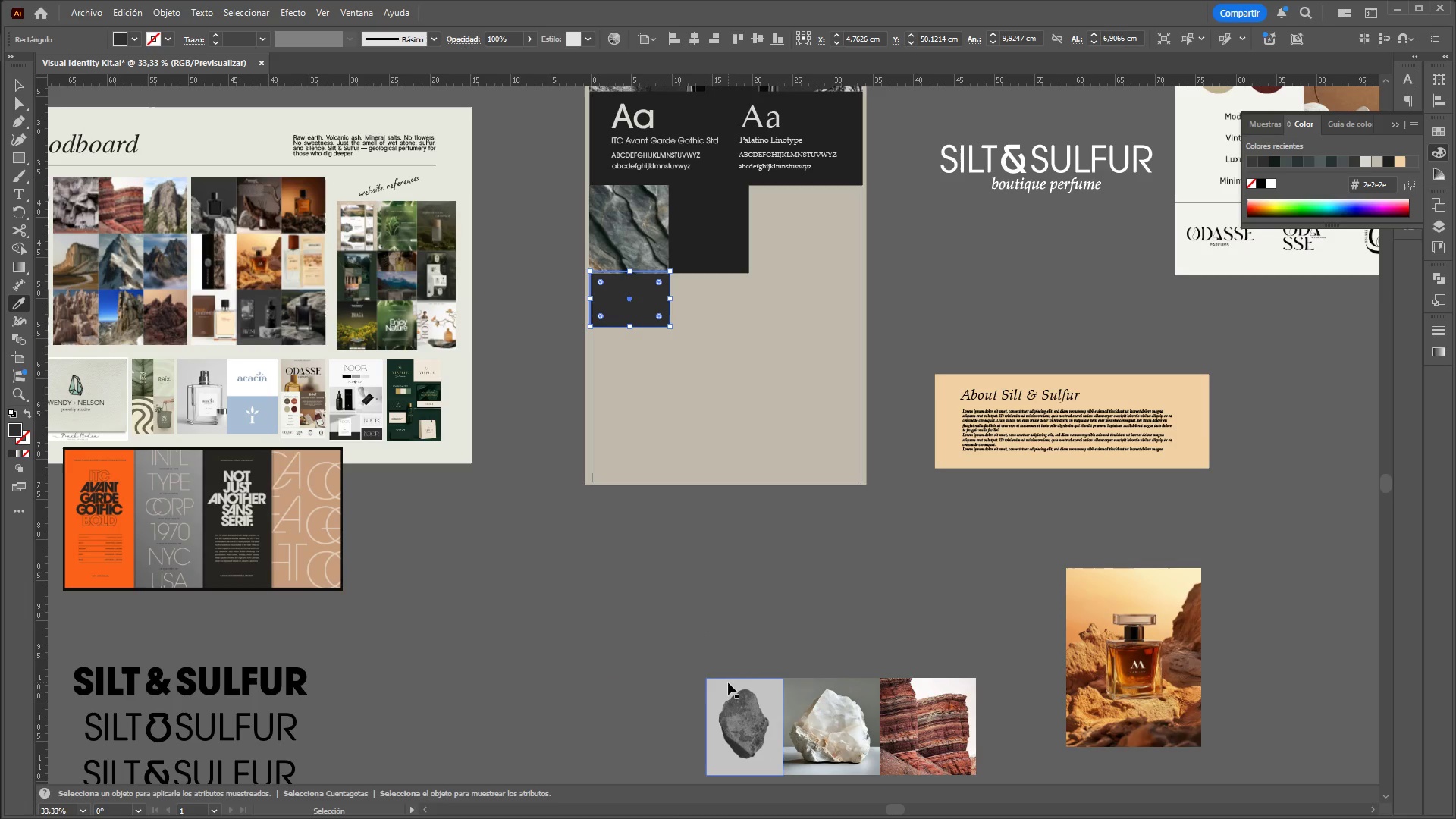 
key(Control+Z)
 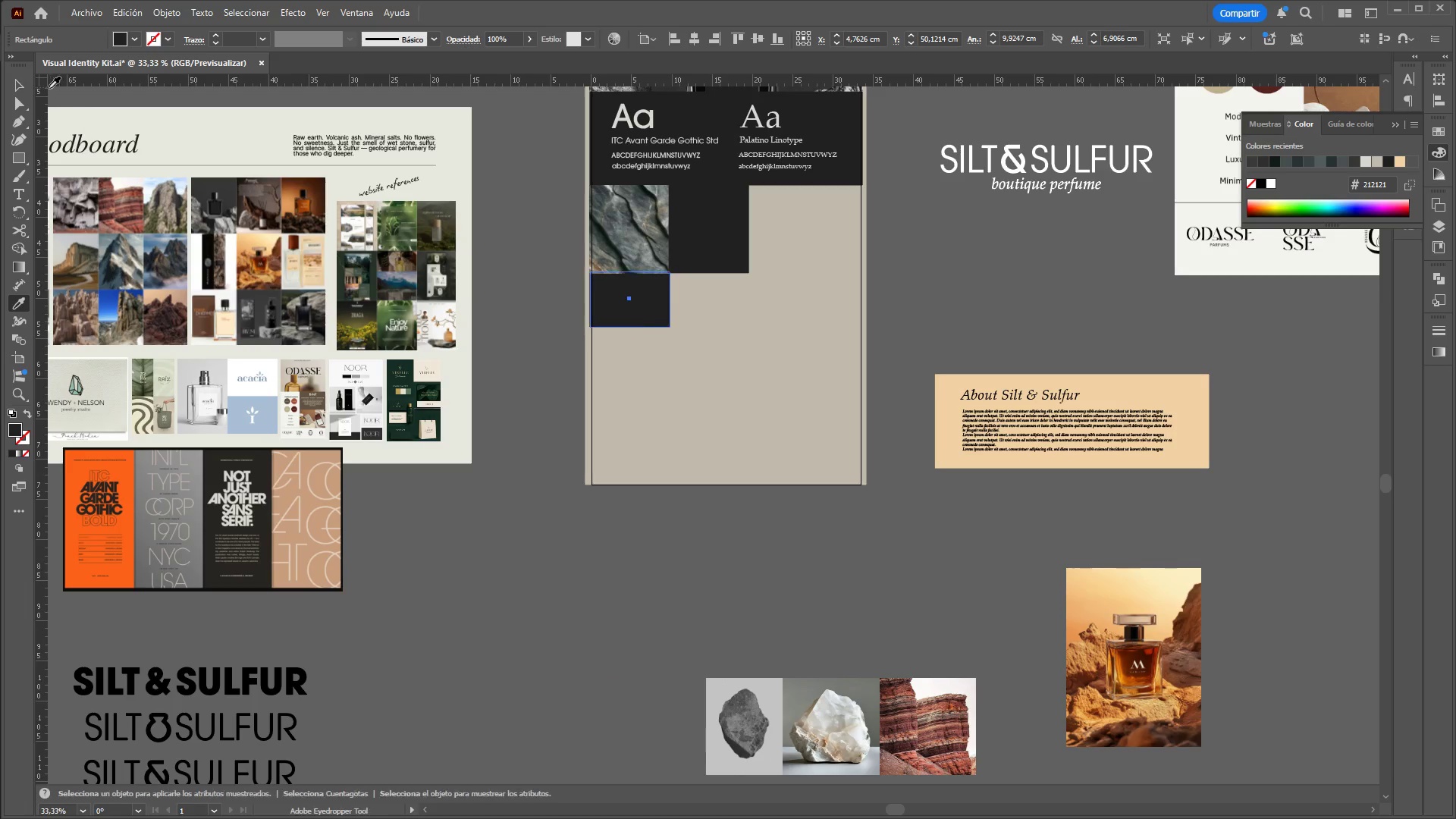 
left_click([14, 82])
 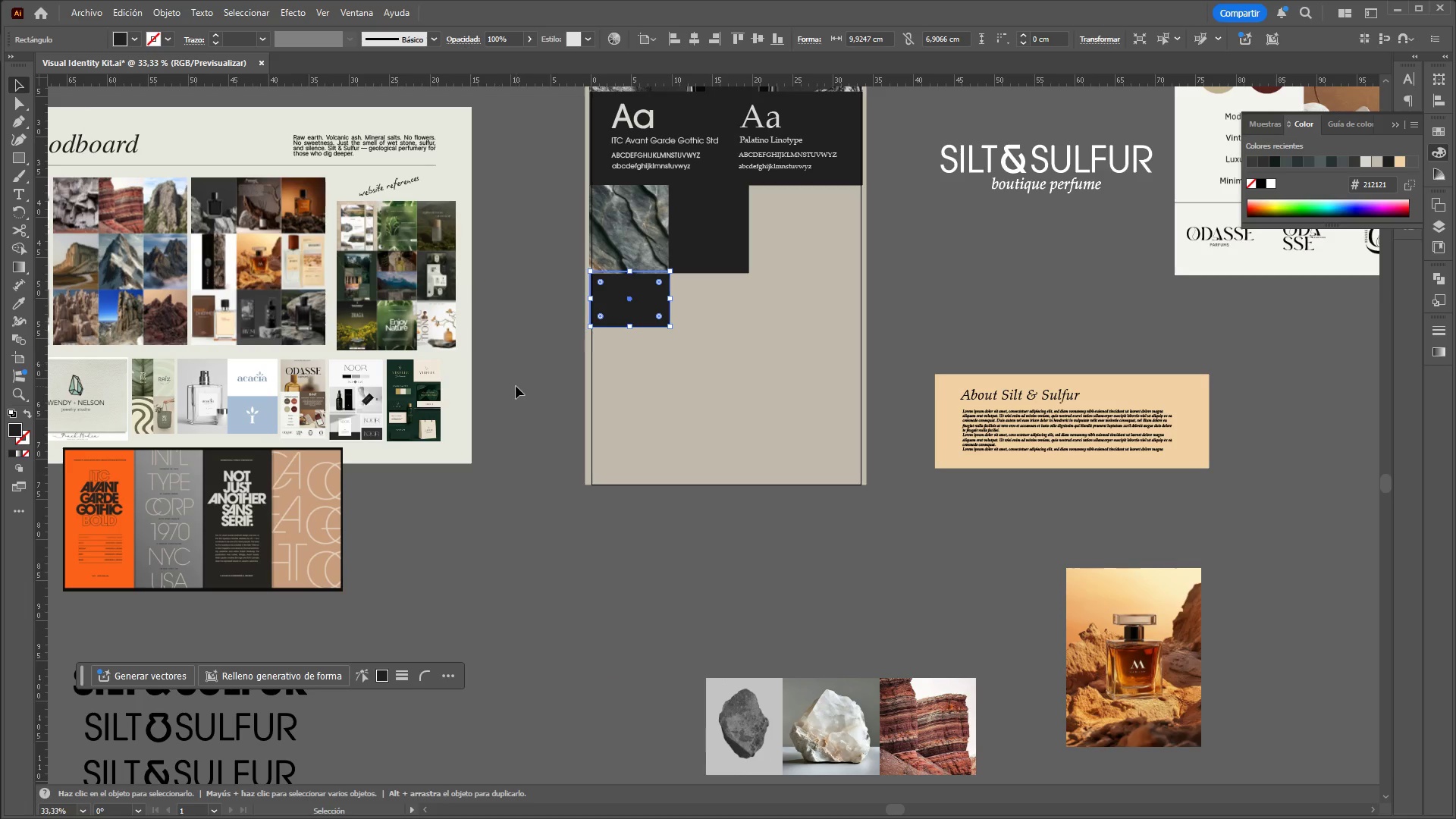 
left_click([516, 386])
 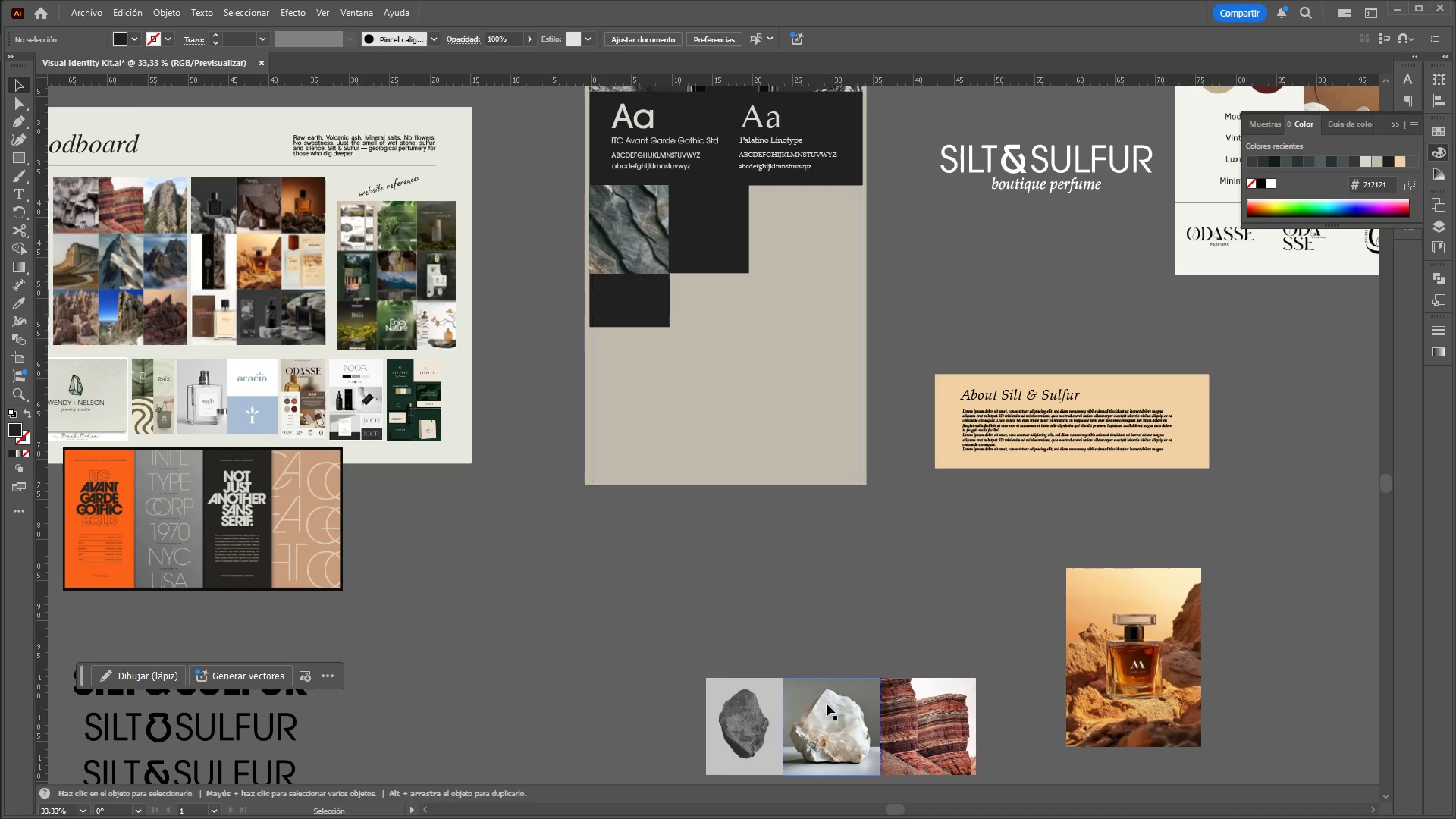 
left_click_drag(start_coordinate=[837, 717], to_coordinate=[808, 312])
 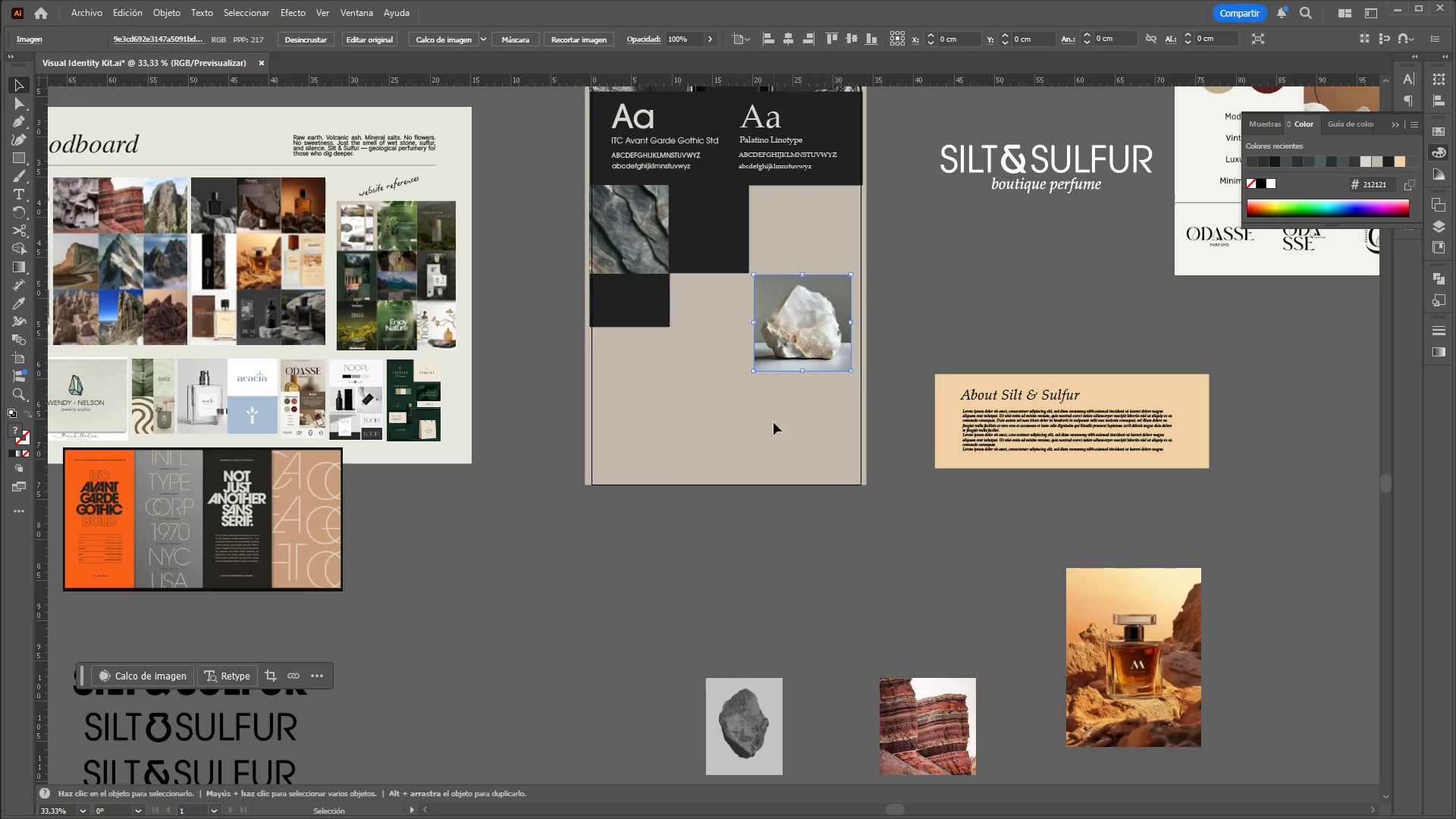 
hold_key(key=ControlLeft, duration=4.99)
hold_key(key=AltLeft, duration=1.52)
scroll: coordinate [805, 533], scroll_direction: down, amount: 2.0
 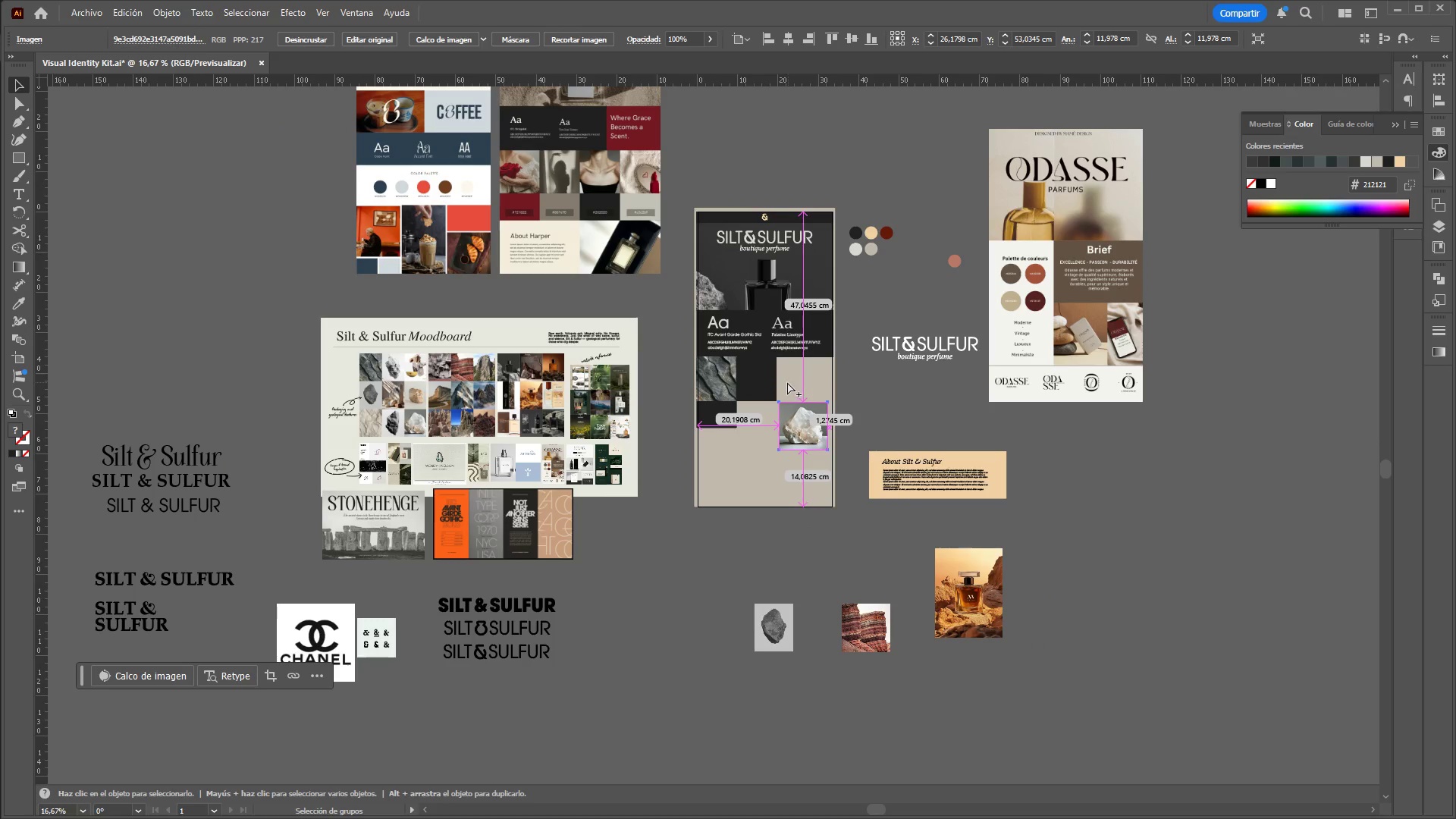 
hold_key(key=AltLeft, duration=1.51)
 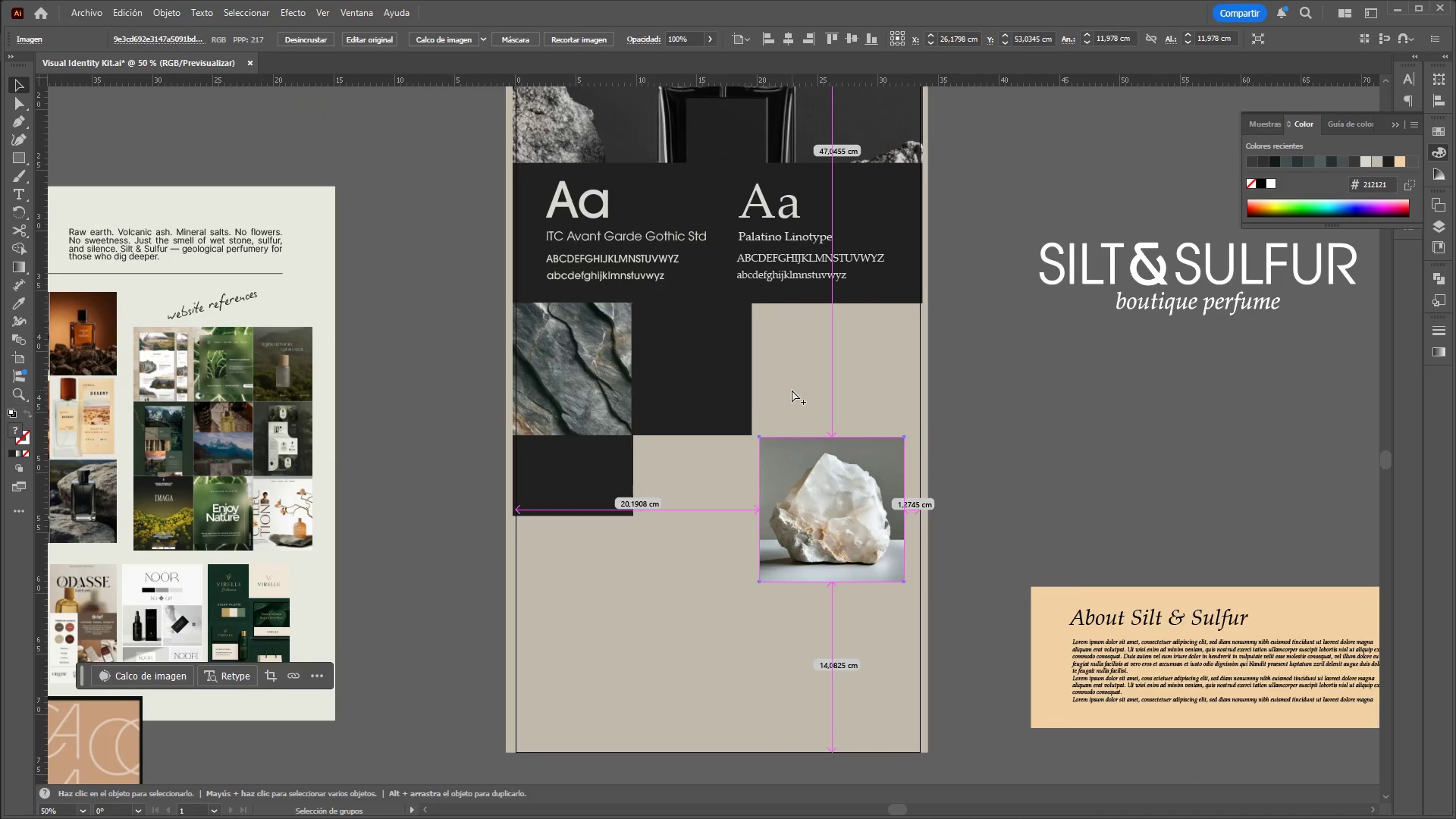 
scroll: coordinate [787, 382], scroll_direction: up, amount: 2.0
 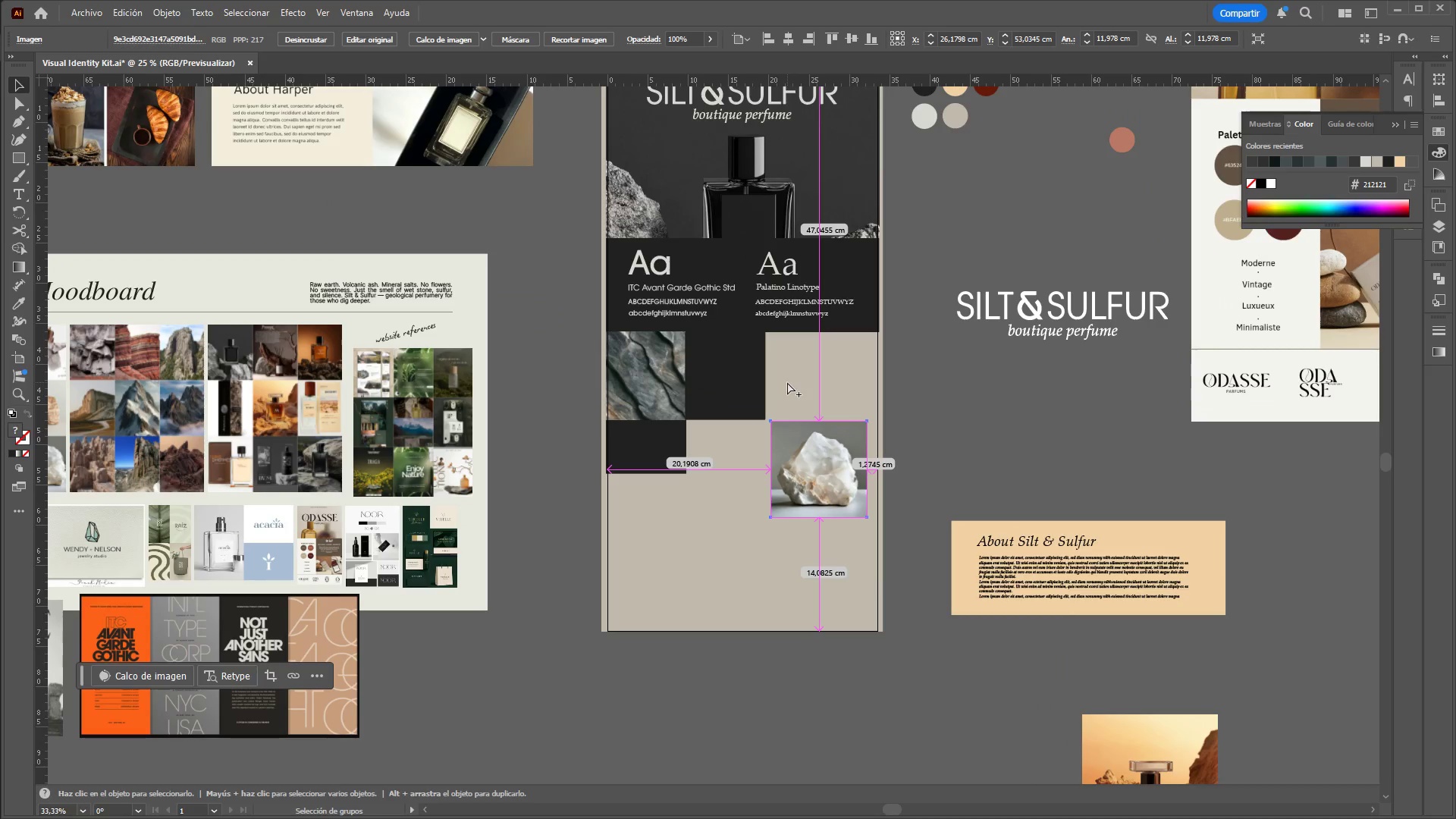 
scroll: coordinate [791, 391], scroll_direction: down, amount: 1.0
 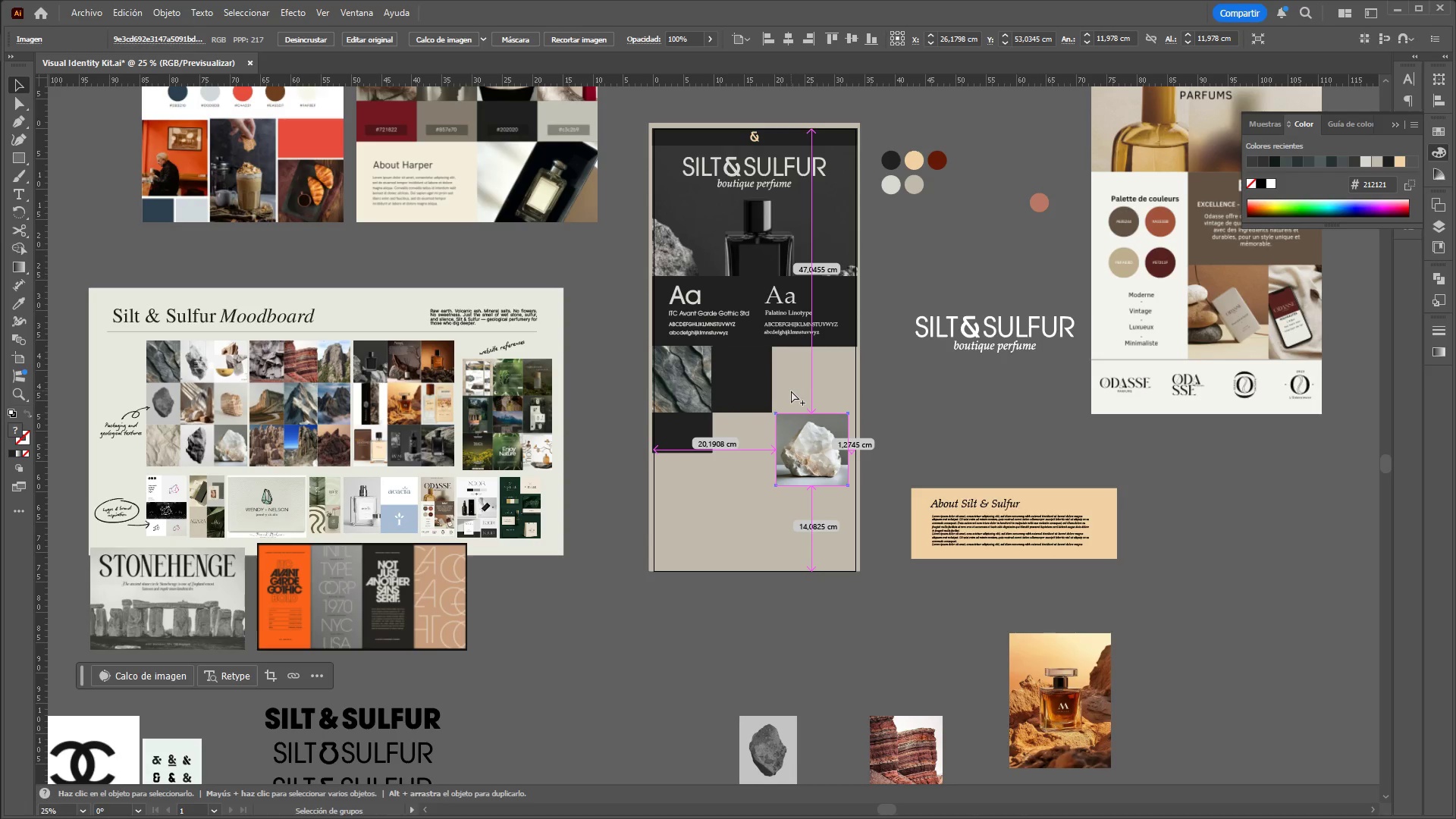 
hold_key(key=AltLeft, duration=1.53)
scroll: coordinate [792, 390], scroll_direction: up, amount: 2.0
 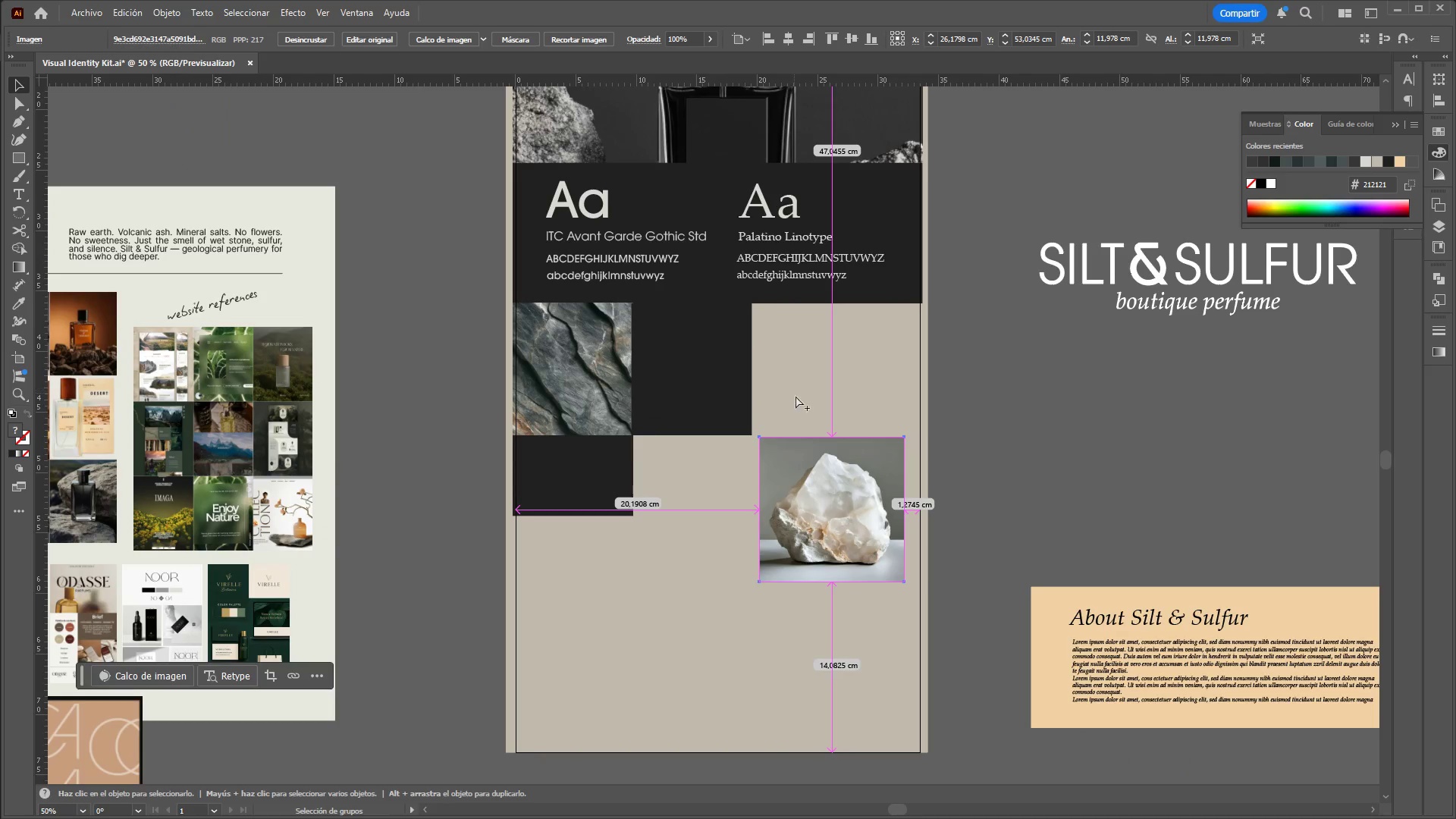 
hold_key(key=AltLeft, duration=0.38)
scroll: coordinate [808, 372], scroll_direction: none, amount: 0.0
 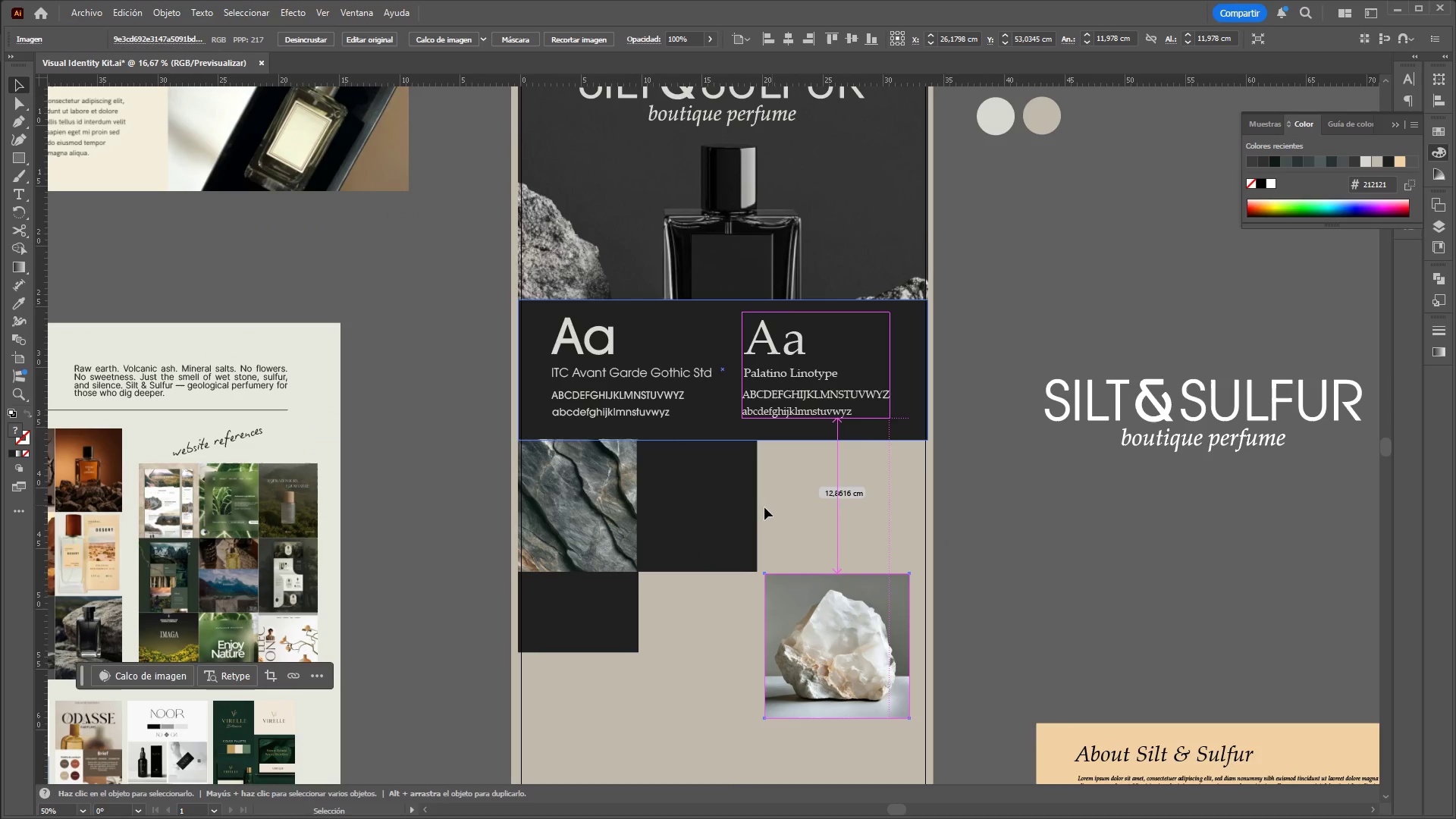 
hold_key(key=ControlLeft, duration=2.72)
hold_key(key=AltLeft, duration=1.5)
scroll: coordinate [890, 639], scroll_direction: down, amount: 2.0
 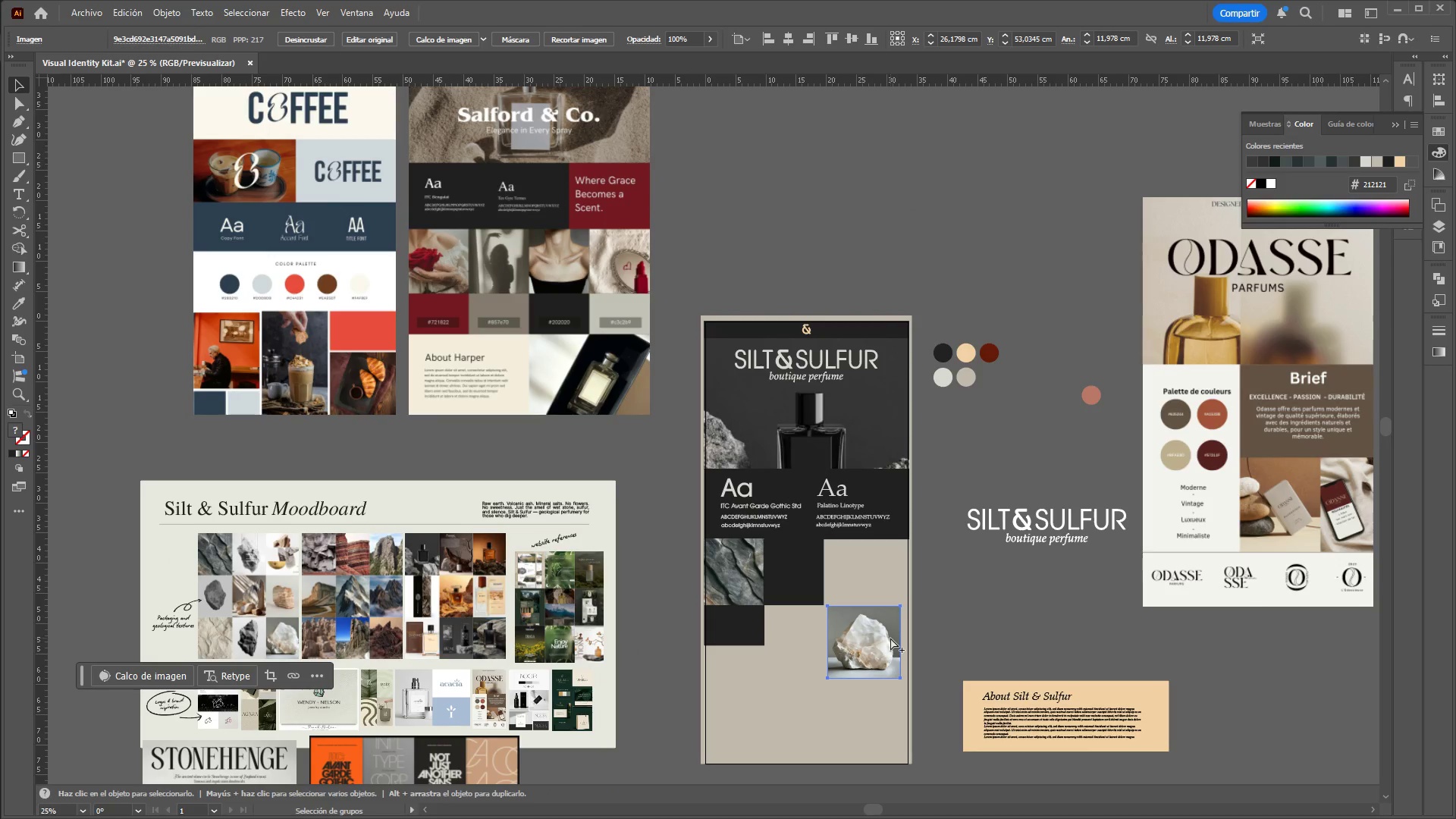 
hold_key(key=AltLeft, duration=1.2)
scroll: coordinate [890, 639], scroll_direction: up, amount: 1.0
 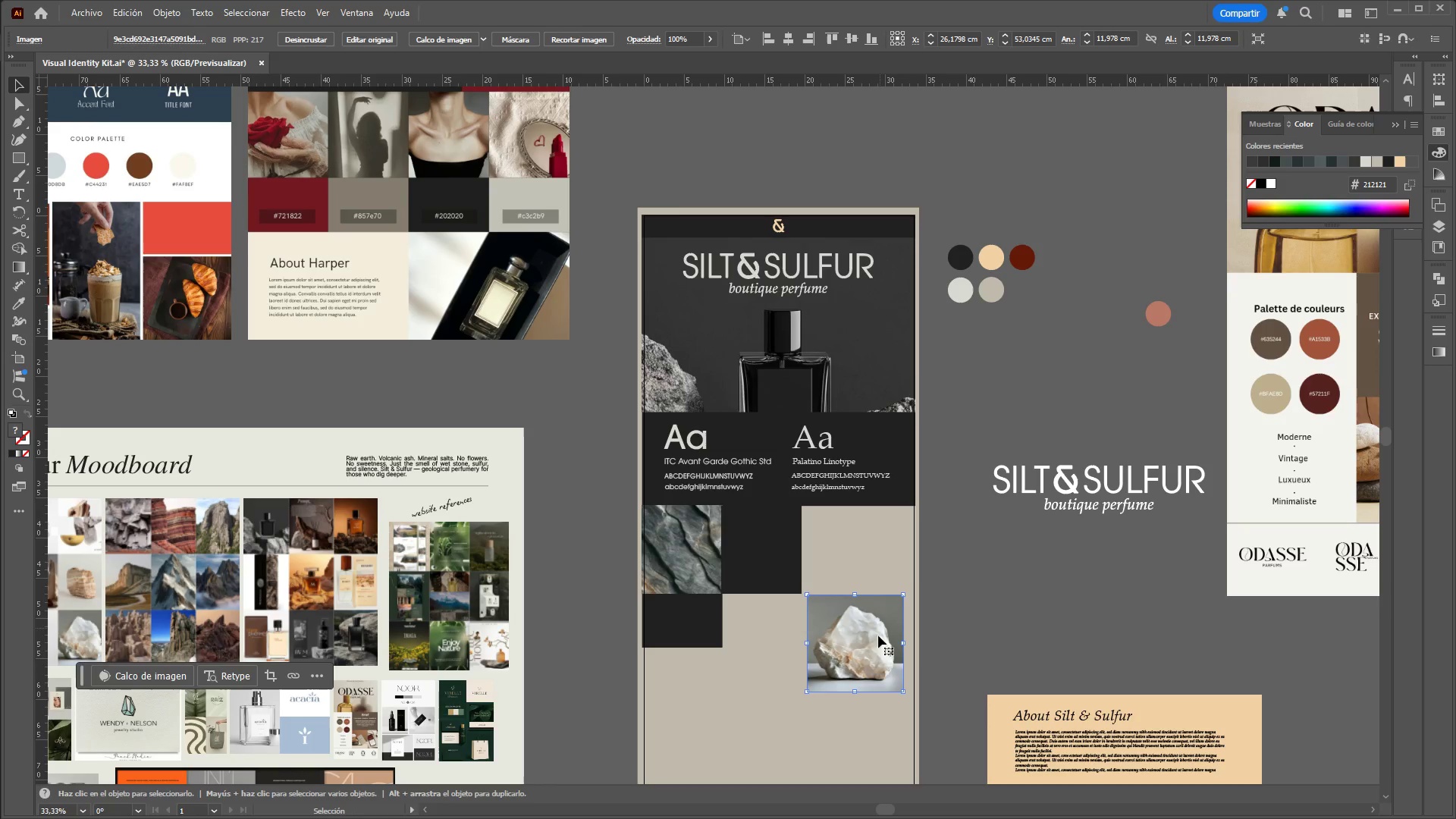 
left_click_drag(start_coordinate=[877, 648], to_coordinate=[780, 549])
 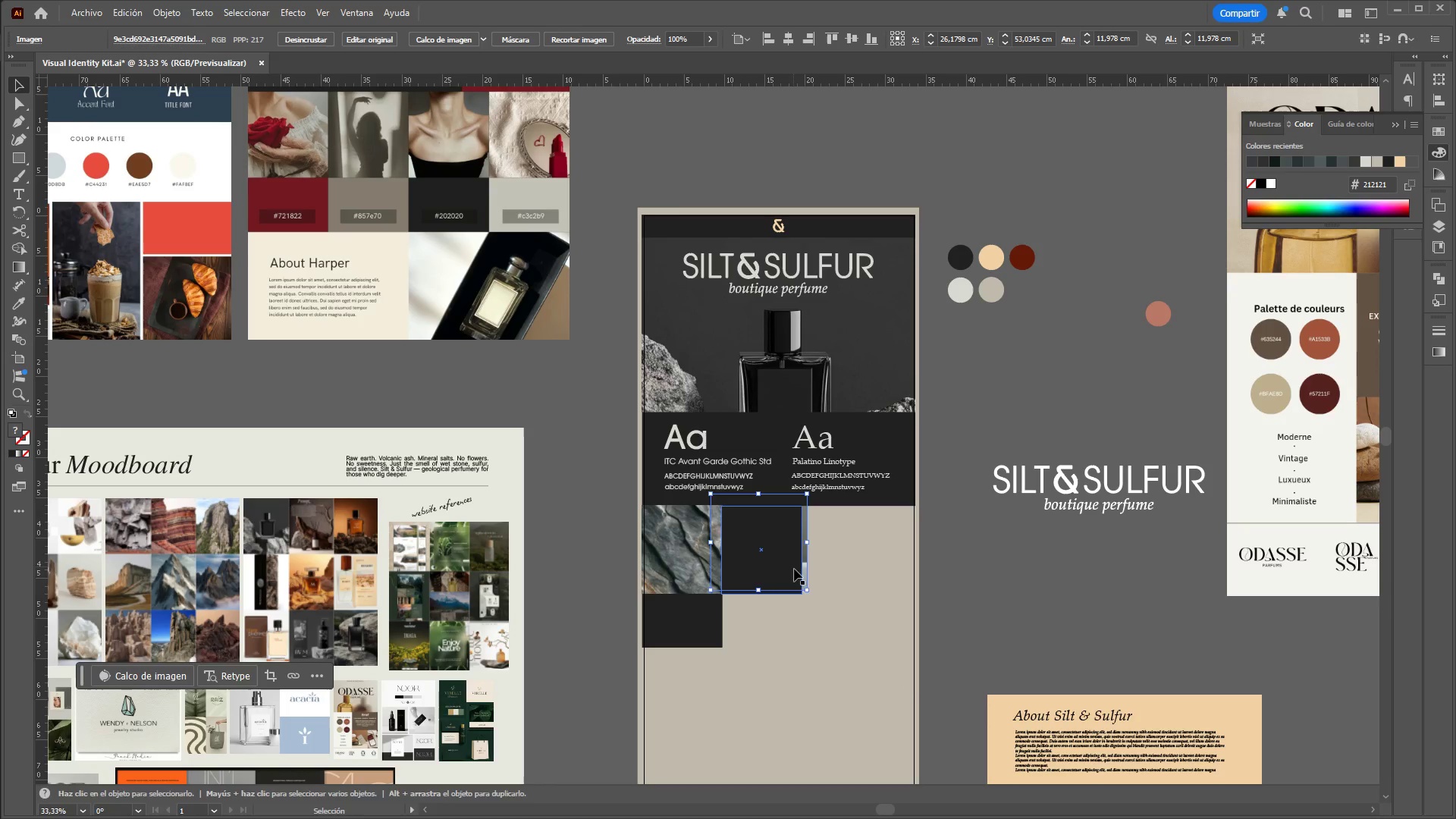 
hold_key(key=ControlLeft, duration=0.52)
hold_key(key=AltLeft, duration=0.48)
scroll: coordinate [811, 611], scroll_direction: up, amount: 2.0
 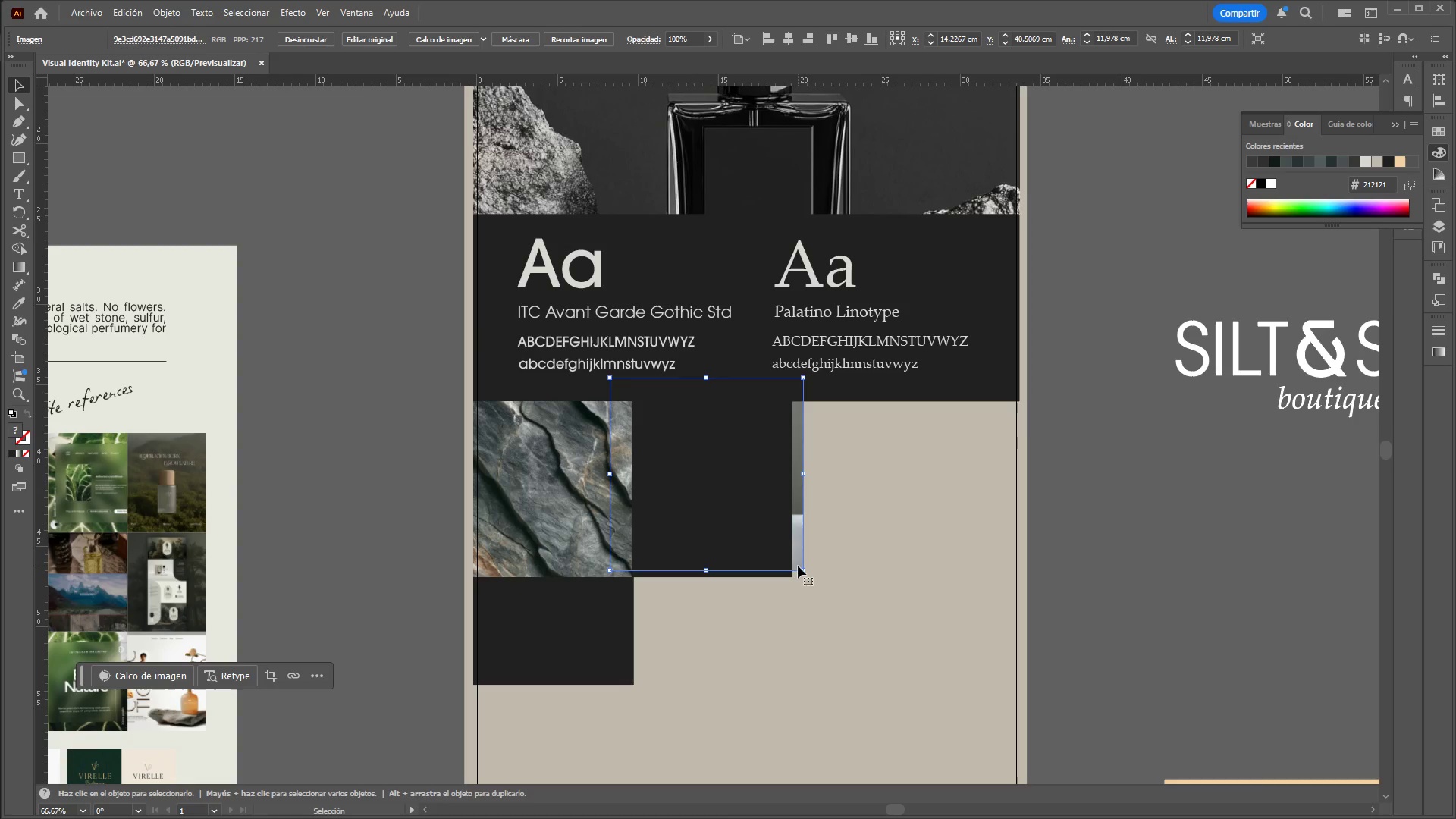 
hold_key(key=ShiftLeft, duration=1.22)
left_click_drag(start_coordinate=[802, 575], to_coordinate=[818, 588])
 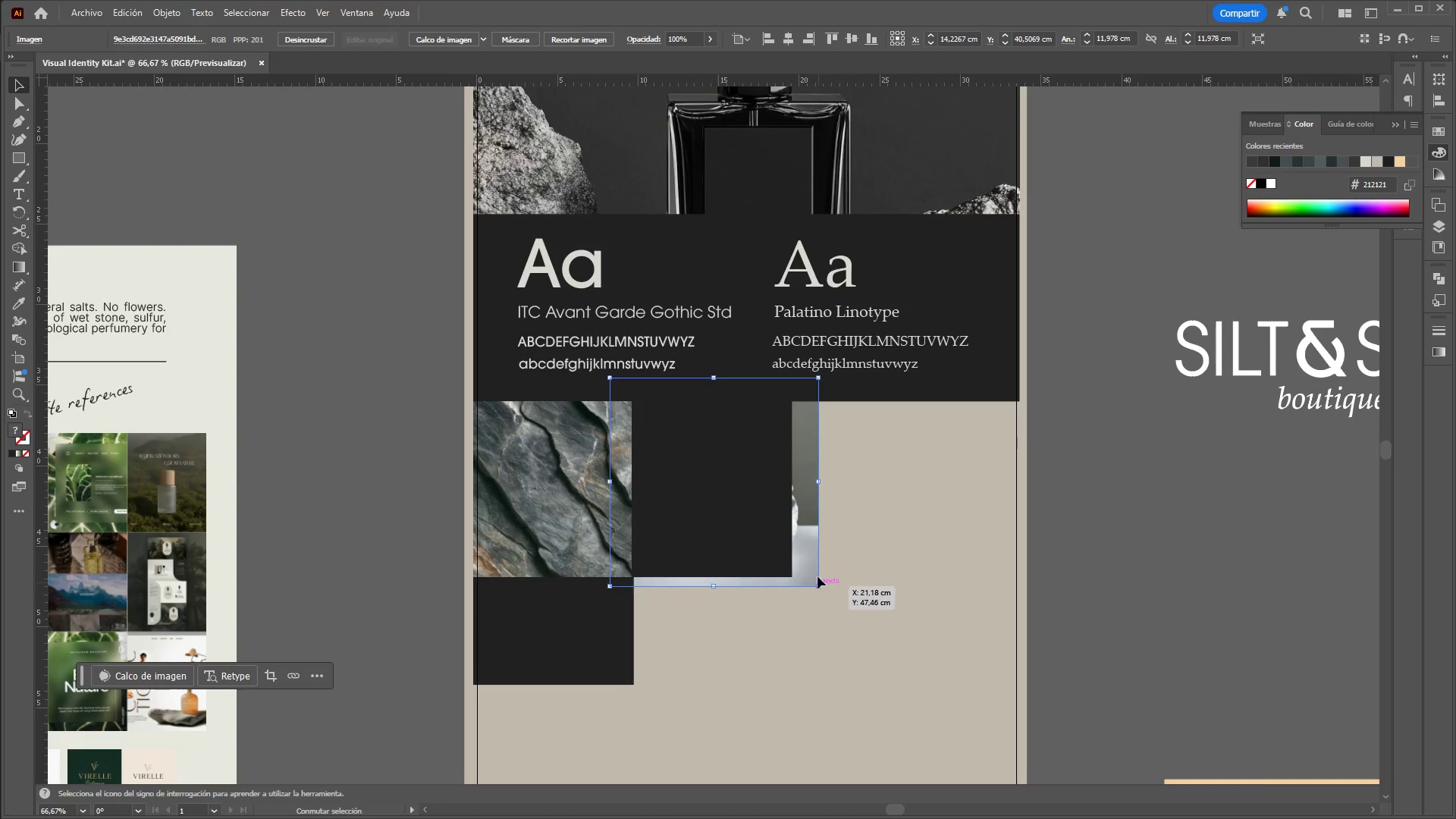 
hold_key(key=ShiftLeft, duration=2.28)
left_click_drag(start_coordinate=[808, 544], to_coordinate=[800, 546])
 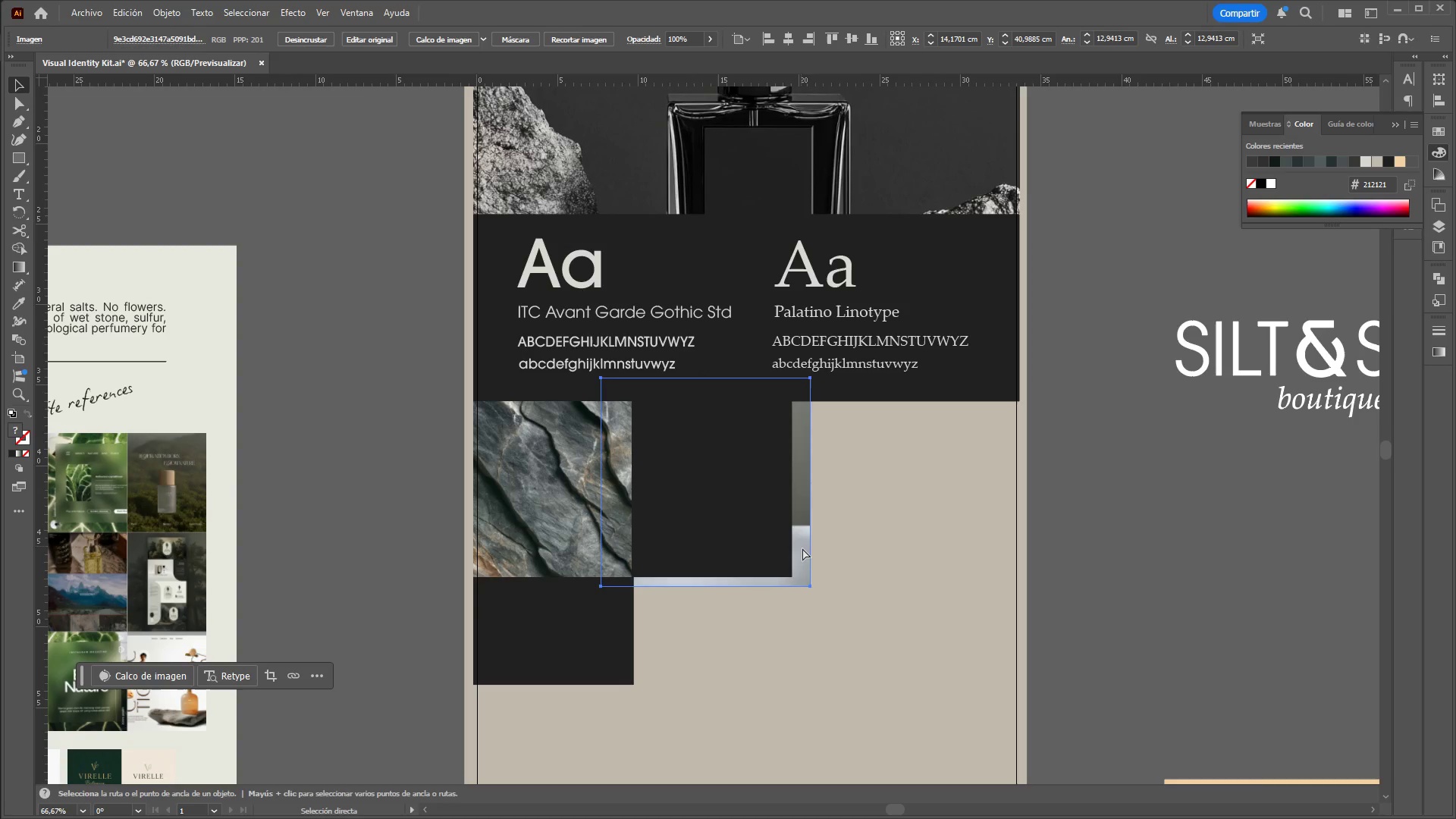 
key(Control+Z)
 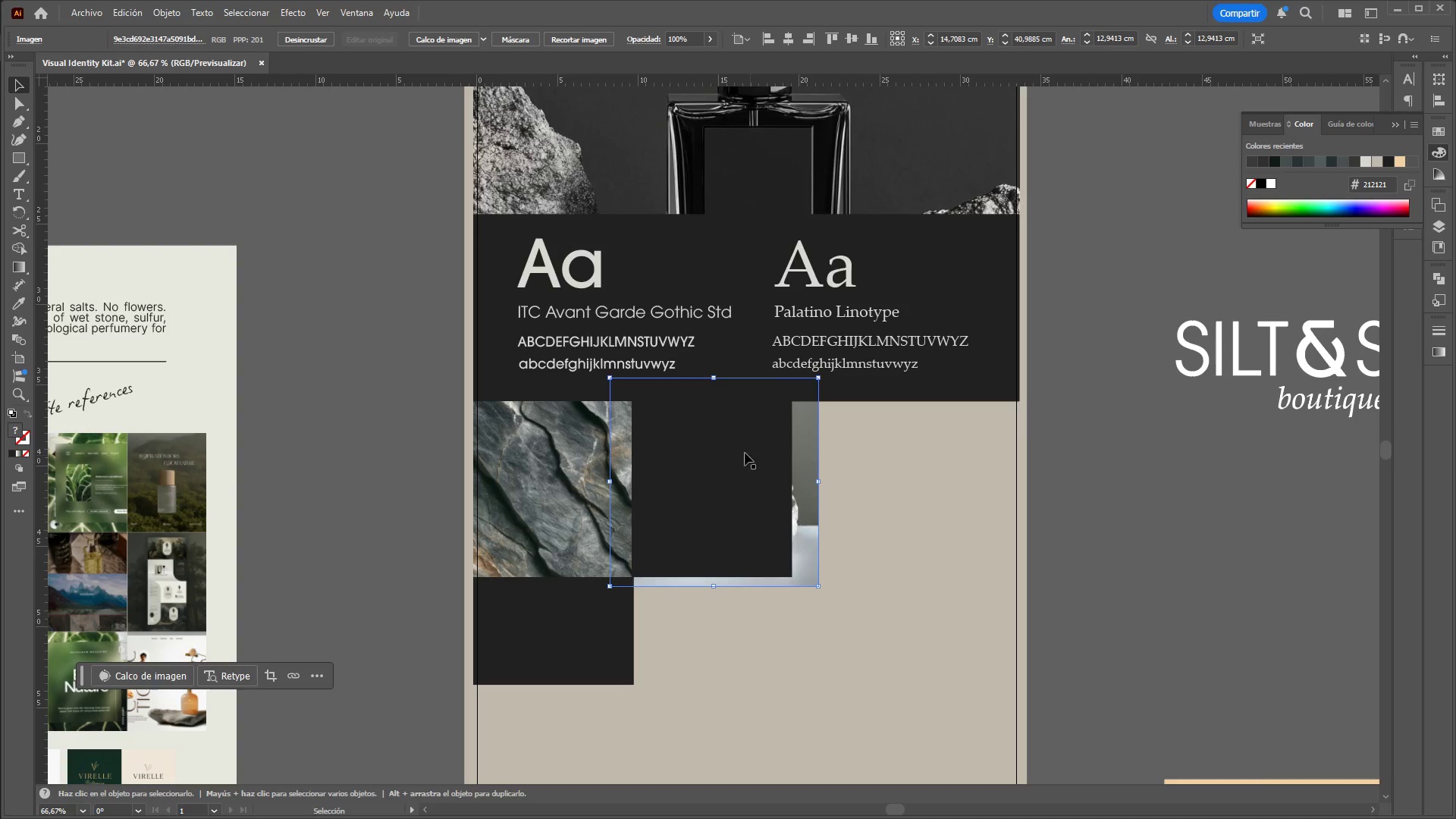 
hold_key(key=ShiftLeft, duration=1.5)
left_click_drag(start_coordinate=[609, 376], to_coordinate=[627, 379])
 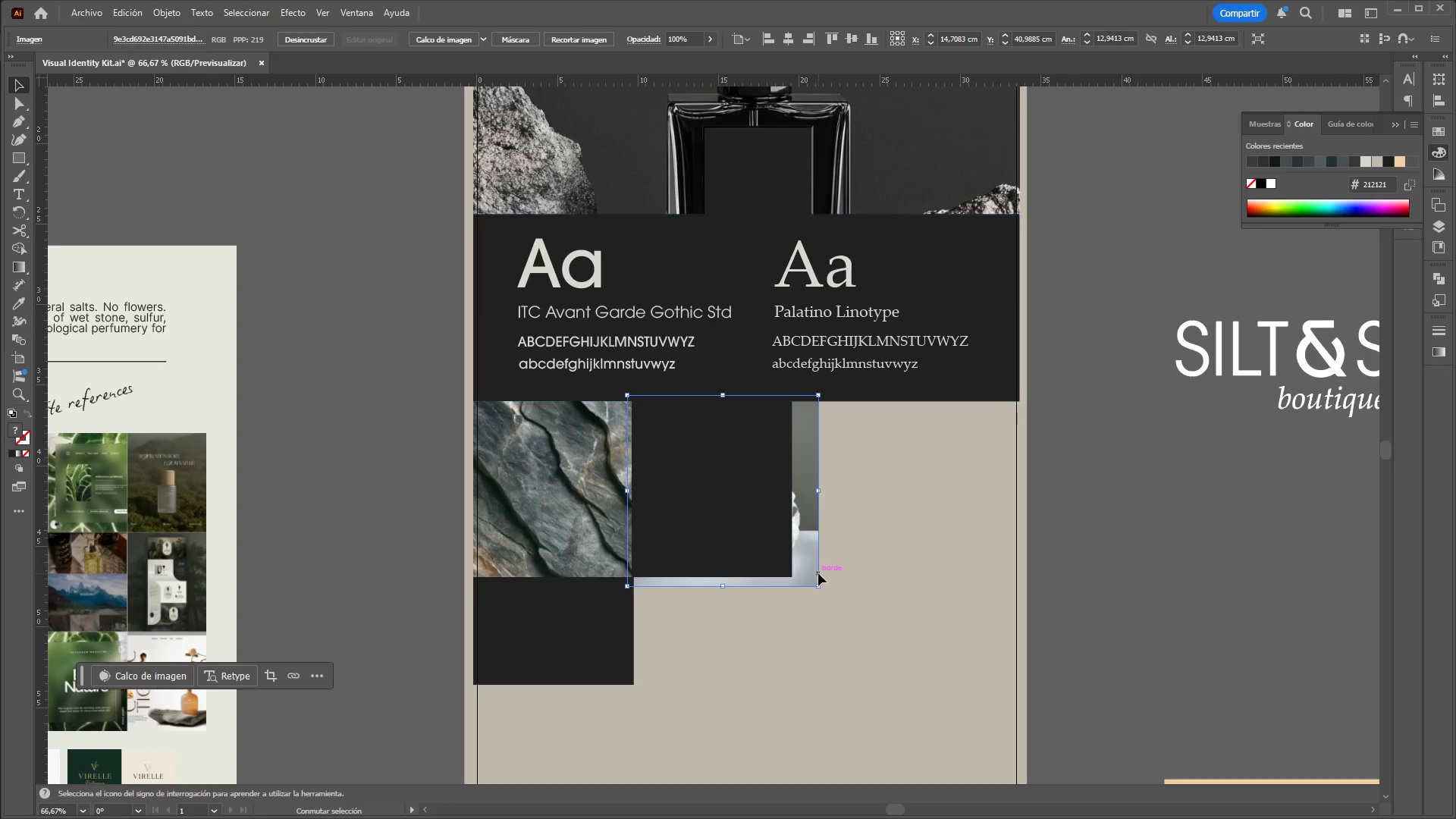 
hold_key(key=ShiftLeft, duration=1.52)
 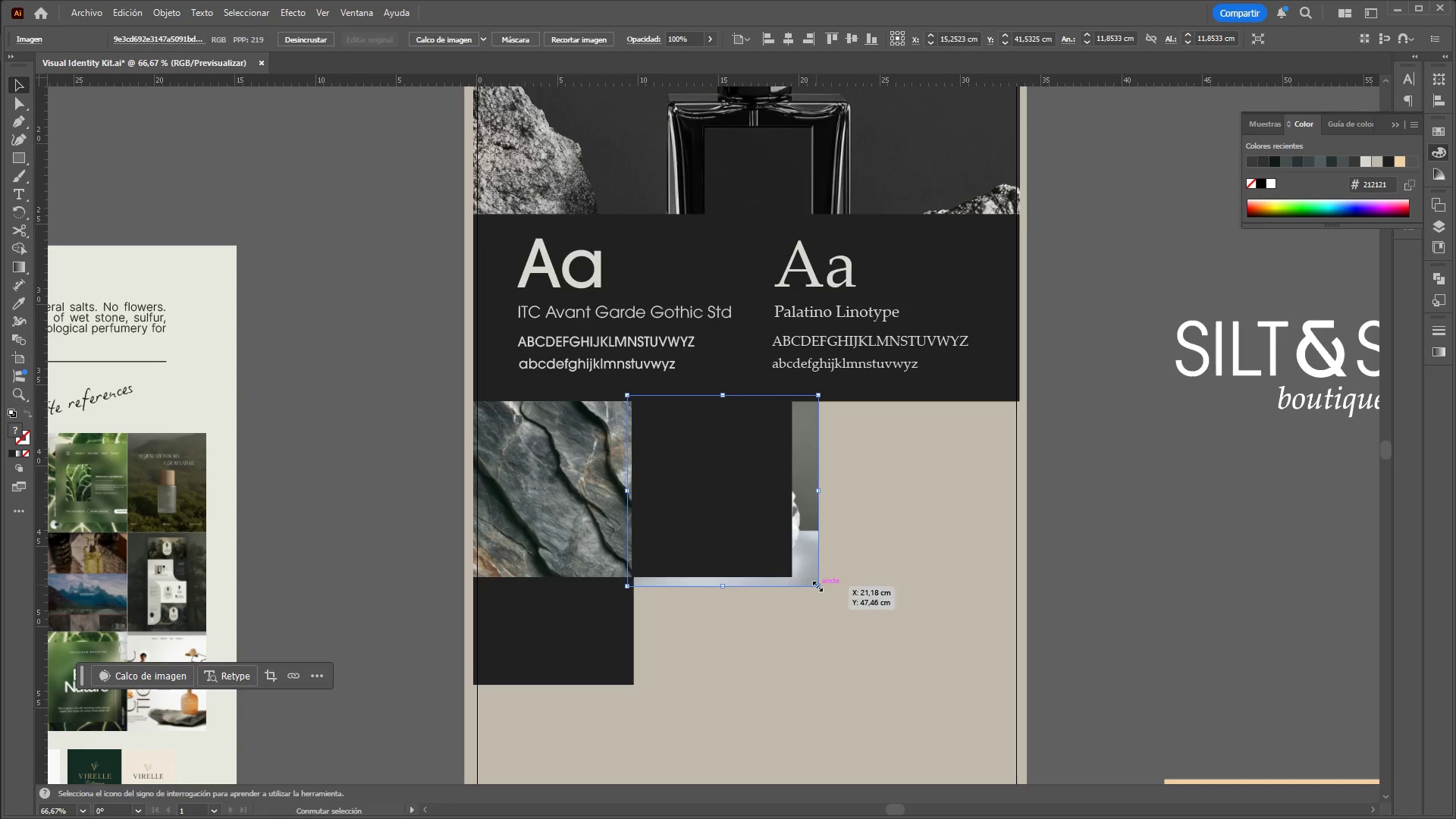 
hold_key(key=ShiftLeft, duration=1.51)
left_click_drag(start_coordinate=[816, 585], to_coordinate=[811, 582])
 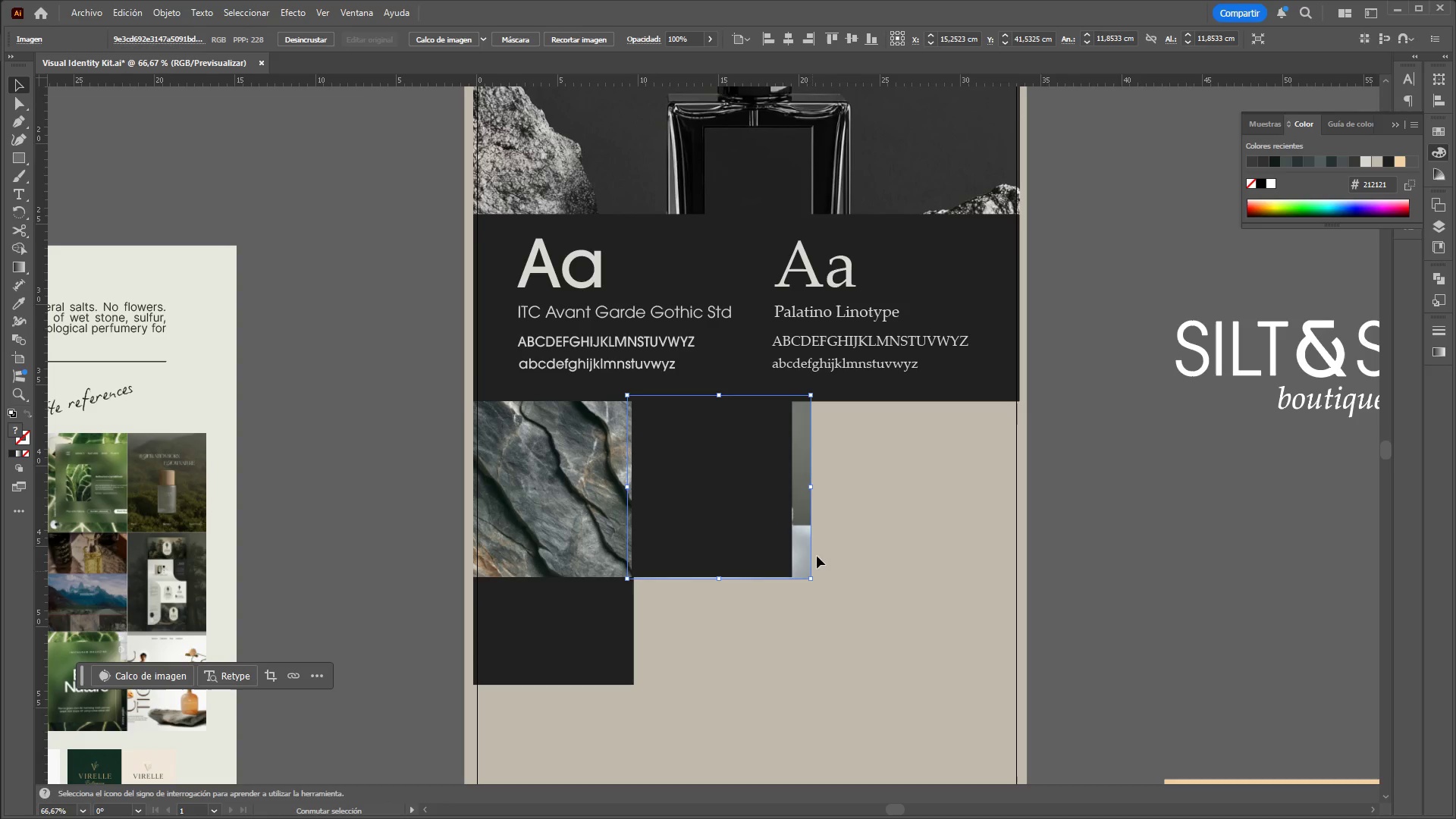 
key(Shift+ShiftLeft)
 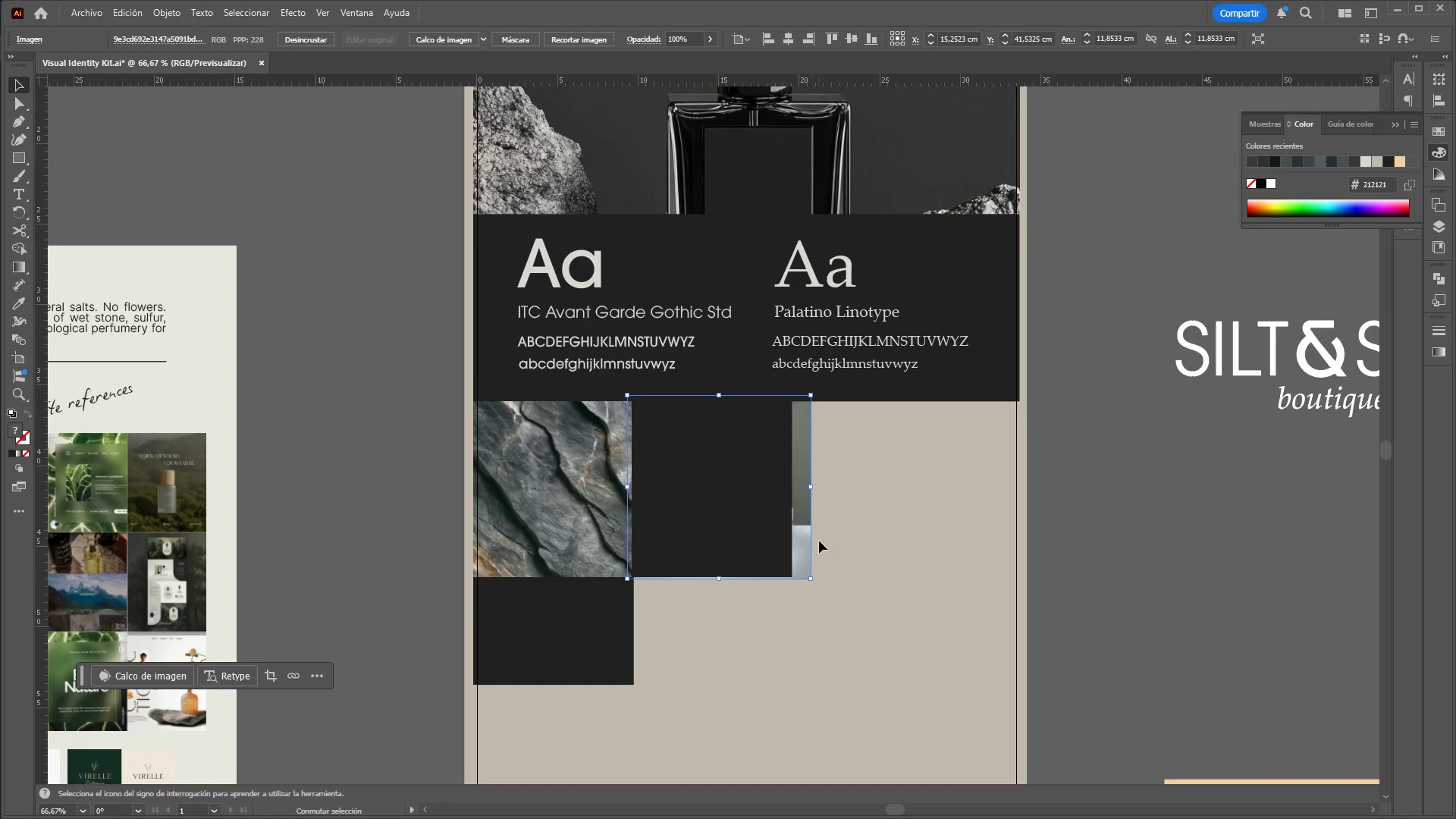 
key(Shift+ShiftLeft)
 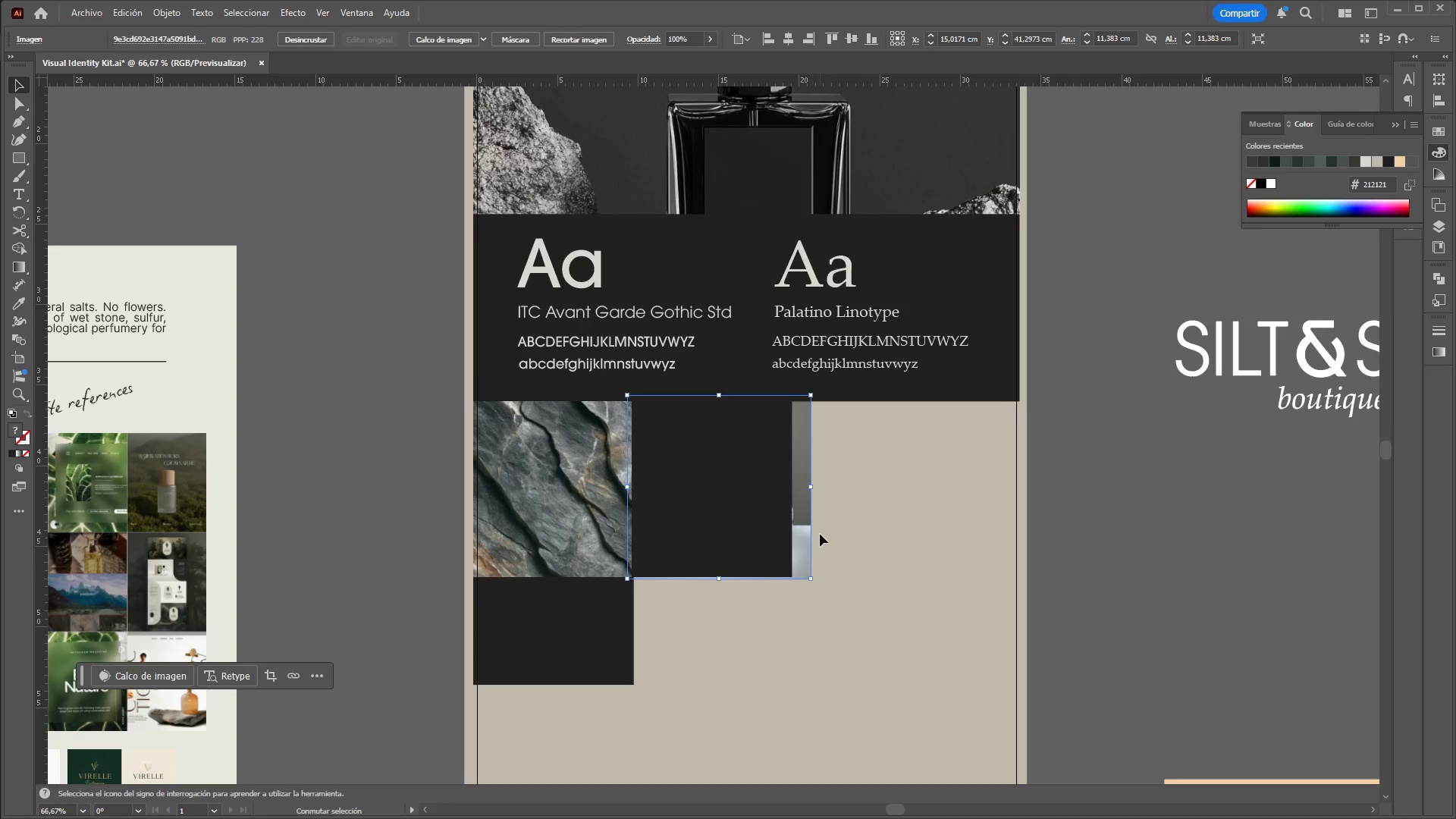 
key(Shift+ShiftLeft)
 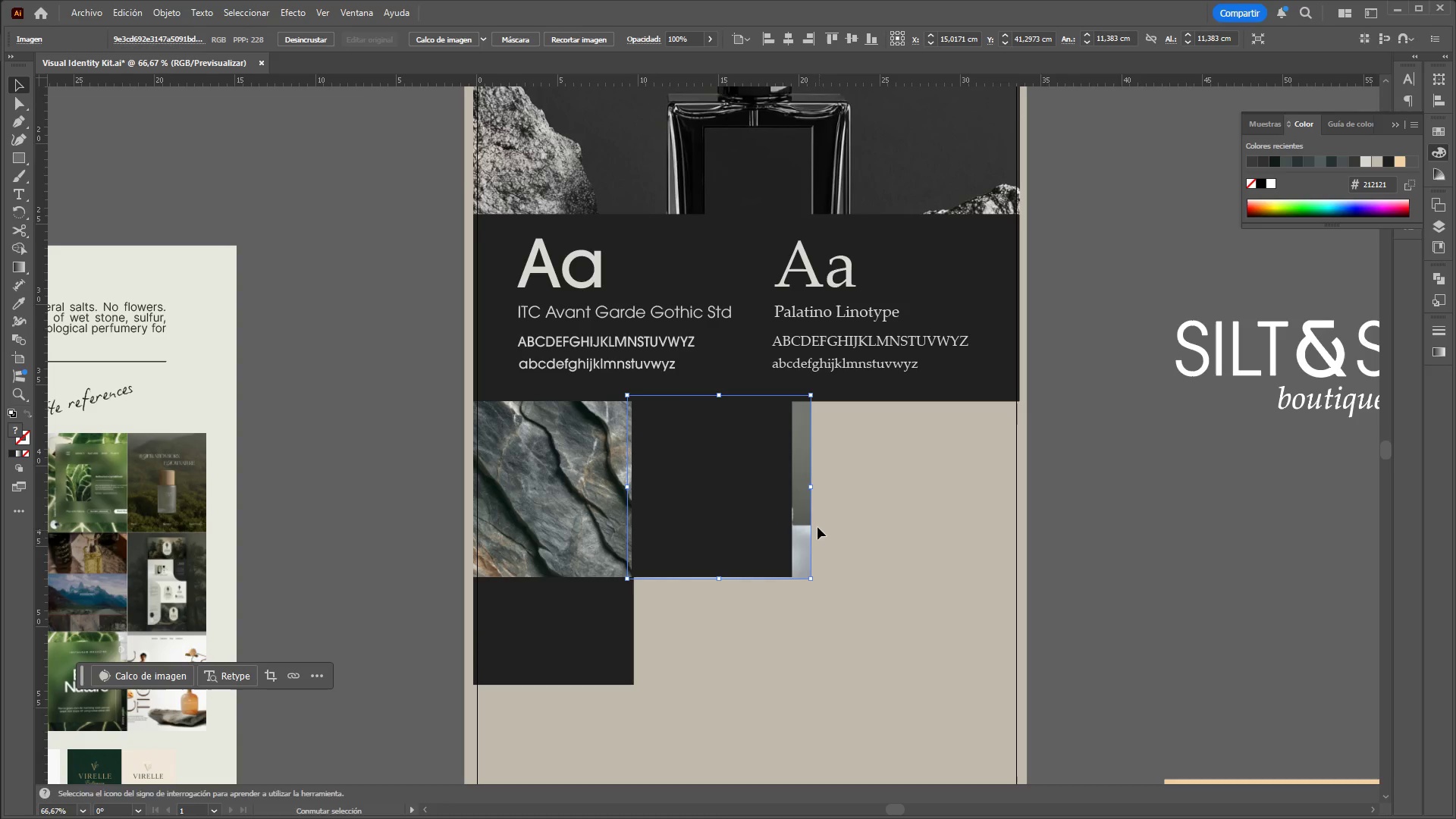 
key(Shift+ShiftLeft)
 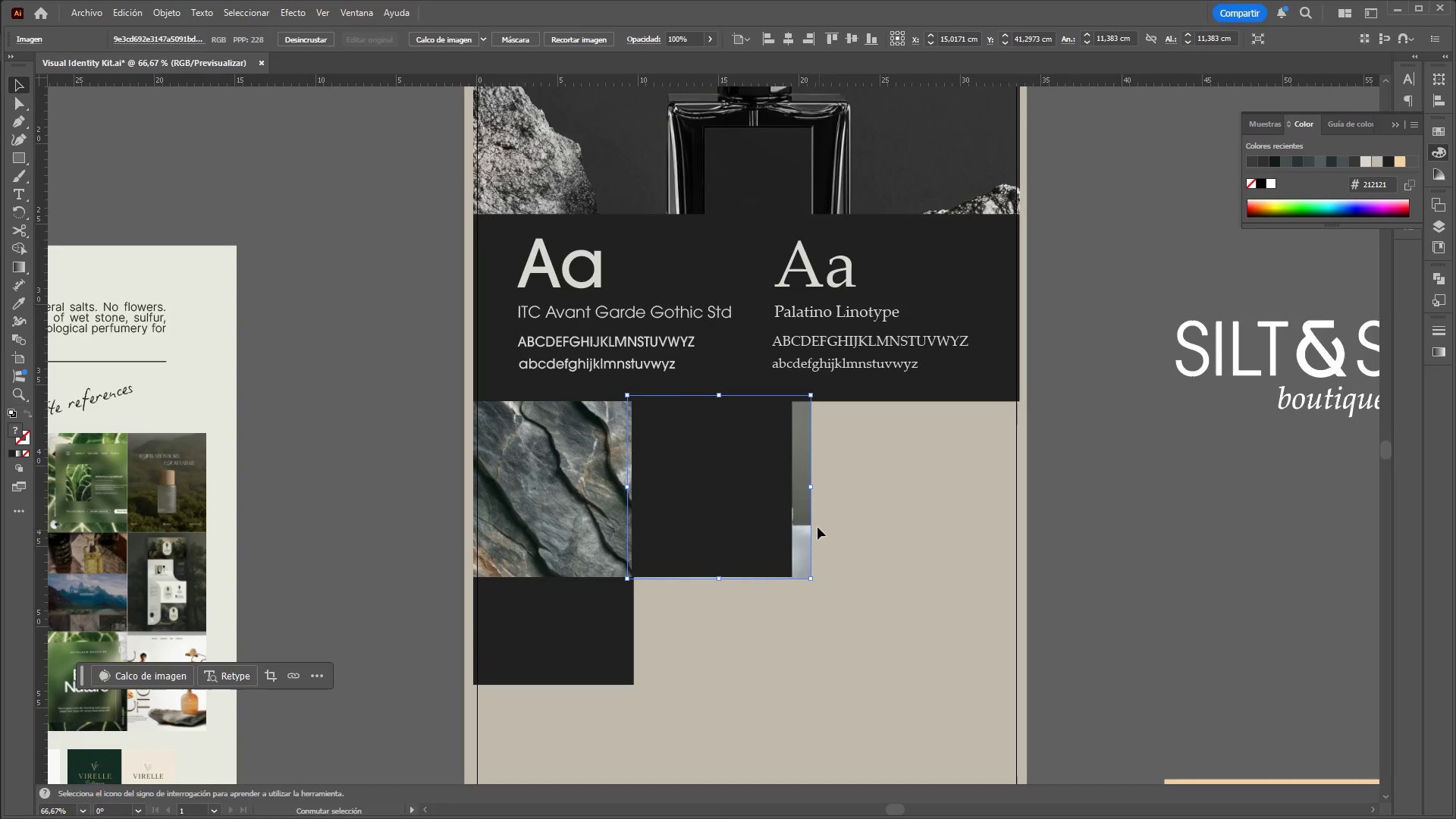 
key(Shift+ShiftLeft)
 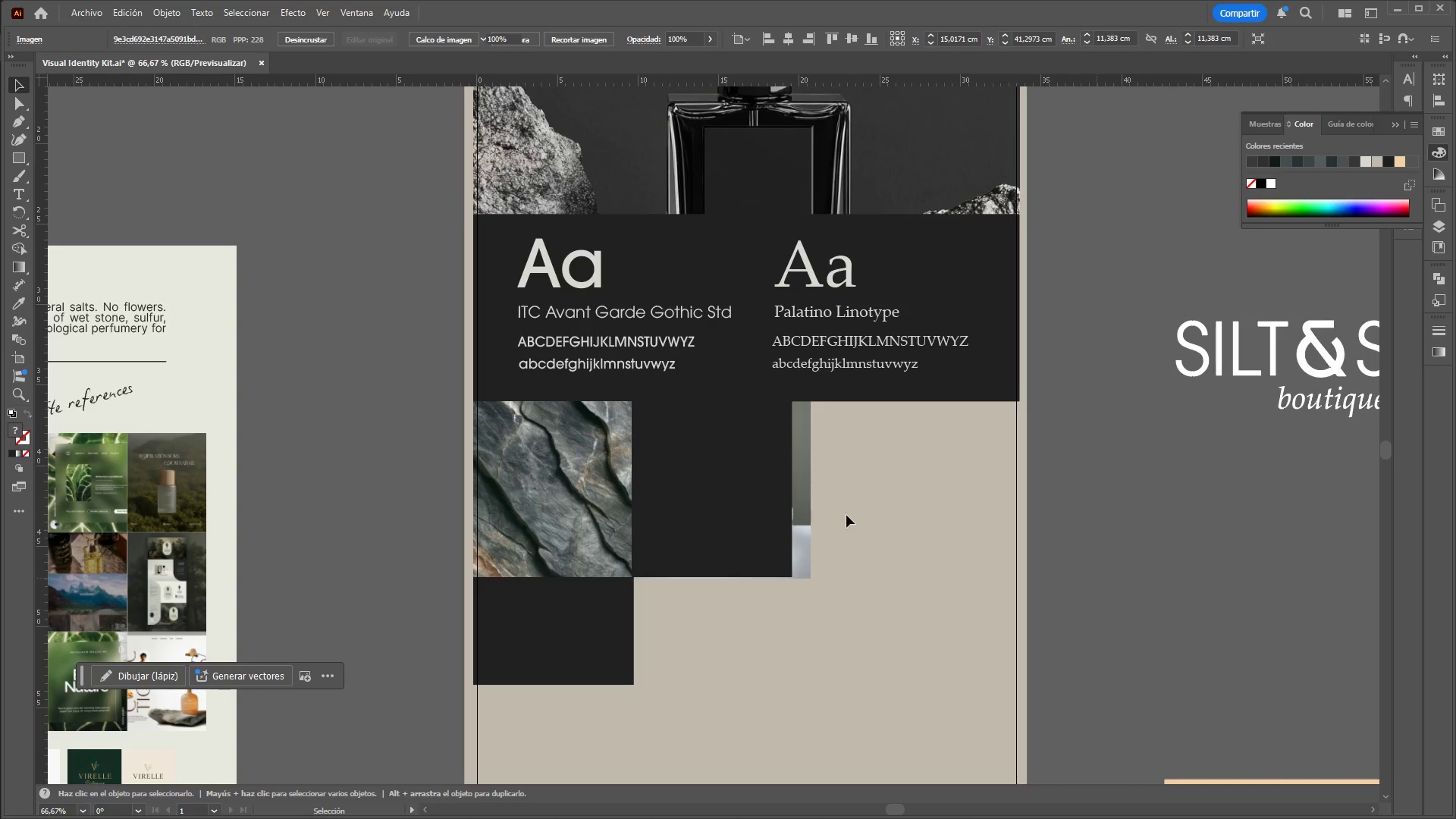 
left_click_drag(start_coordinate=[802, 520], to_coordinate=[794, 520])
 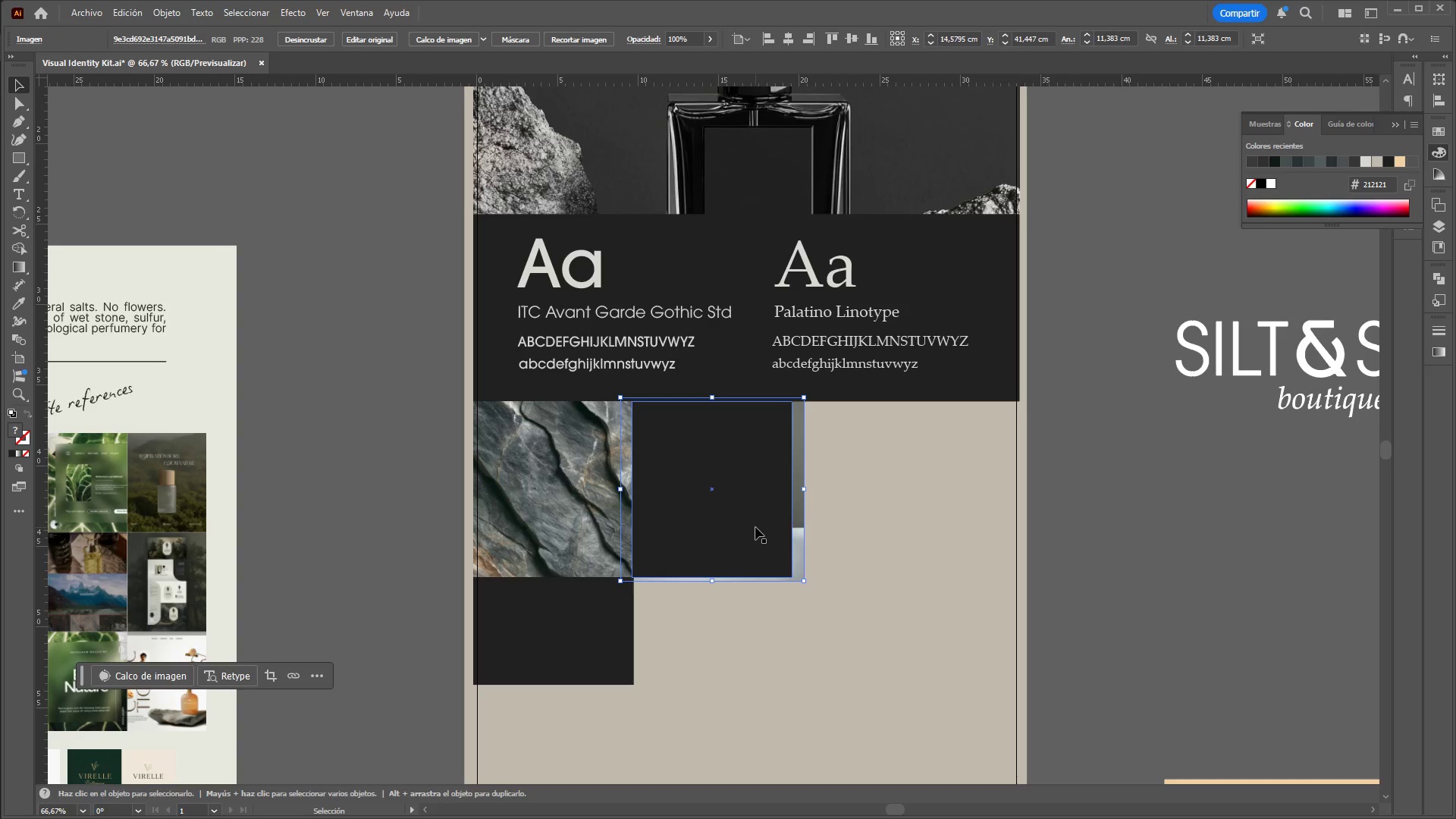 
left_click([755, 527])
 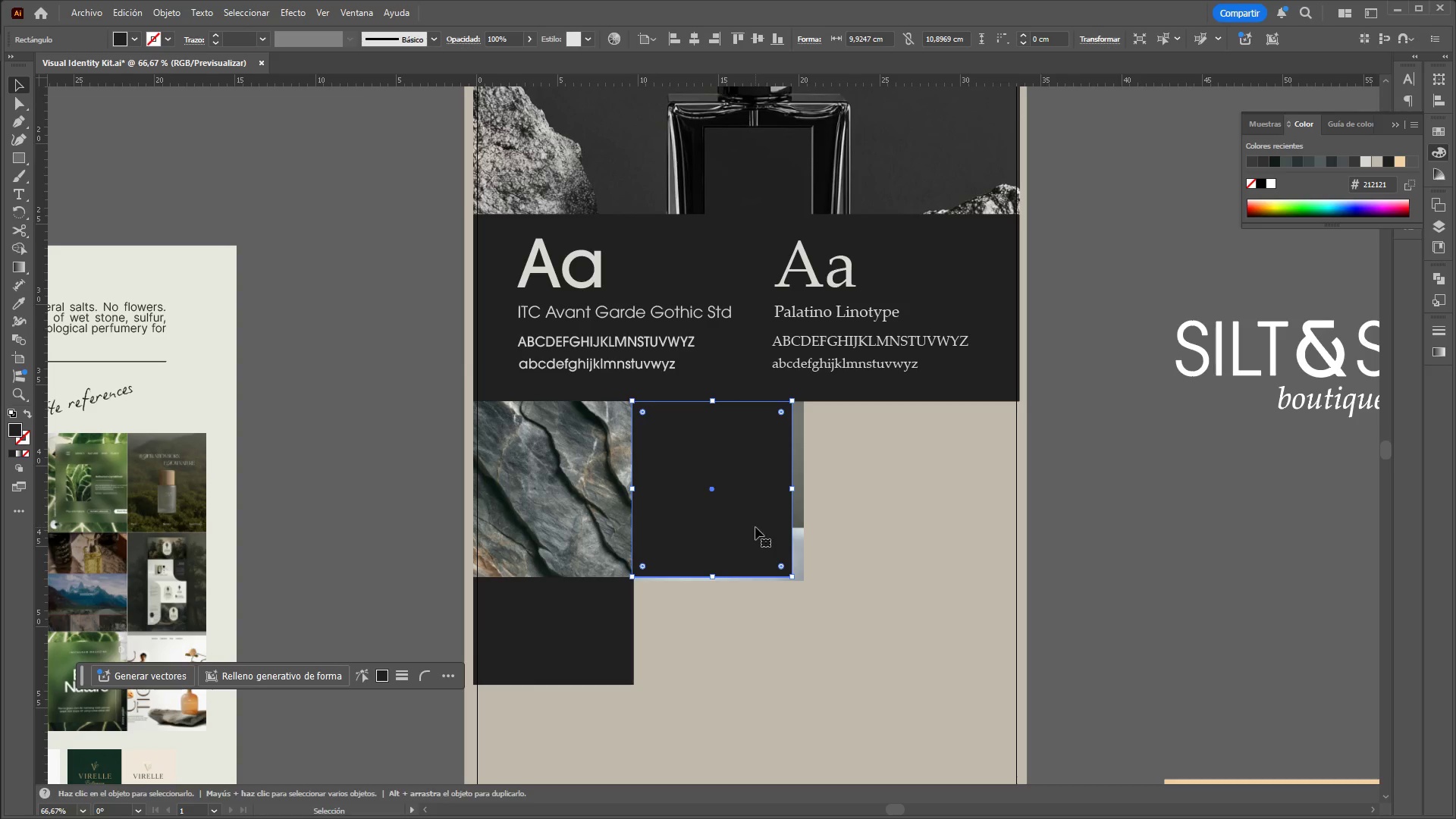 
hold_key(key=ShiftLeft, duration=0.92)
left_click([803, 510])
 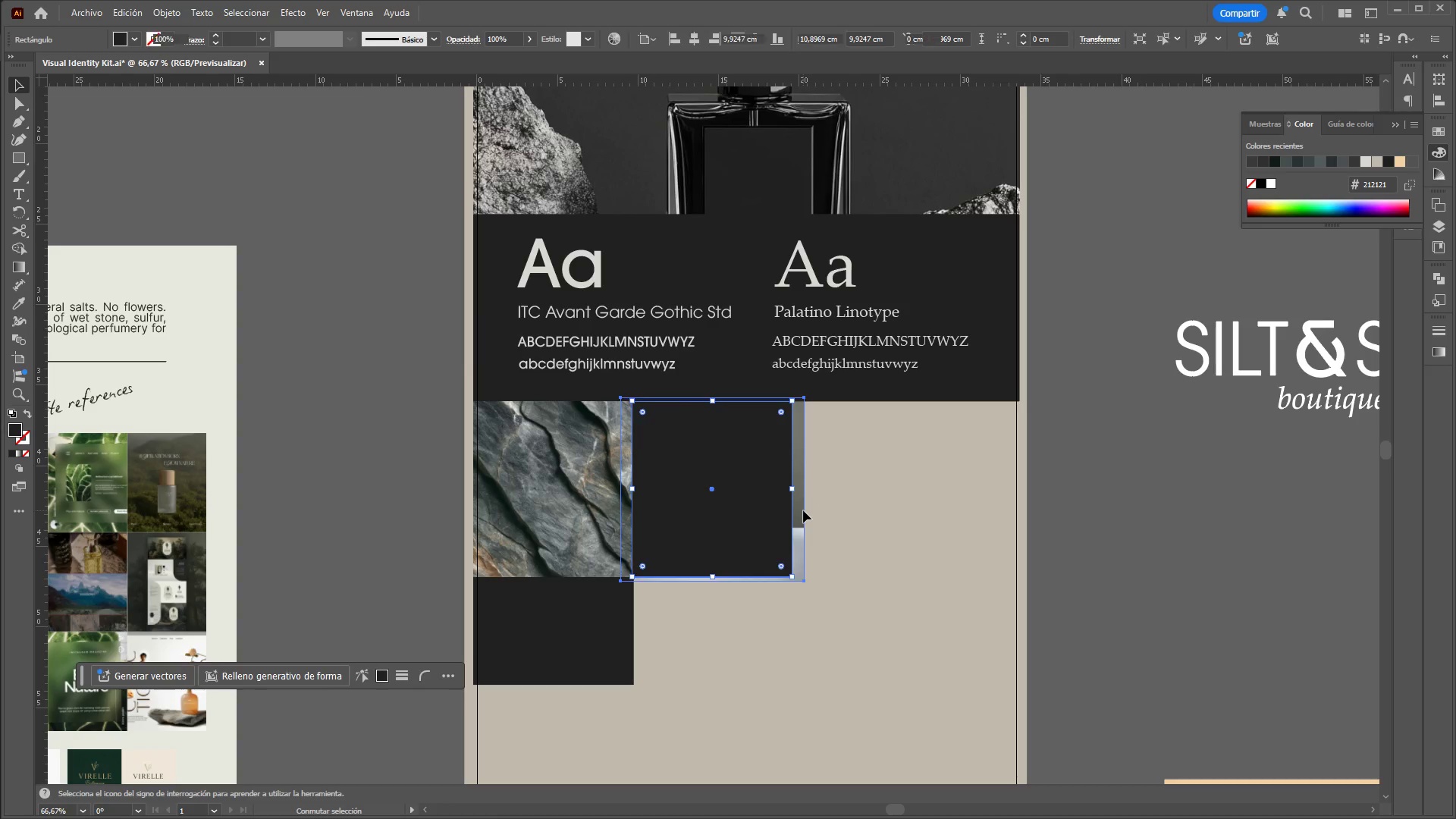 
right_click([803, 510])
 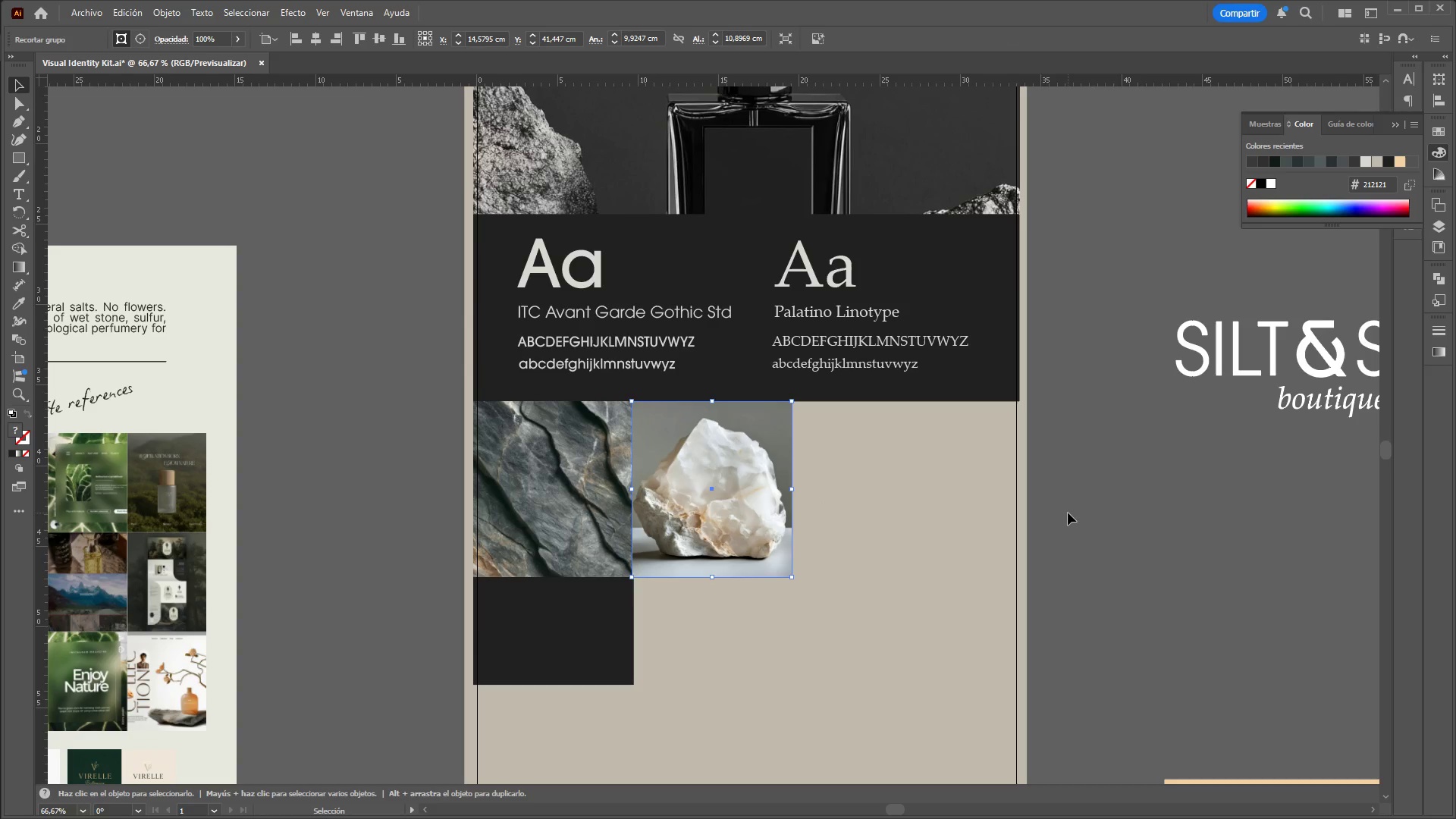 
left_click([1068, 513])
 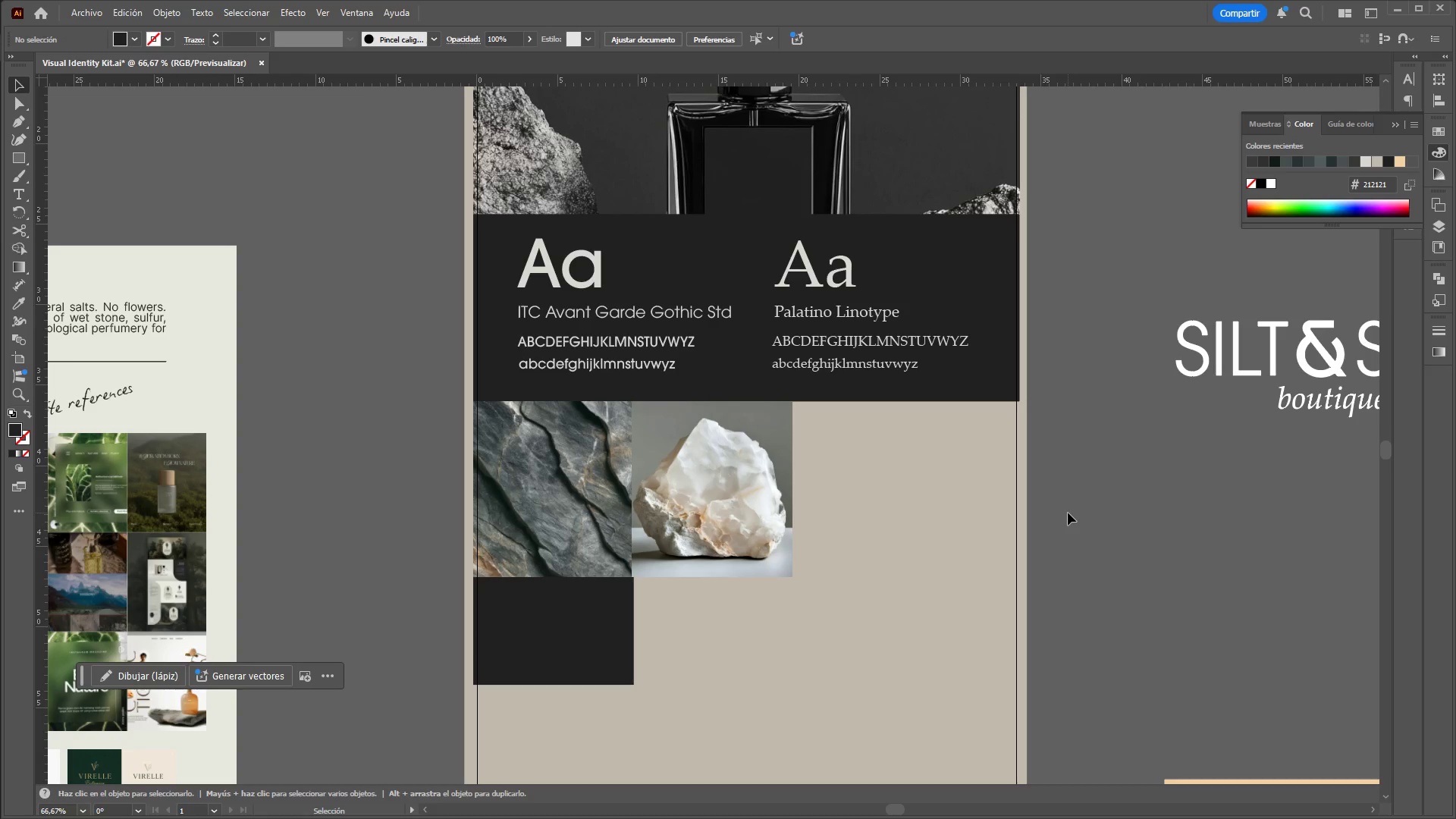 
hold_key(key=ControlLeft, duration=1.08)
 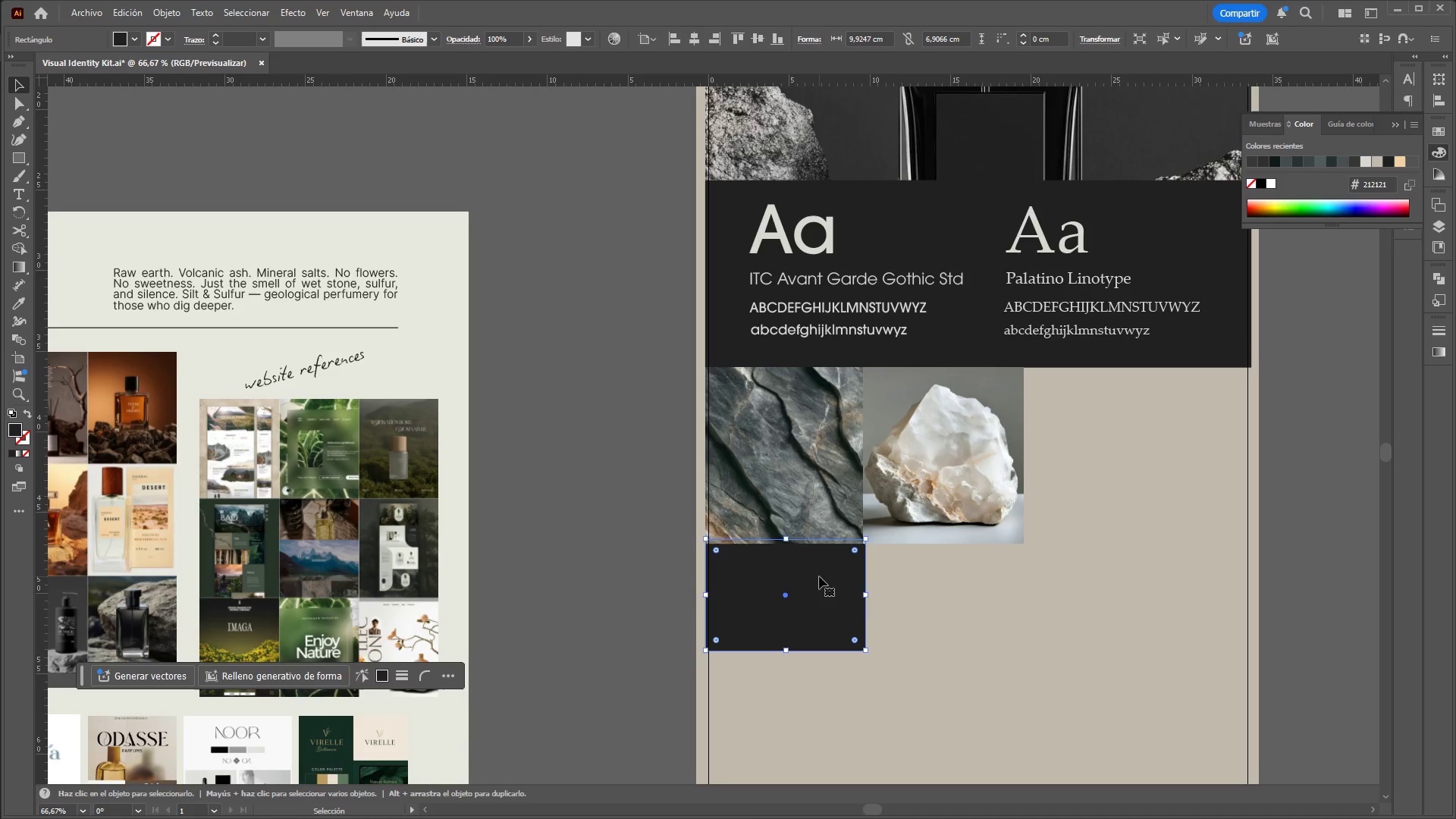 
hold_key(key=AltLeft, duration=1.0)
 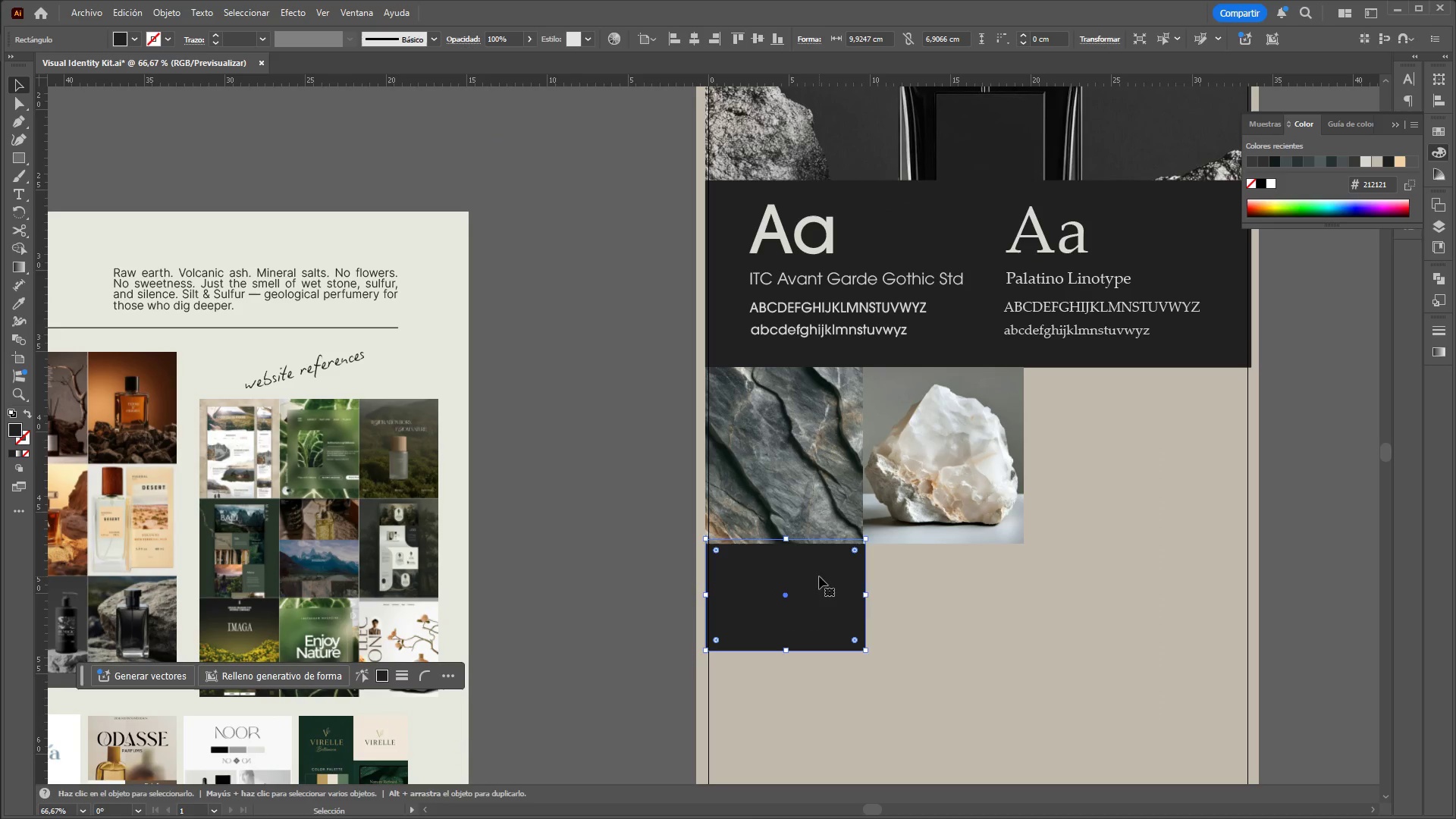 
left_click([819, 576])
 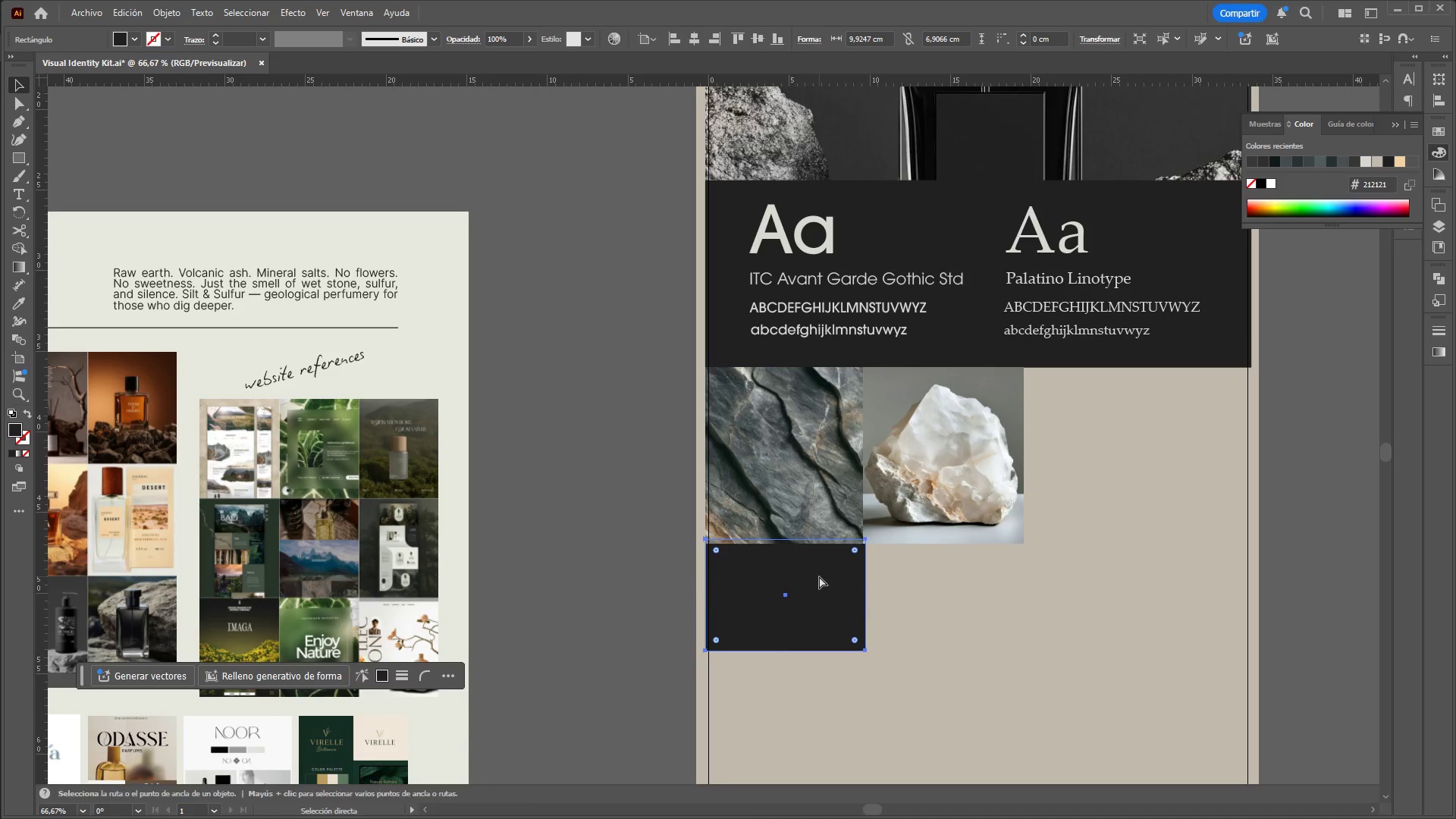 
scroll: coordinate [828, 548], scroll_direction: none, amount: 0.0
 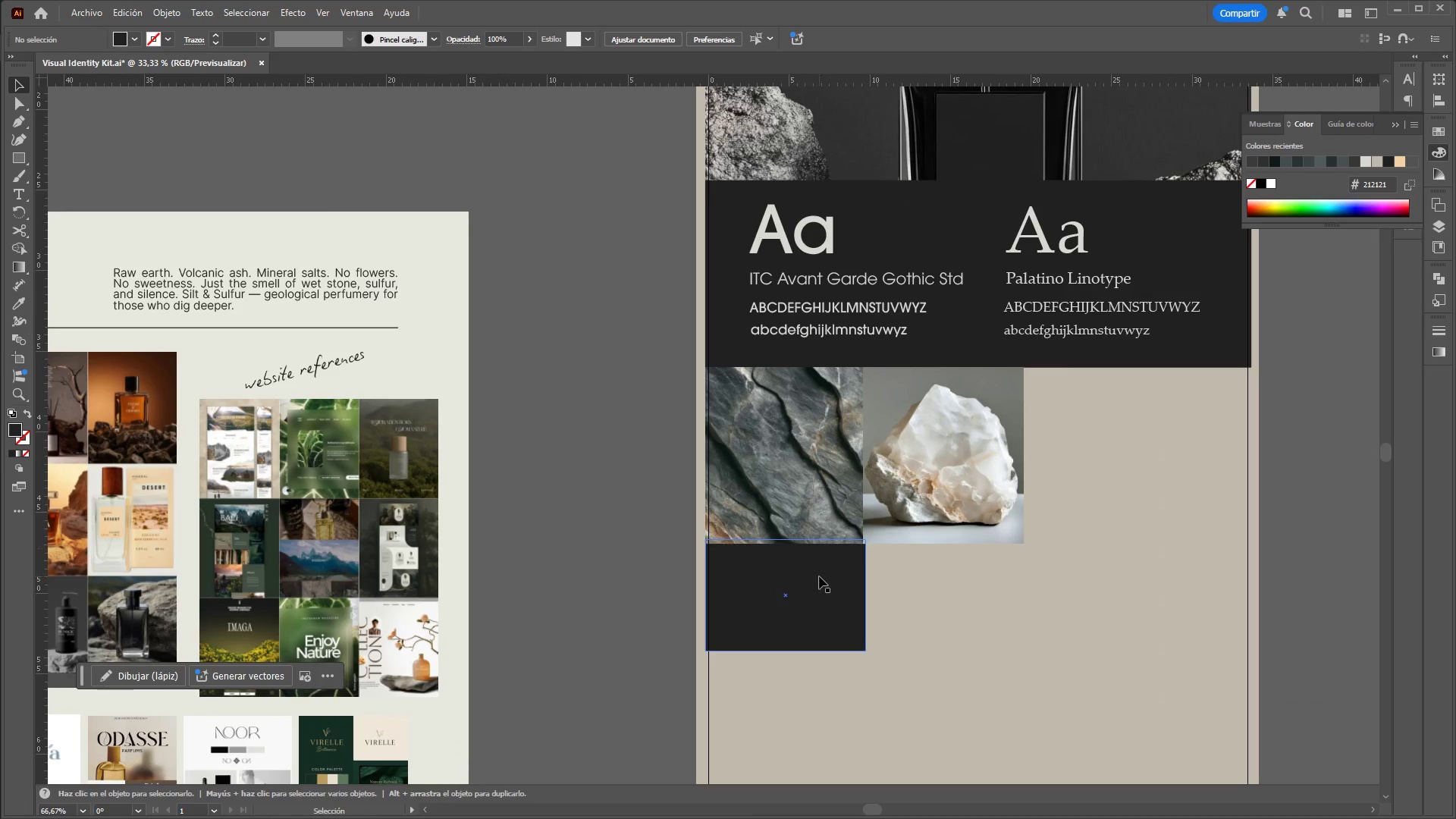 
key(Control+C)
 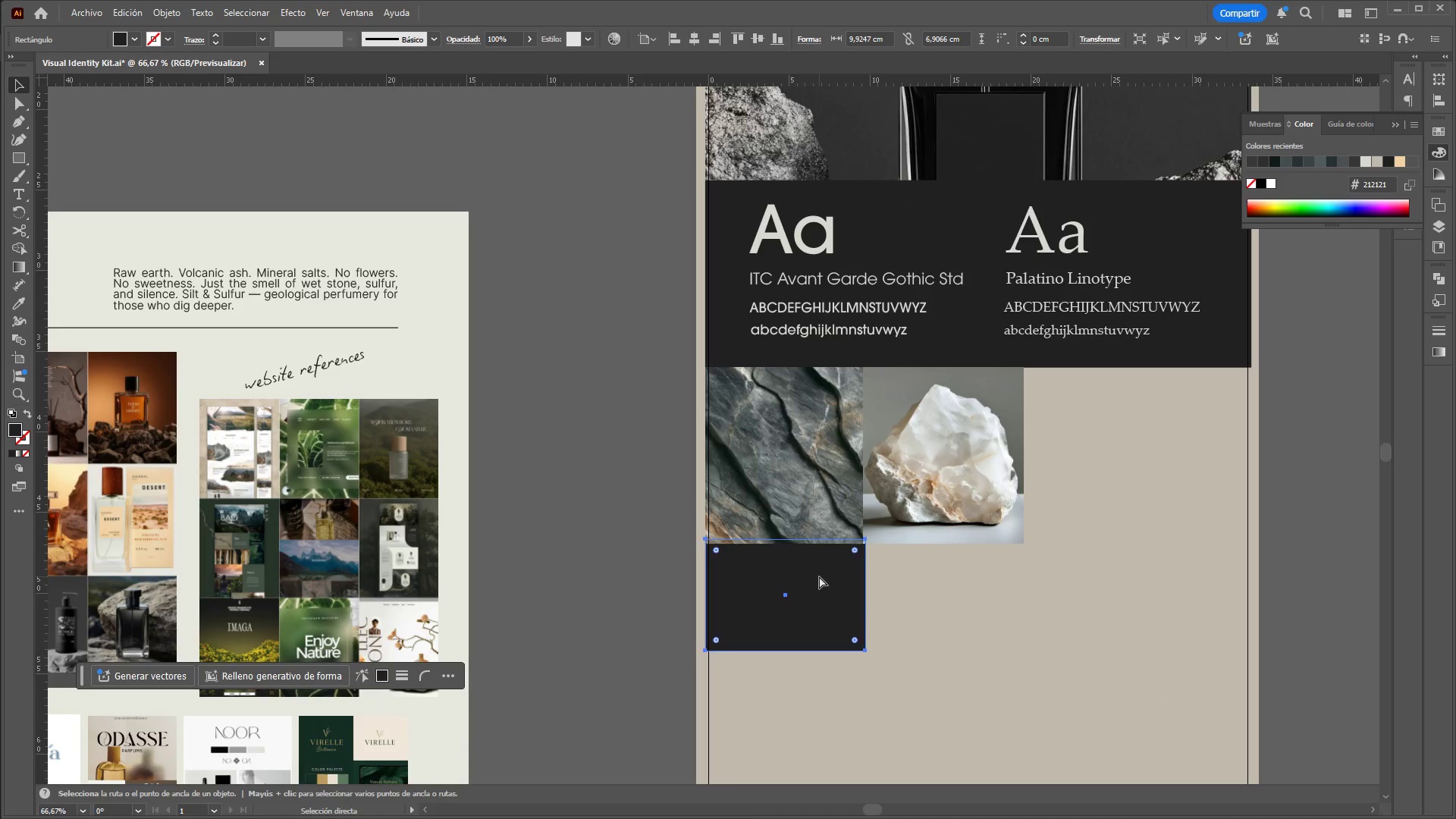 
key(Control+V)
 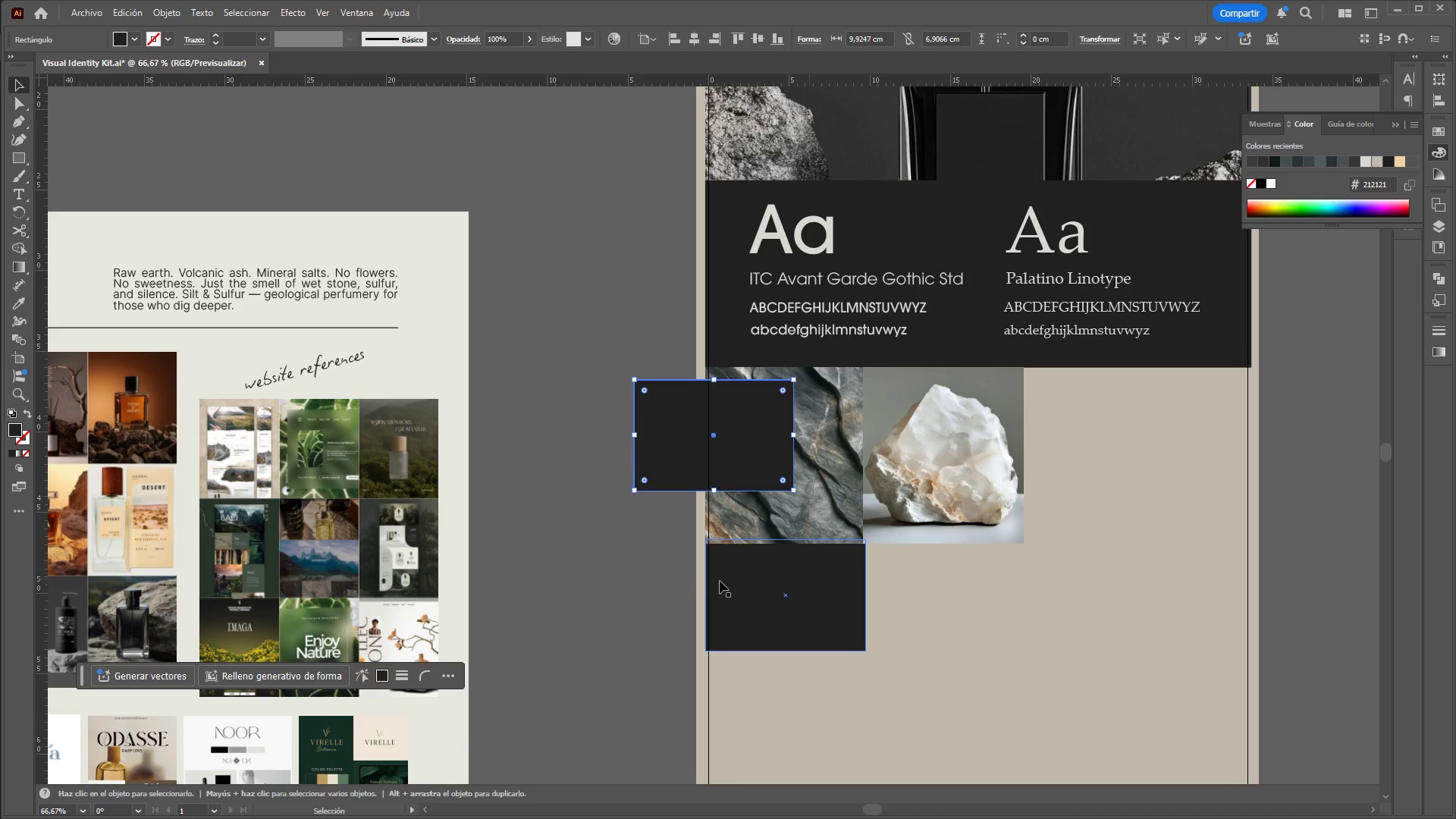 
hold_key(key=ControlLeft, duration=1.12)
hold_key(key=AltLeft, duration=1.06)
scroll: coordinate [697, 593], scroll_direction: down, amount: 2.0
 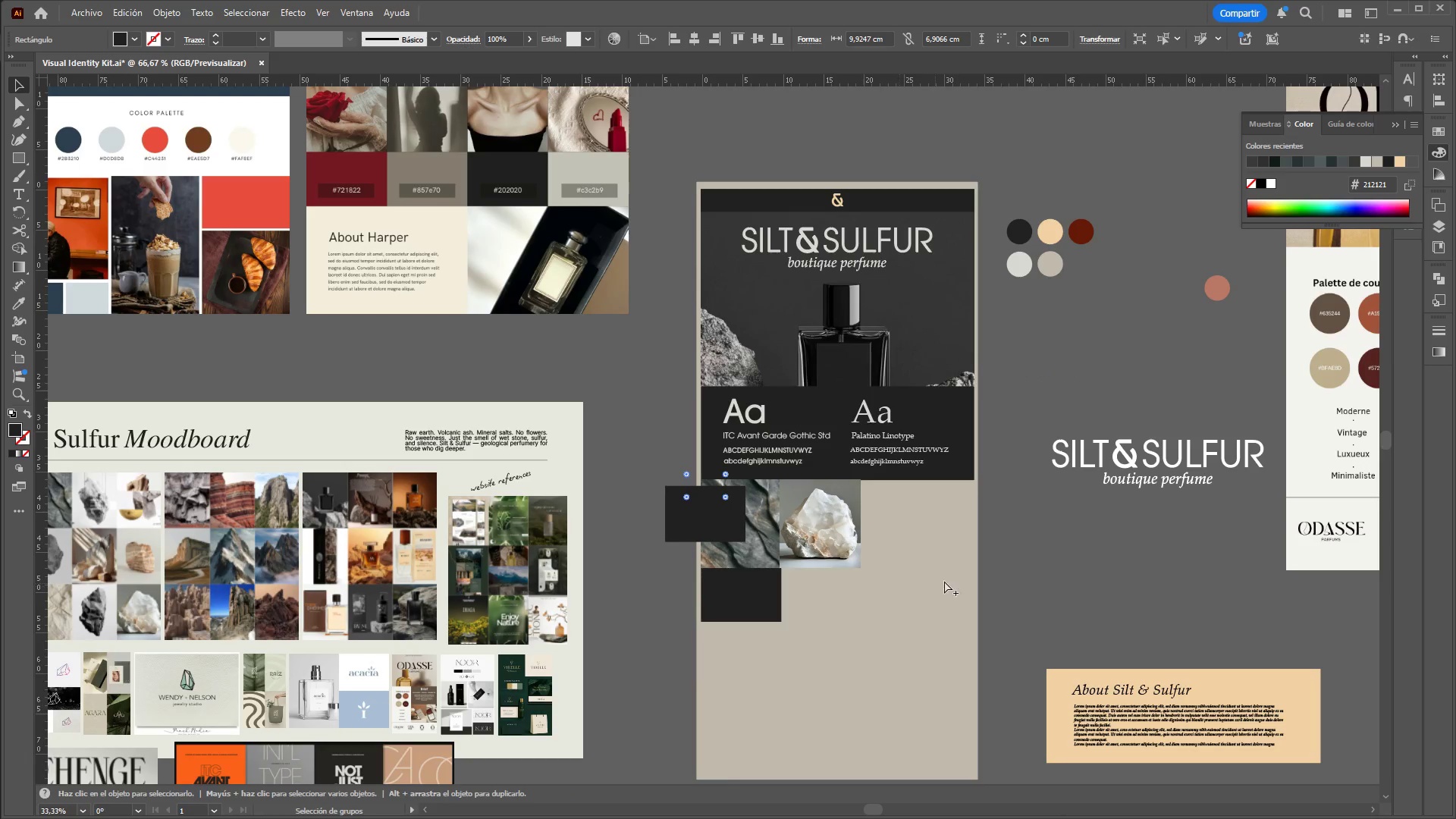 
scroll: coordinate [964, 574], scroll_direction: up, amount: 1.0
 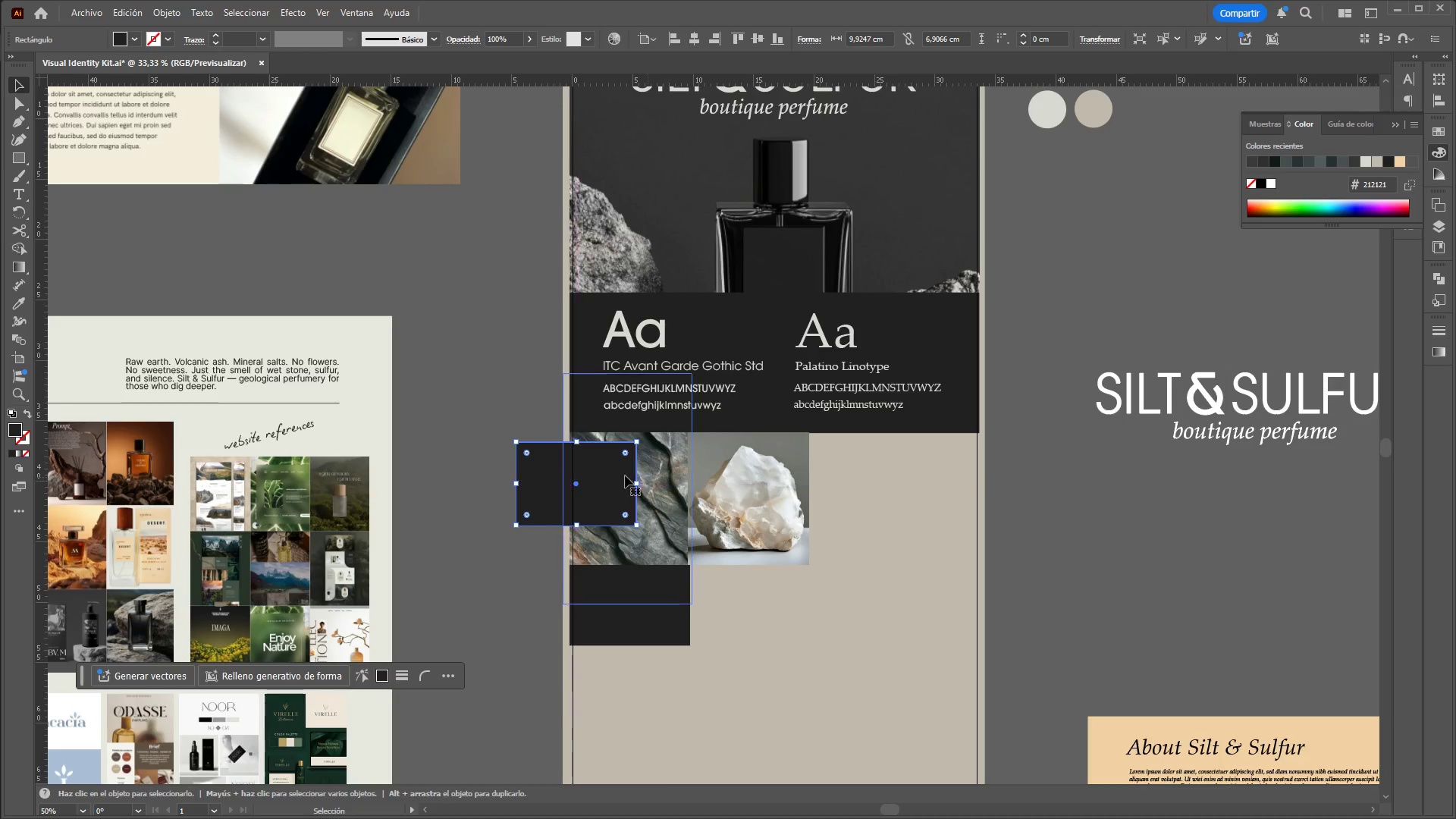 
left_click_drag(start_coordinate=[592, 474], to_coordinate=[762, 592])
 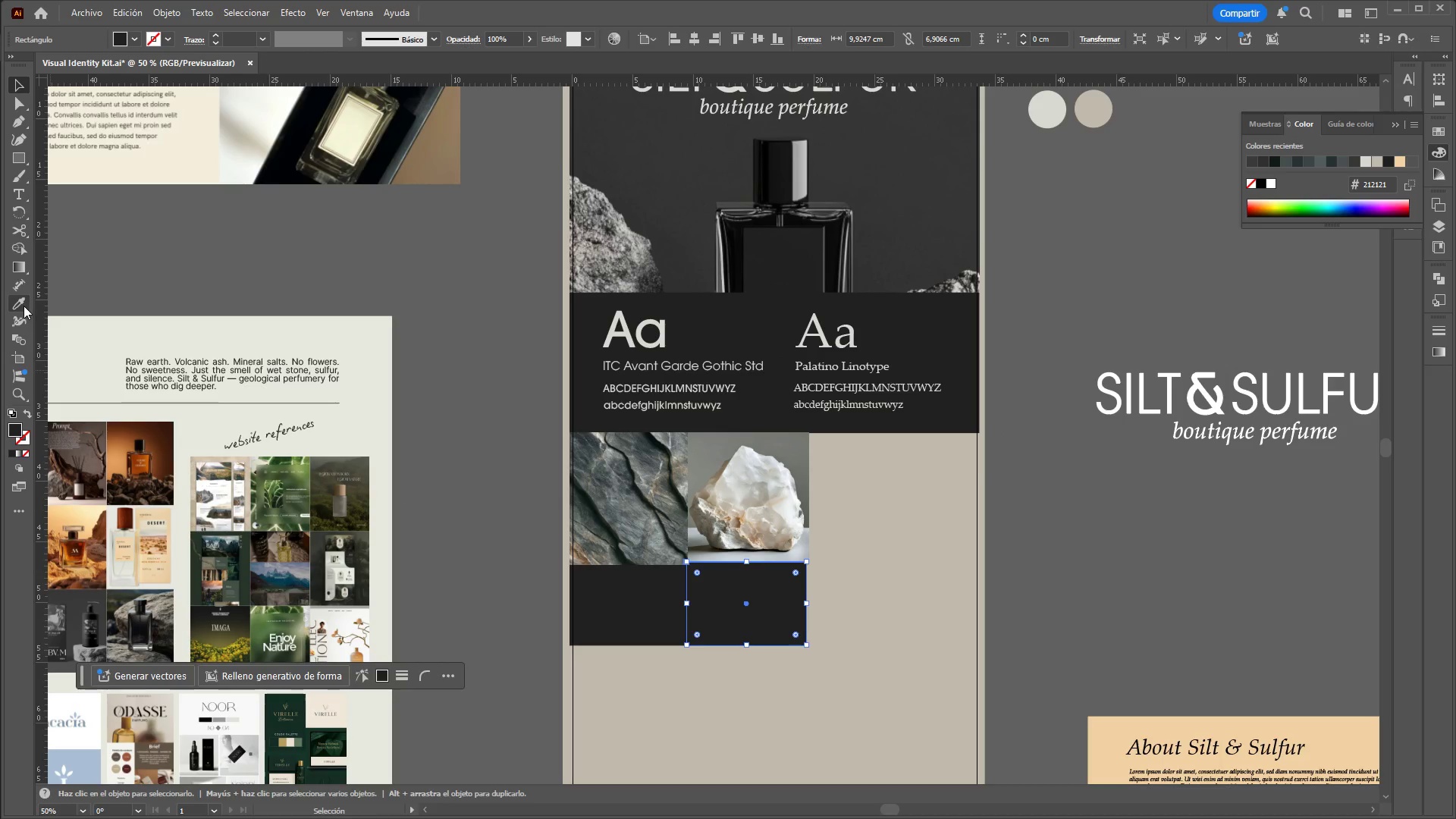 
hold_key(key=ControlLeft, duration=0.83)
hold_key(key=AltLeft, duration=0.81)
scroll: coordinate [826, 387], scroll_direction: none, amount: 0.0
 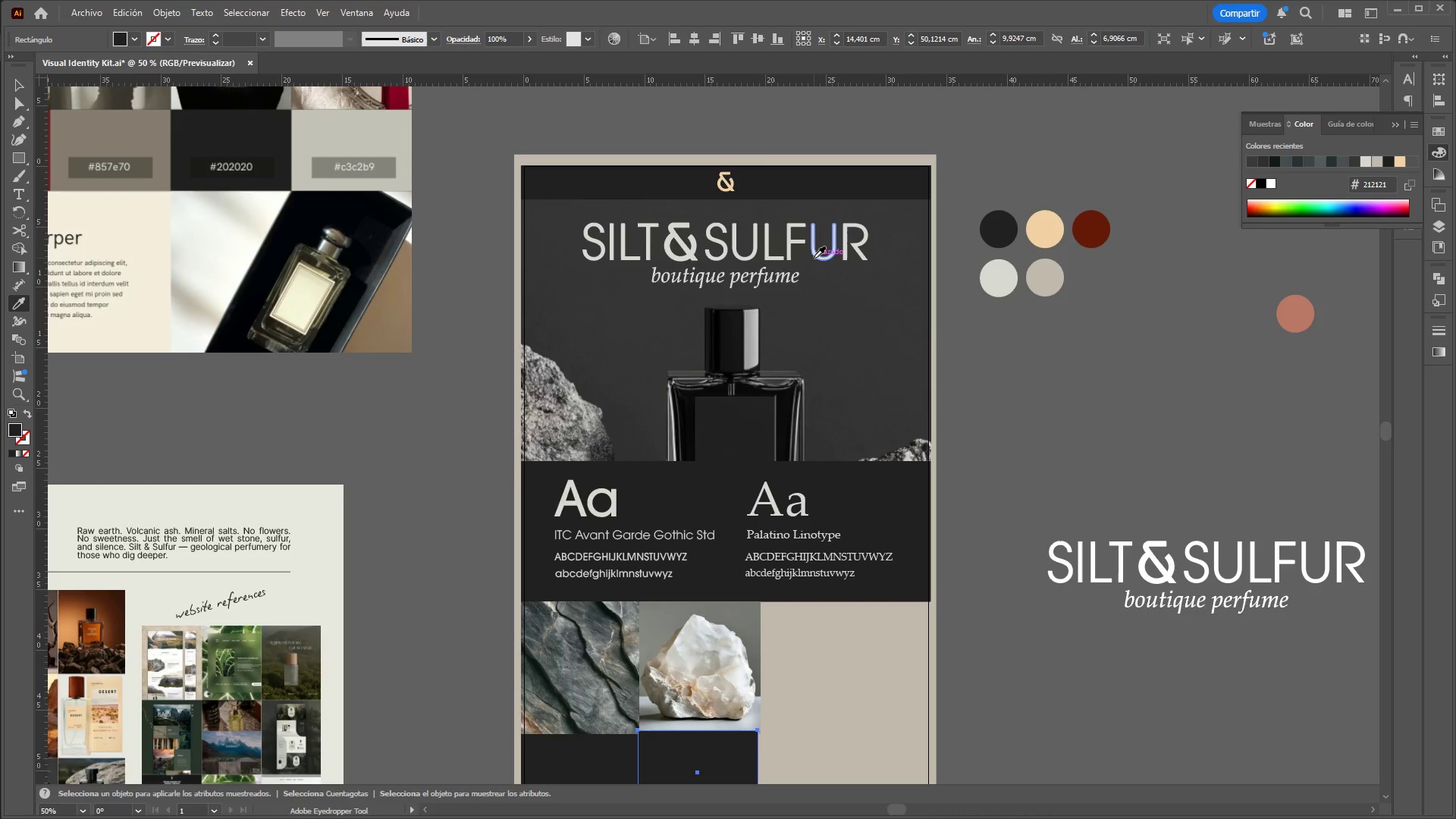 
left_click([814, 258])
 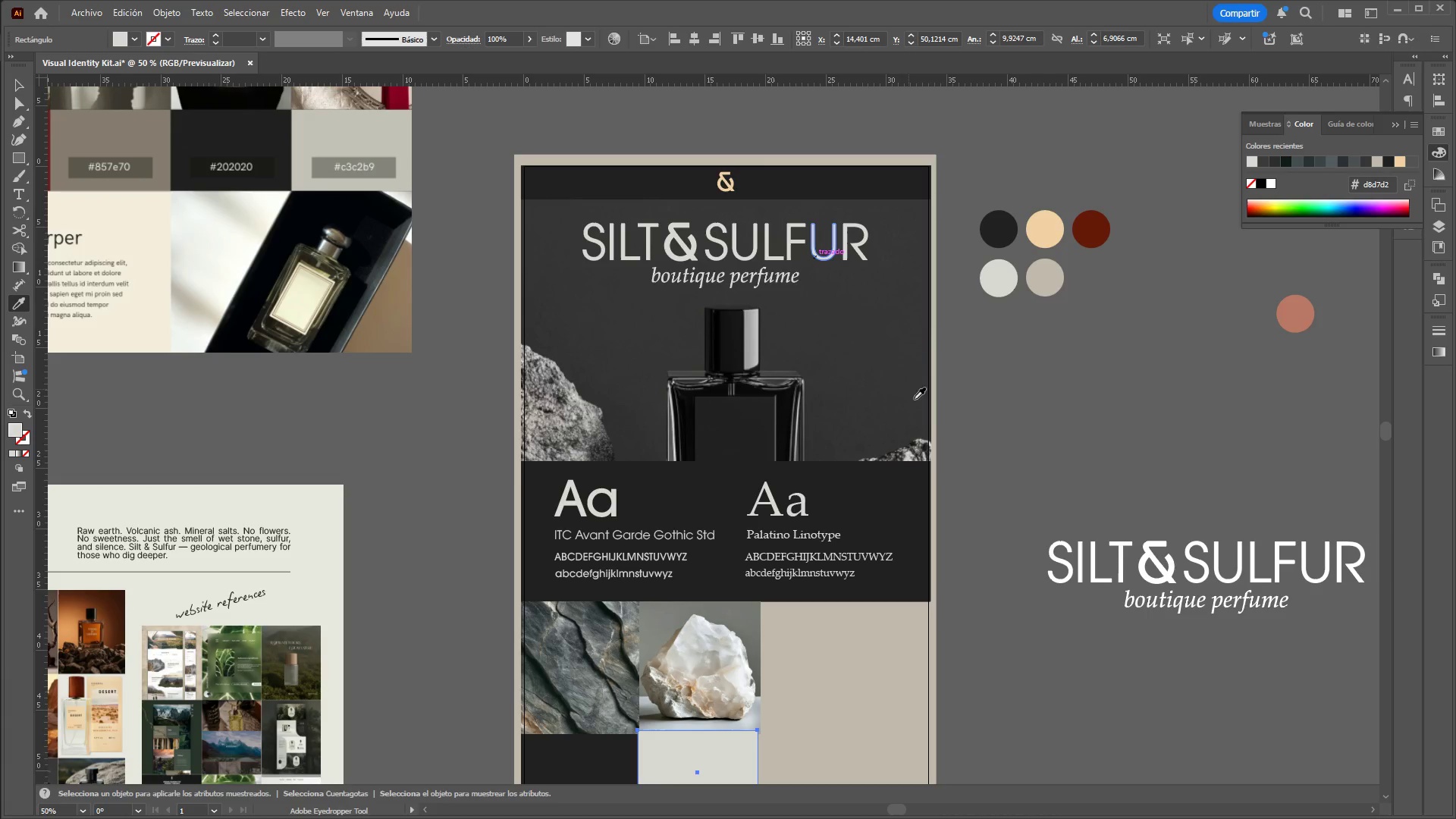 
scroll: coordinate [966, 493], scroll_direction: down, amount: 6.0
 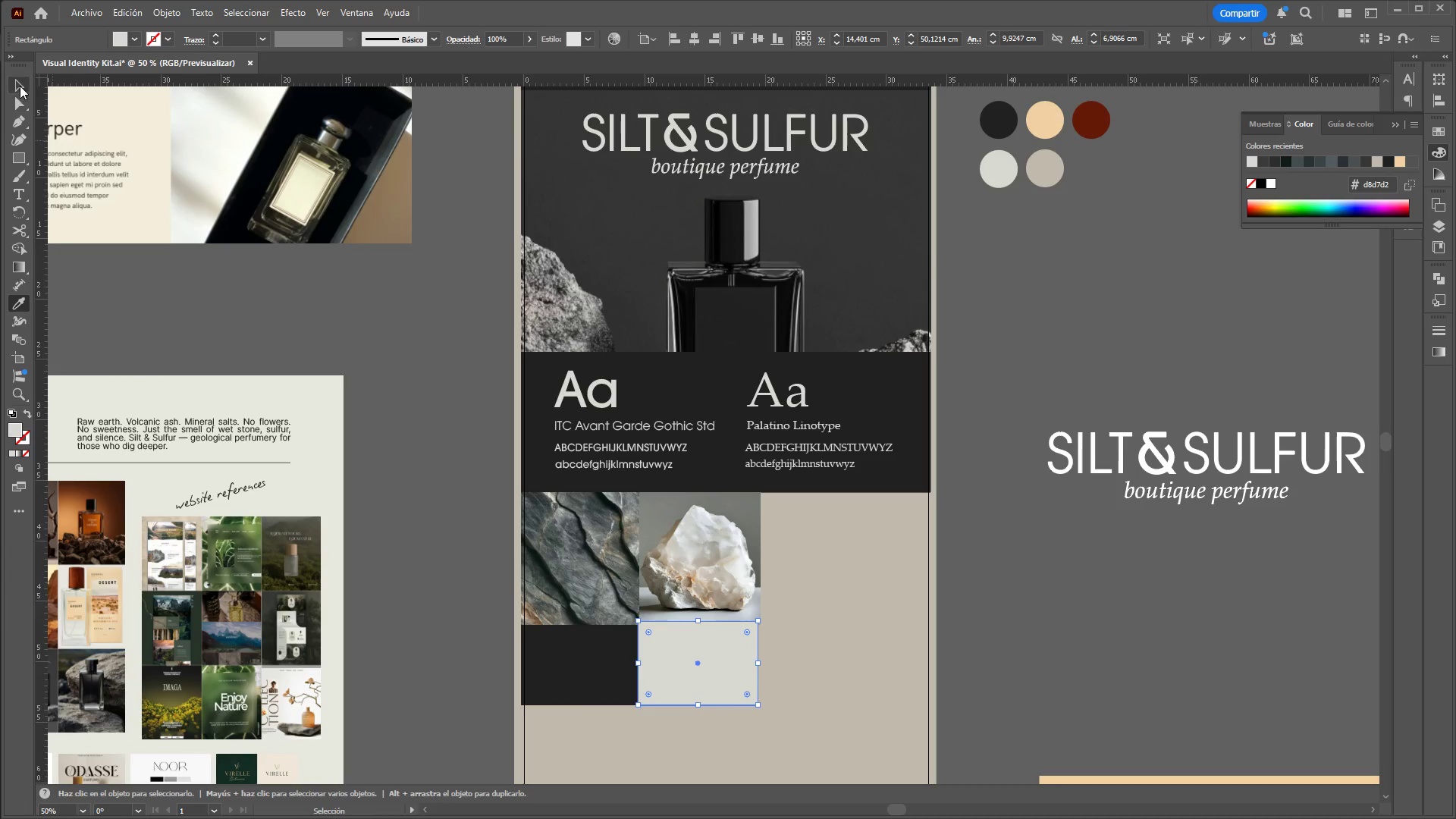 
double_click([366, 382])
 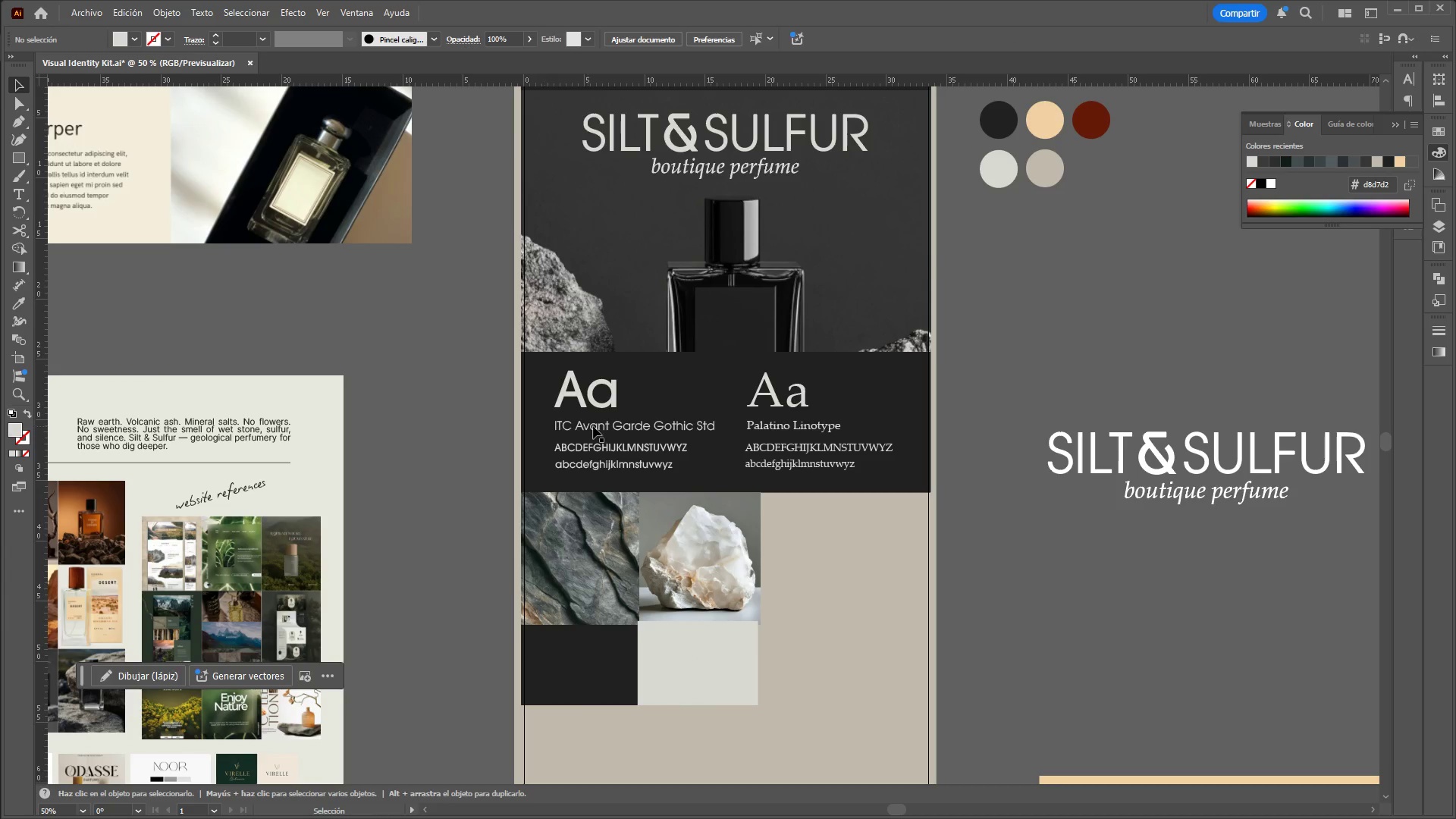 
hold_key(key=ControlLeft, duration=1.67)
hold_key(key=AltLeft, duration=1.5)
scroll: coordinate [940, 606], scroll_direction: down, amount: 2.0
 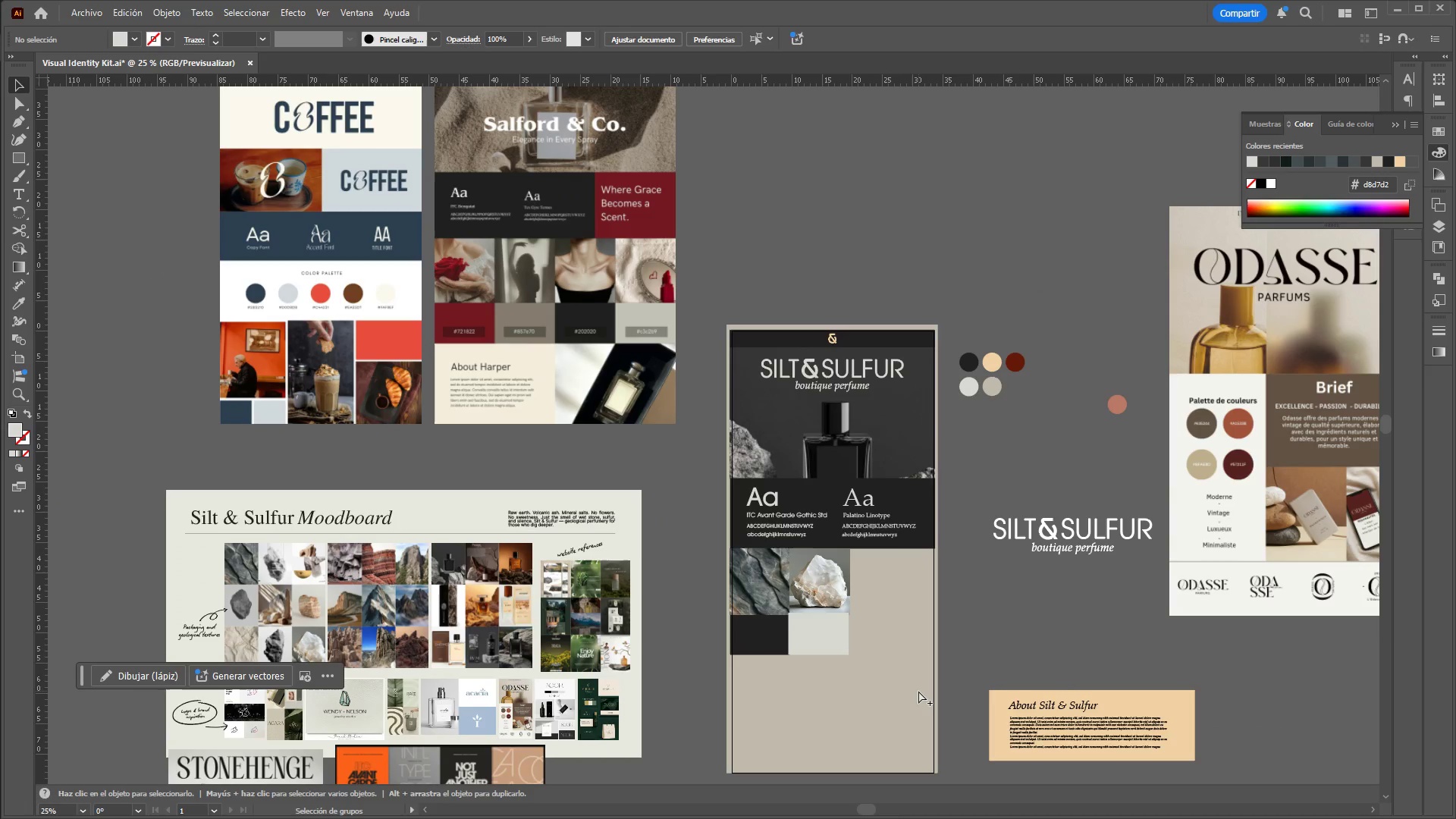 
key(Alt+Control+AltLeft)
 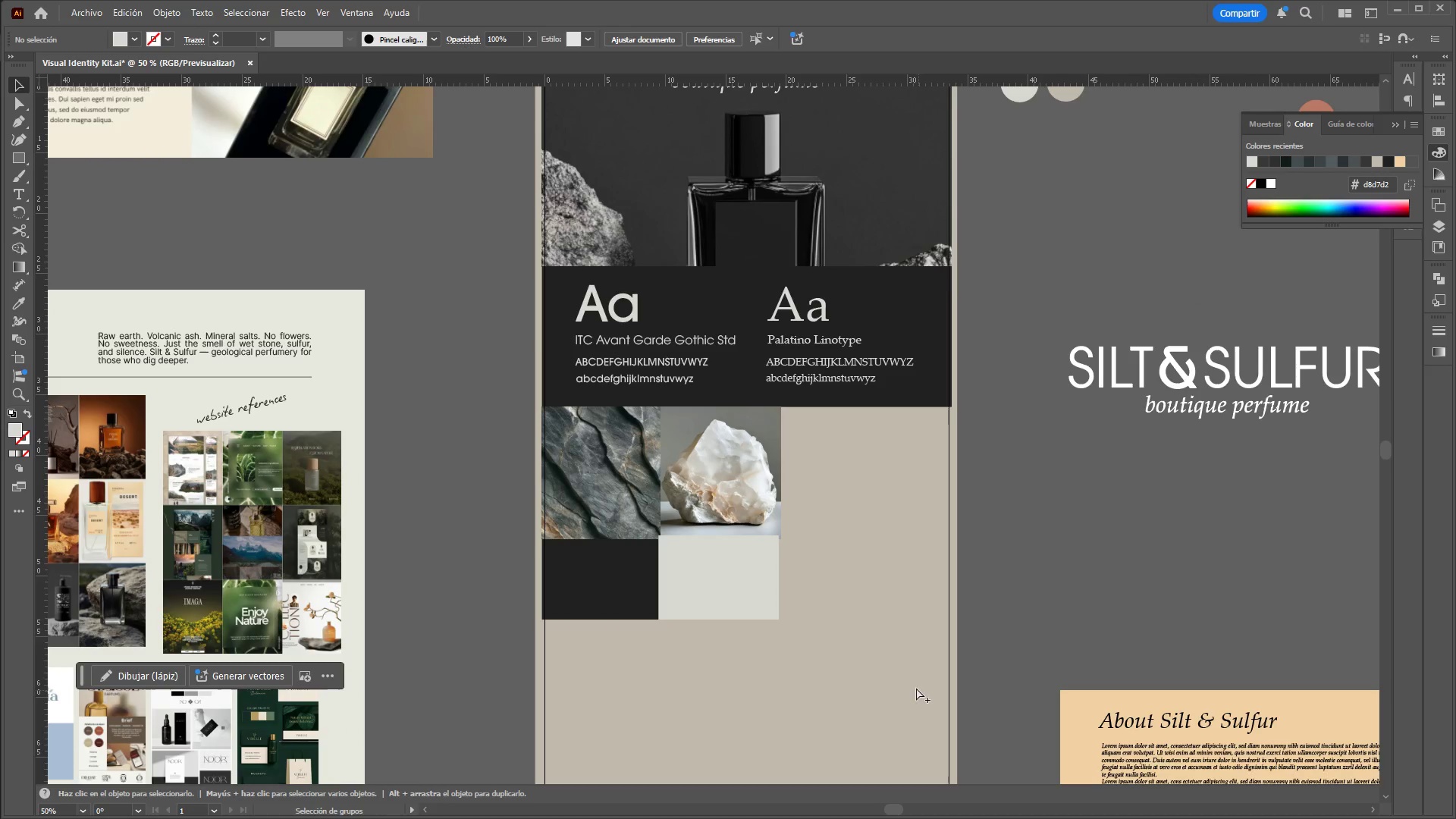 
key(Alt+Control+AltLeft)
 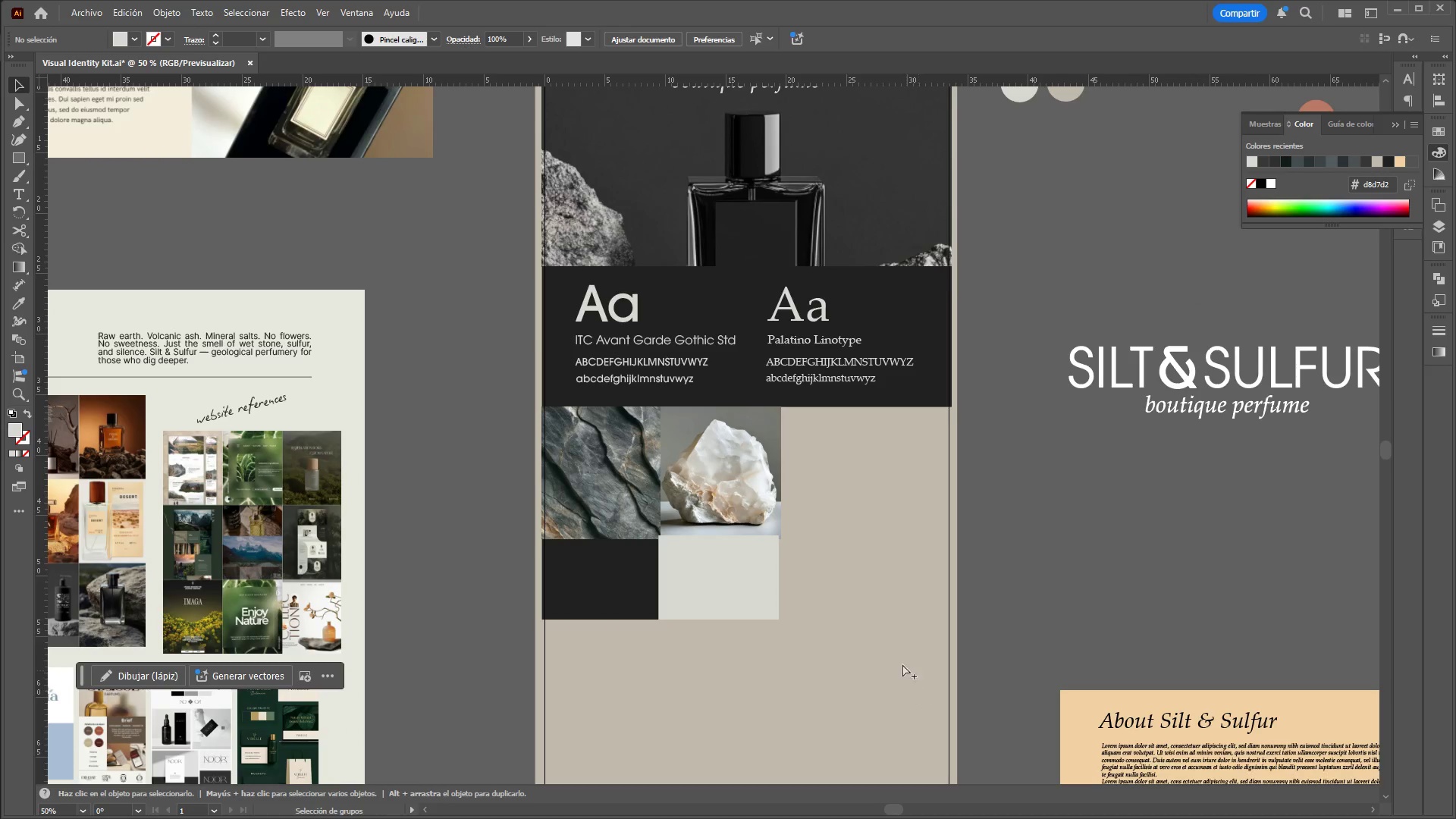 
key(Alt+Control+AltLeft)
 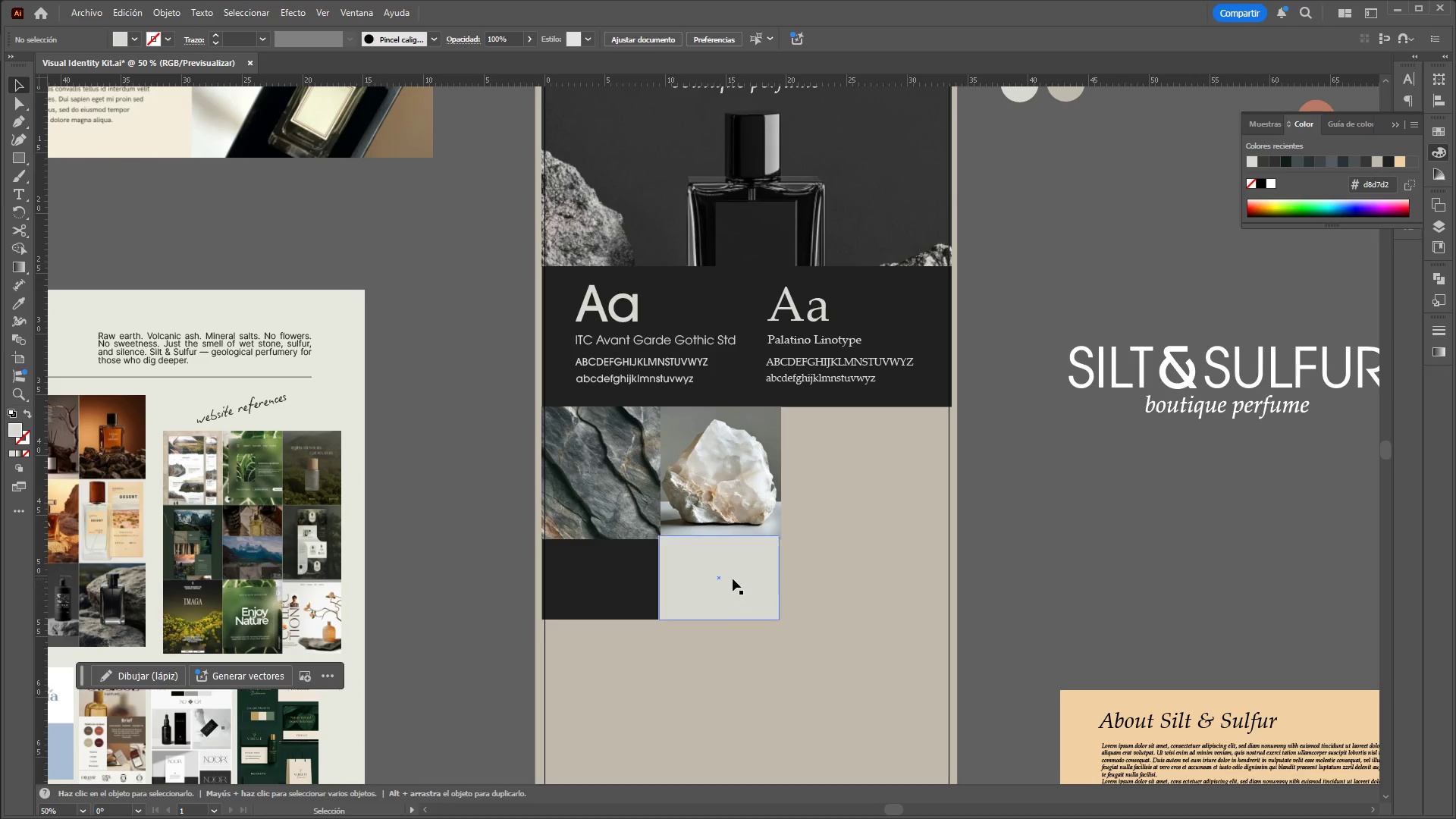 
scroll: coordinate [918, 690], scroll_direction: up, amount: 2.0
 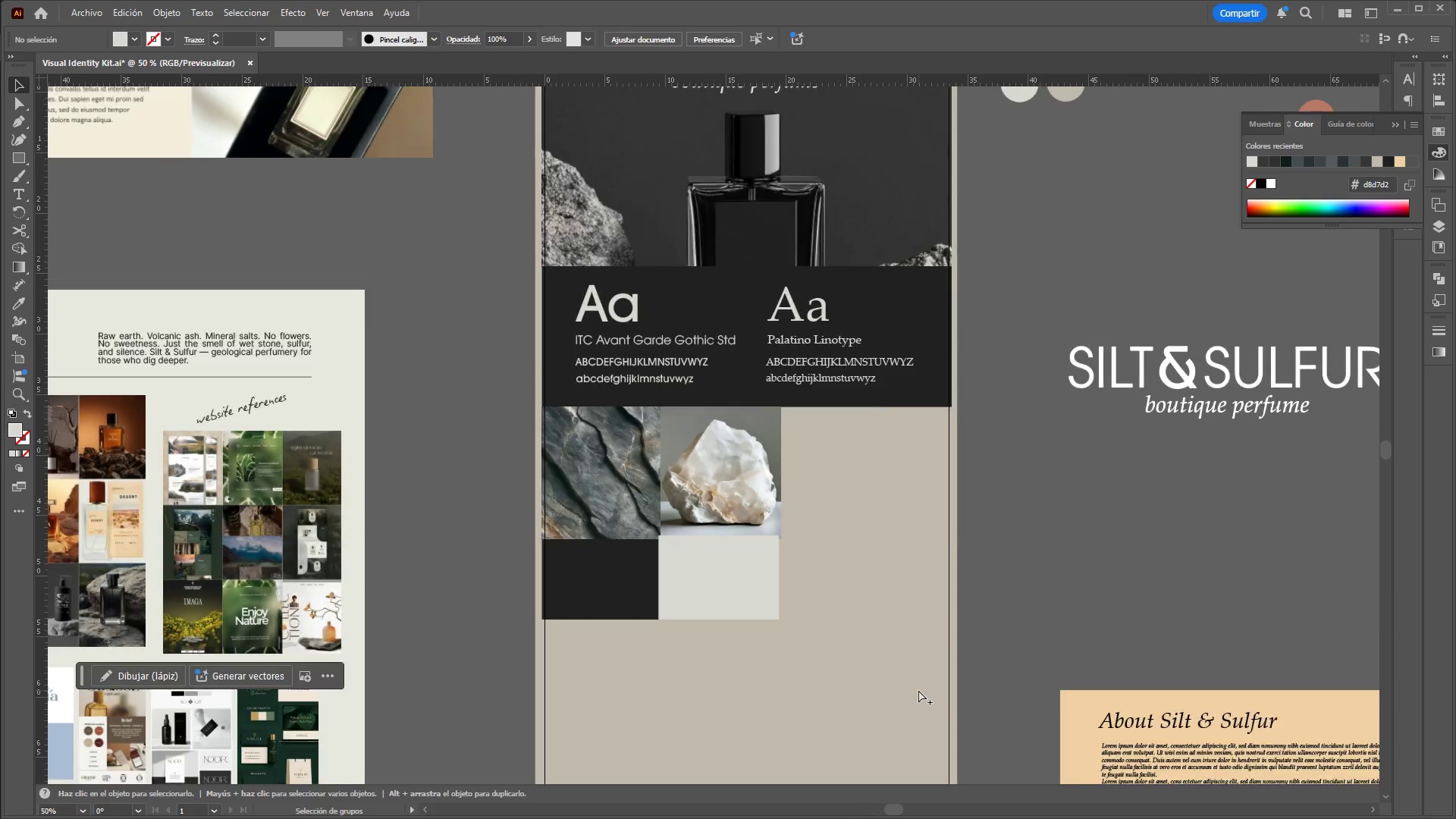 
left_click_drag(start_coordinate=[733, 578], to_coordinate=[736, 582])
 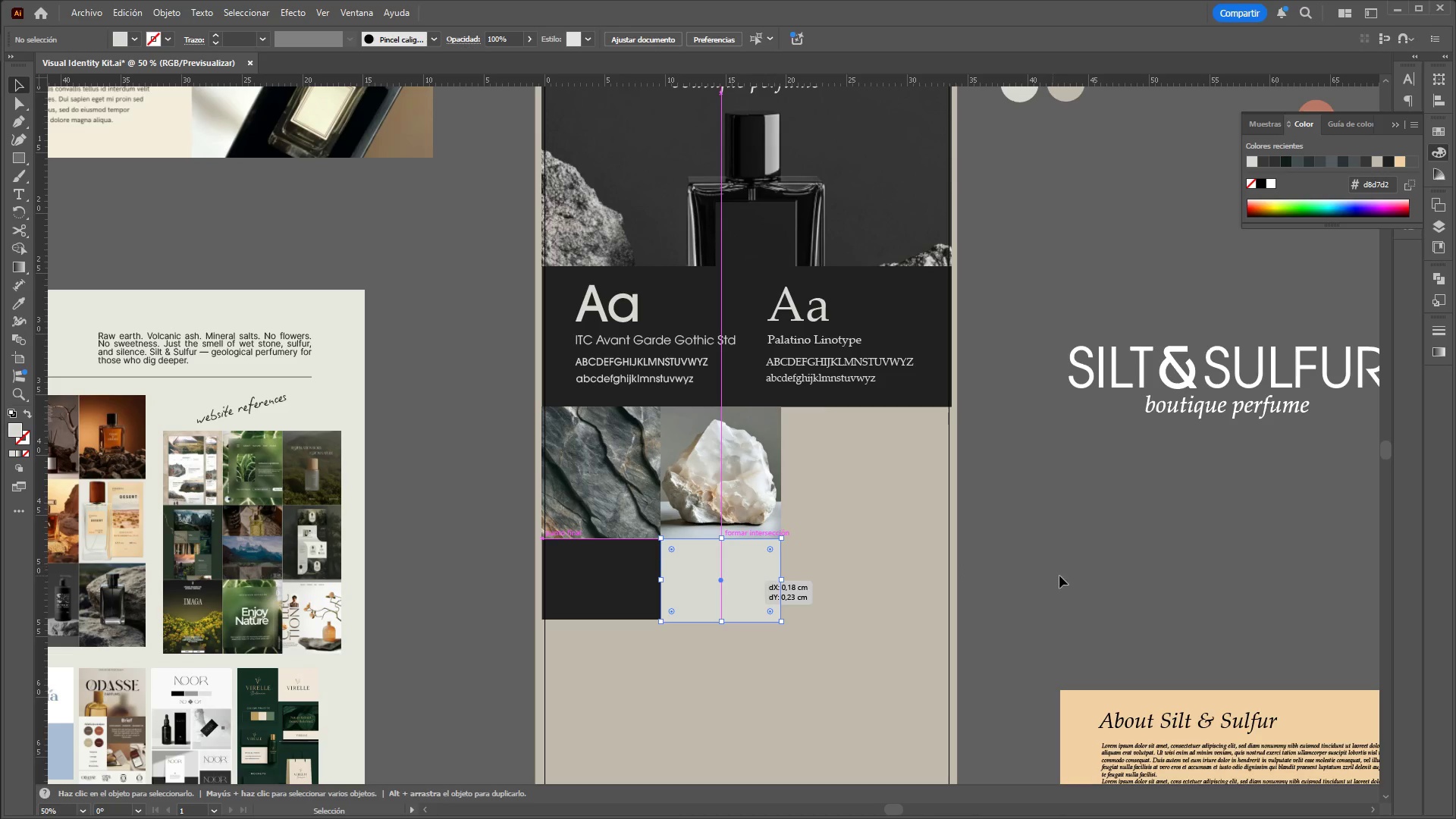 
left_click([1063, 576])
 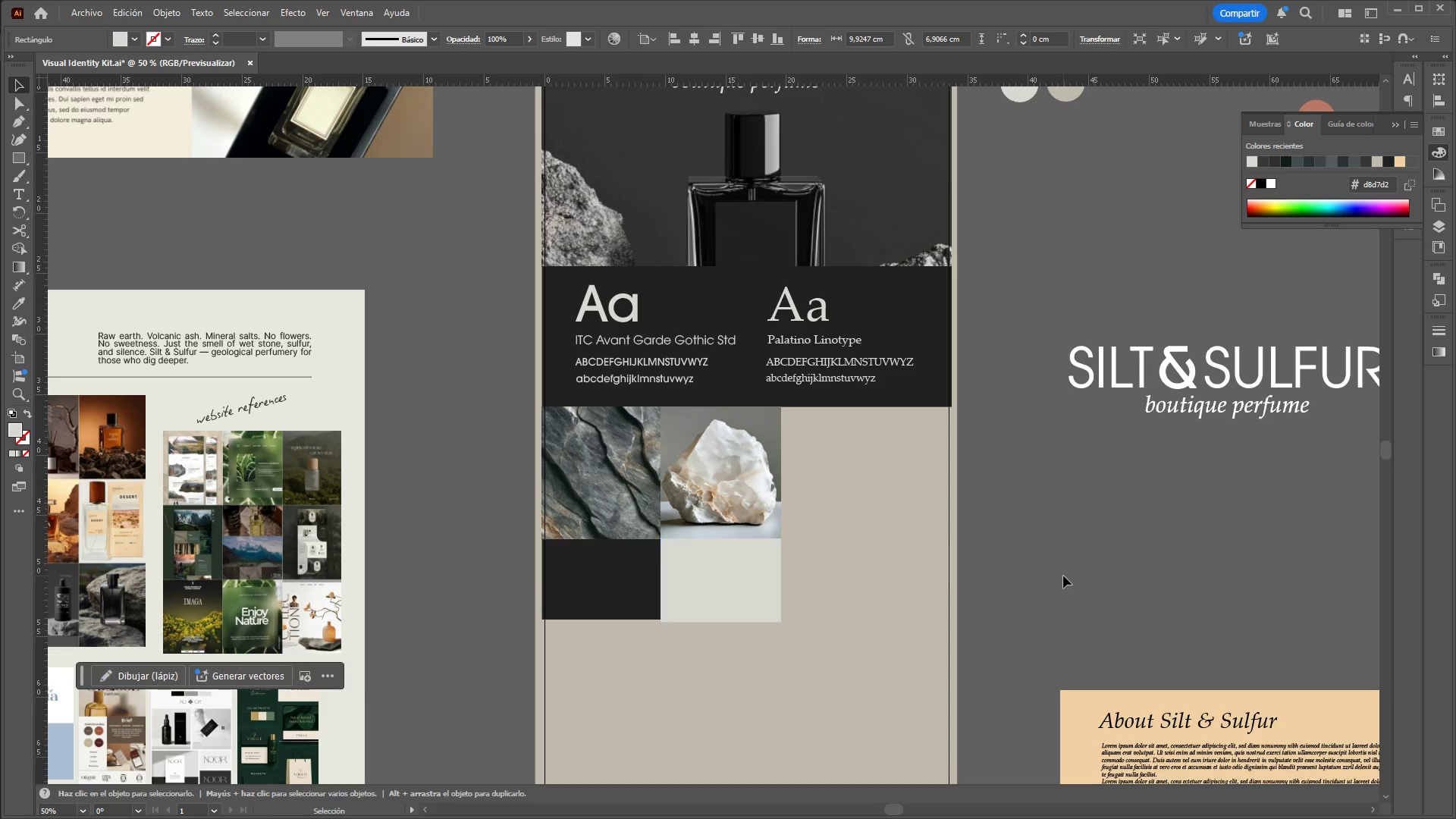 
hold_key(key=ControlLeft, duration=8.47)
hold_key(key=AltLeft, duration=1.5)
scroll: coordinate [1065, 582], scroll_direction: down, amount: 2.0
 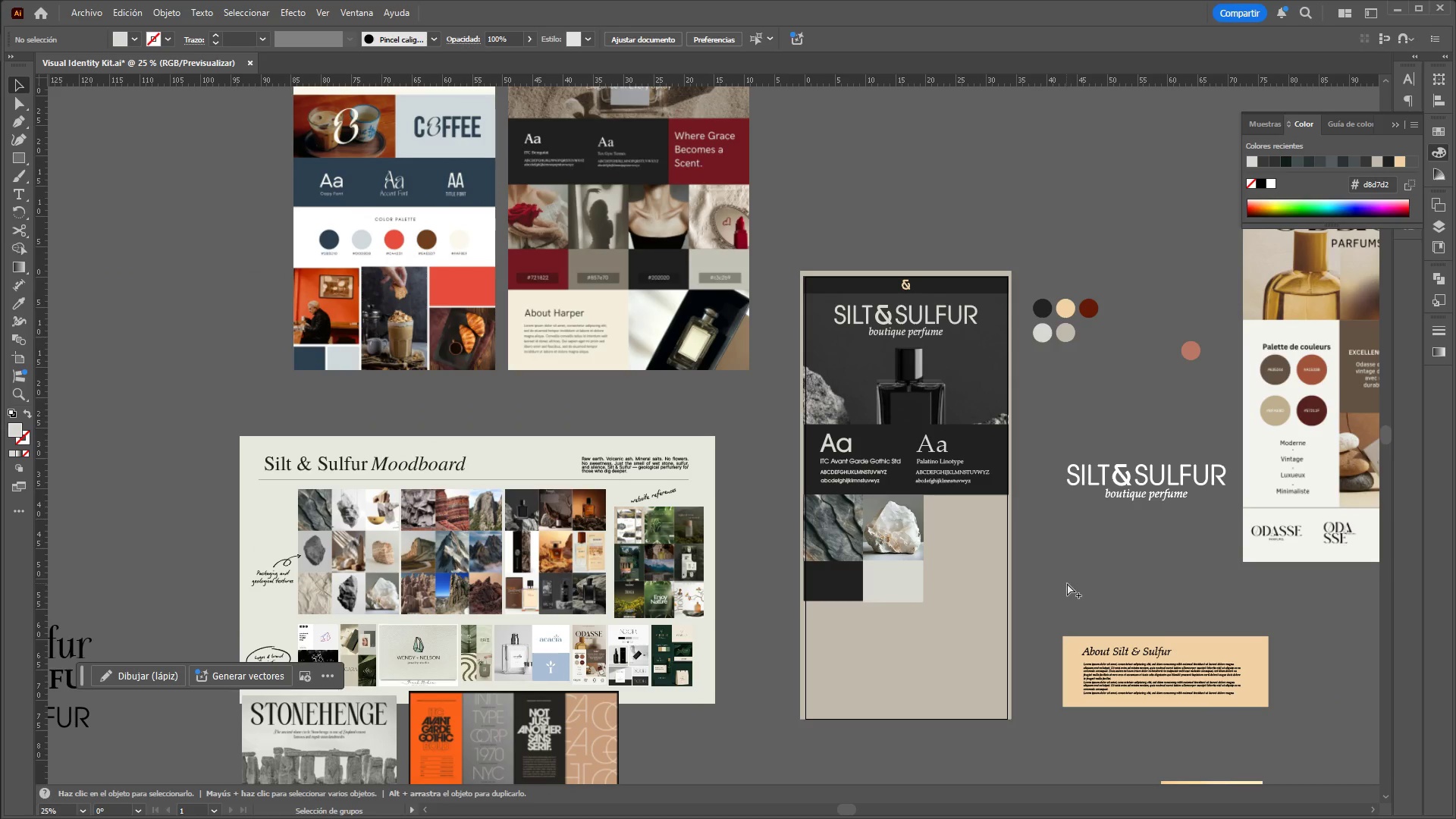 
hold_key(key=AltLeft, duration=1.52)
scroll: coordinate [1067, 583], scroll_direction: up, amount: 1.0
 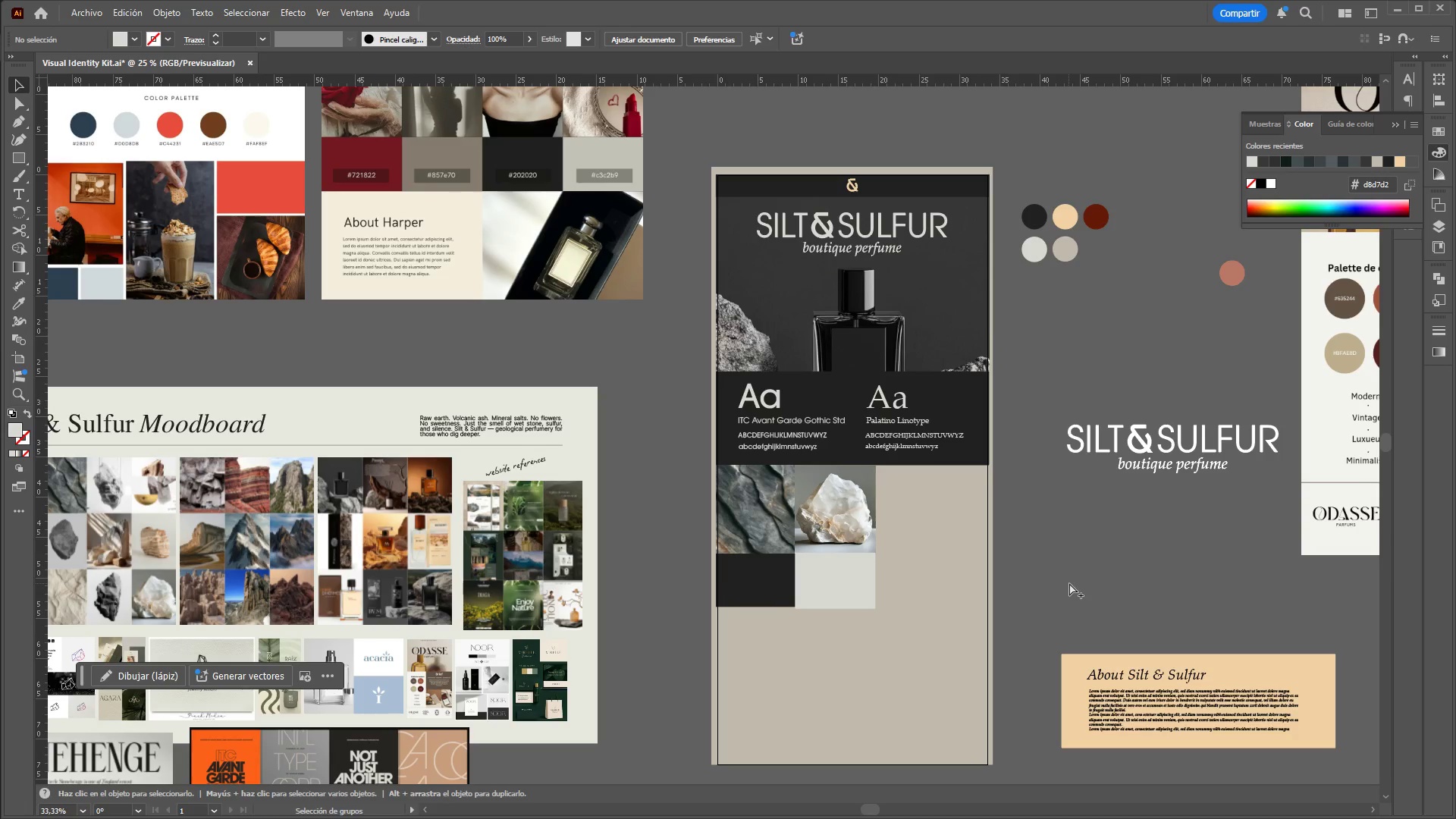 
hold_key(key=AltLeft, duration=1.5)
scroll: coordinate [1069, 583], scroll_direction: up, amount: 1.0
 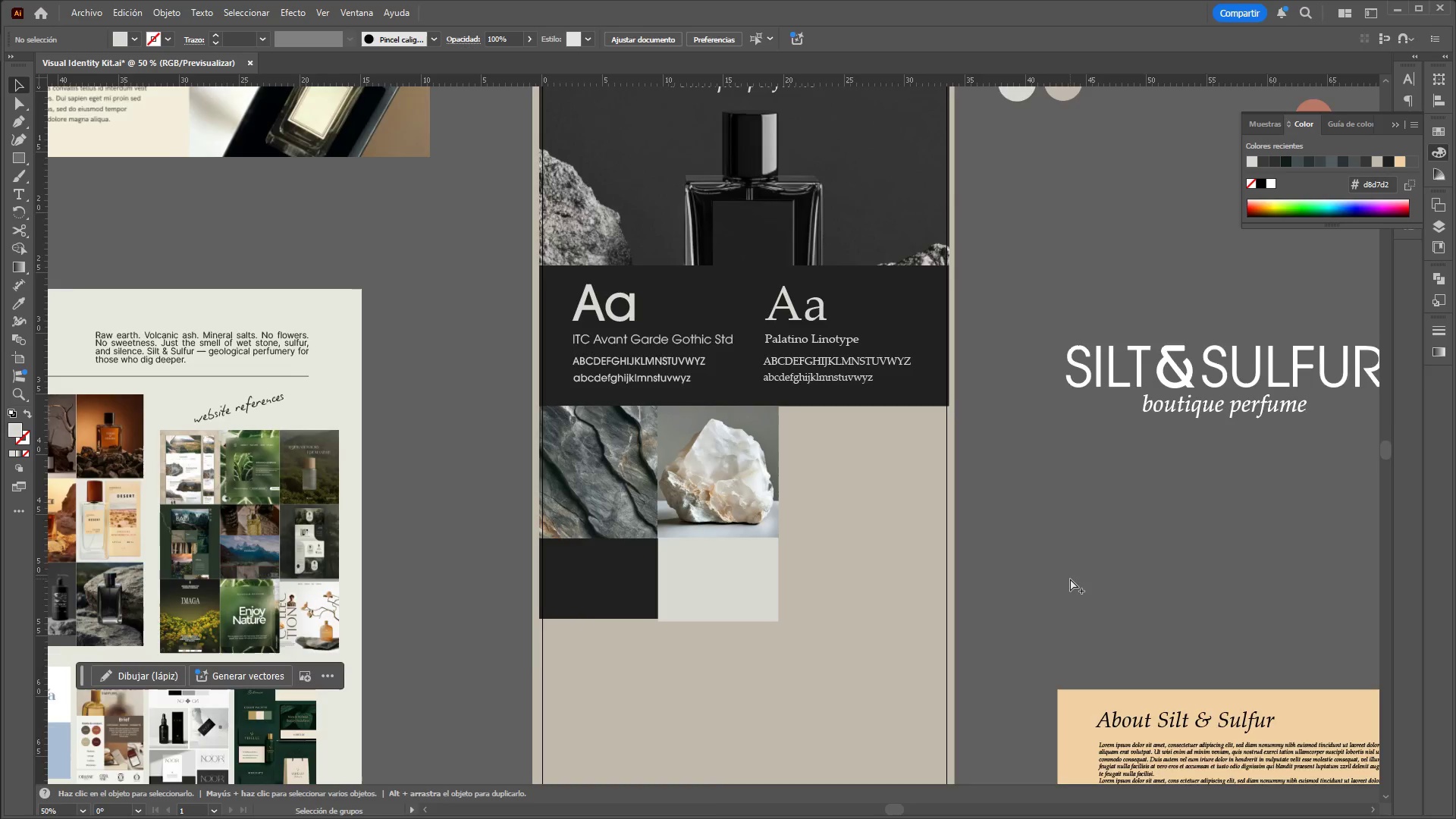 
scroll: coordinate [1068, 579], scroll_direction: down, amount: 3.0
 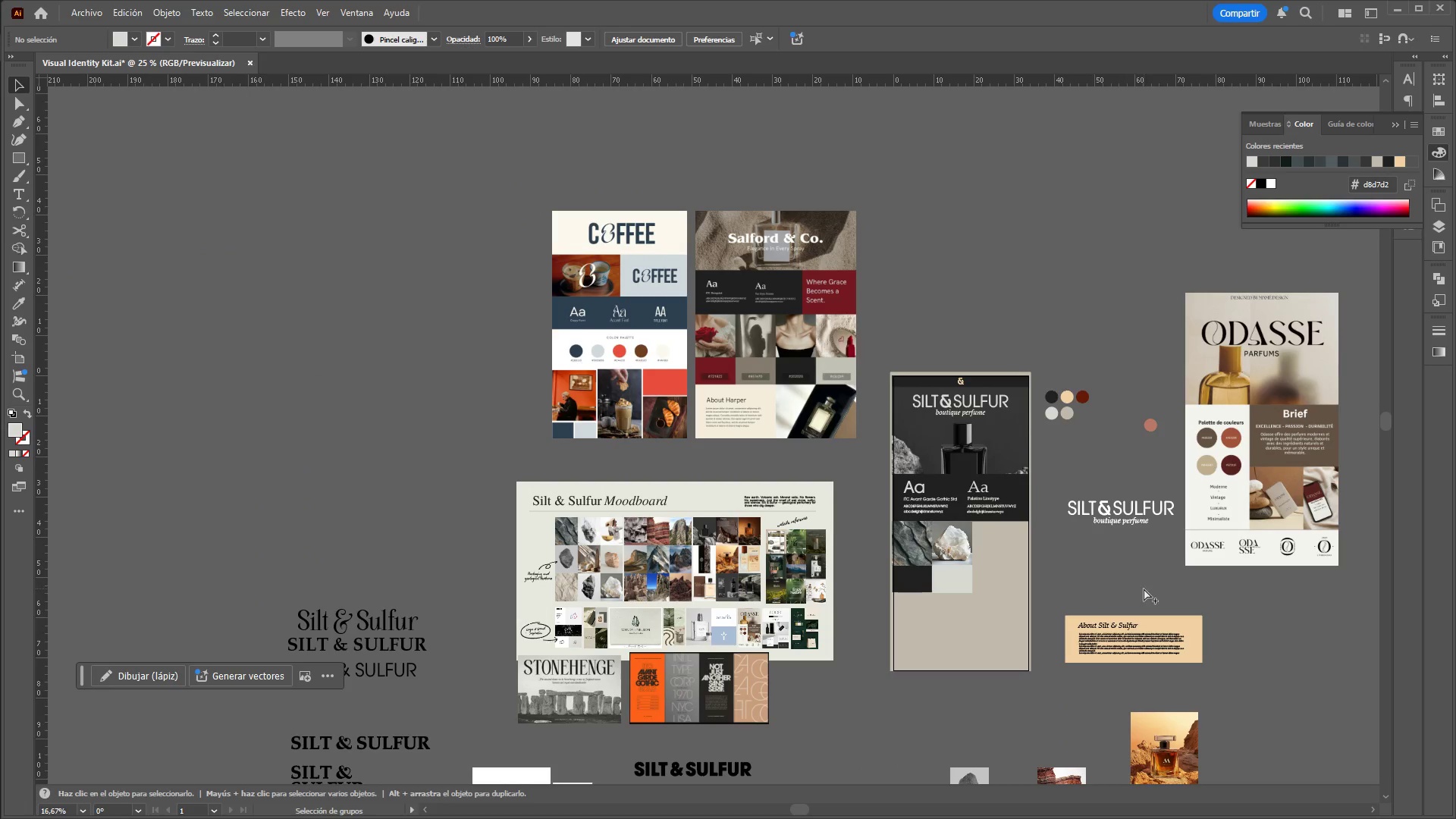 
hold_key(key=AltLeft, duration=1.5)
scroll: coordinate [1144, 588], scroll_direction: up, amount: 1.0
 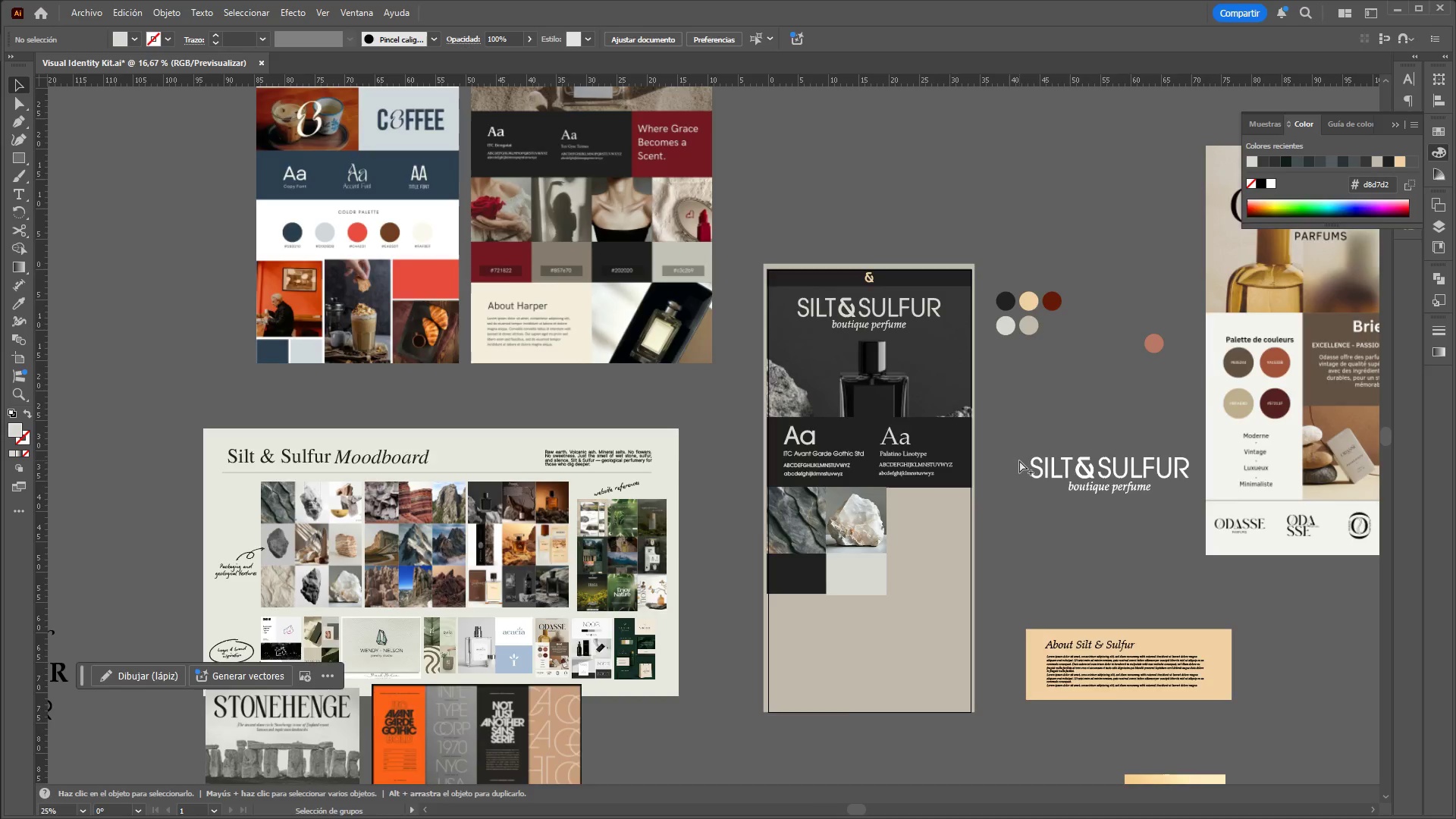 
scroll: coordinate [1017, 463], scroll_direction: down, amount: 2.0
 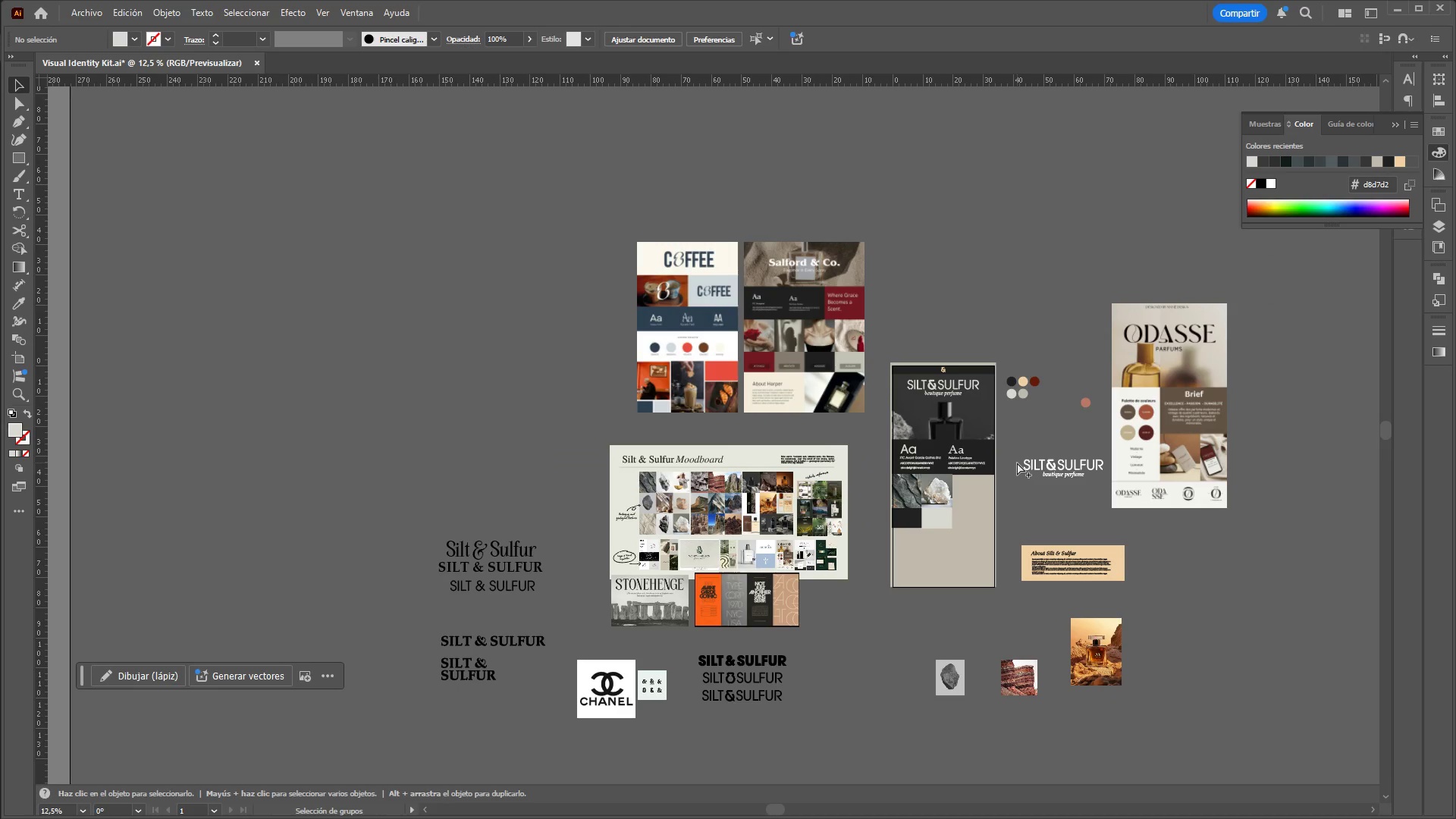 
hold_key(key=AltLeft, duration=1.5)
scroll: coordinate [1038, 504], scroll_direction: up, amount: 2.0
 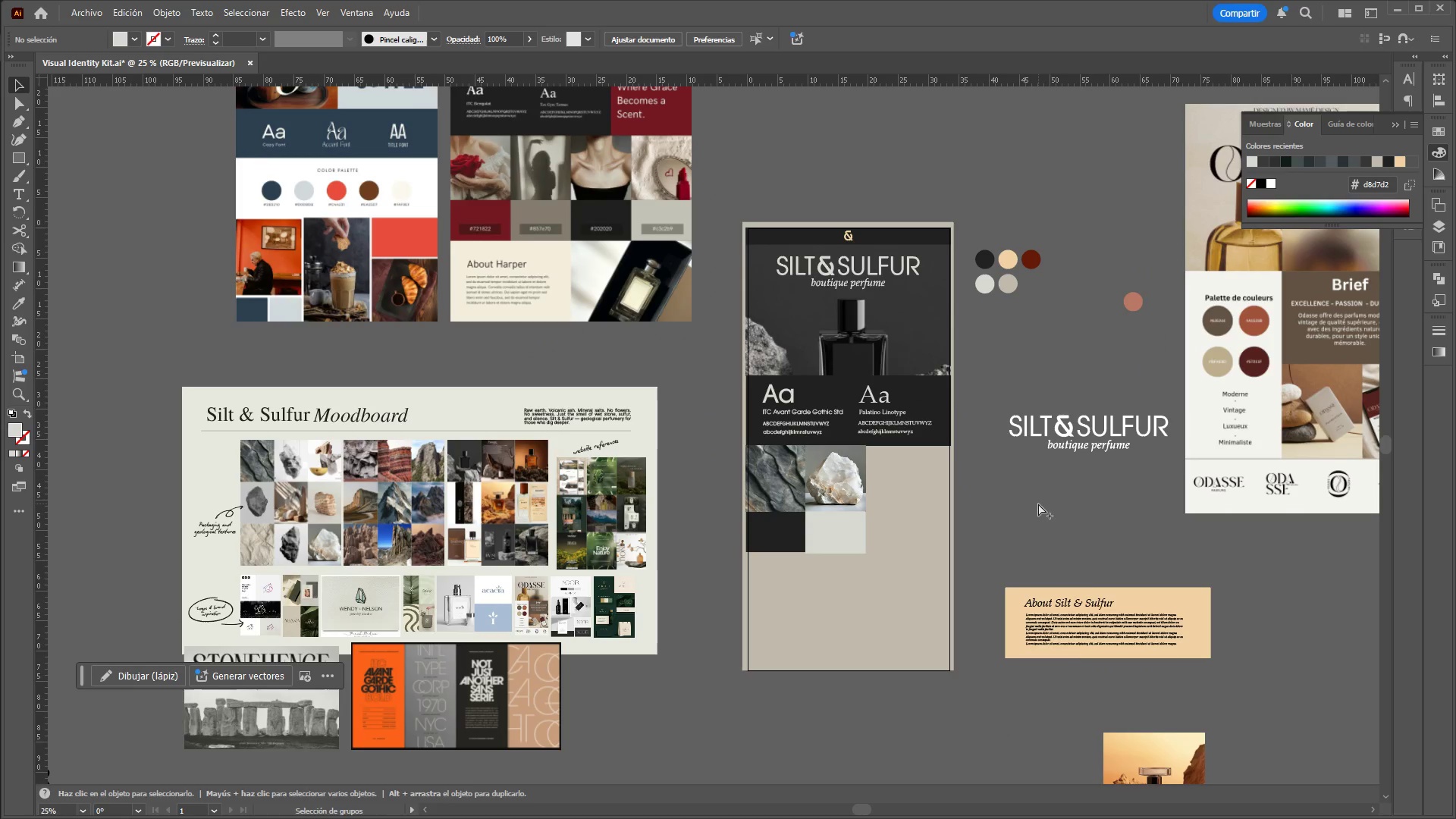 
hold_key(key=AltLeft, duration=0.92)
scroll: coordinate [1038, 504], scroll_direction: up, amount: 1.0
 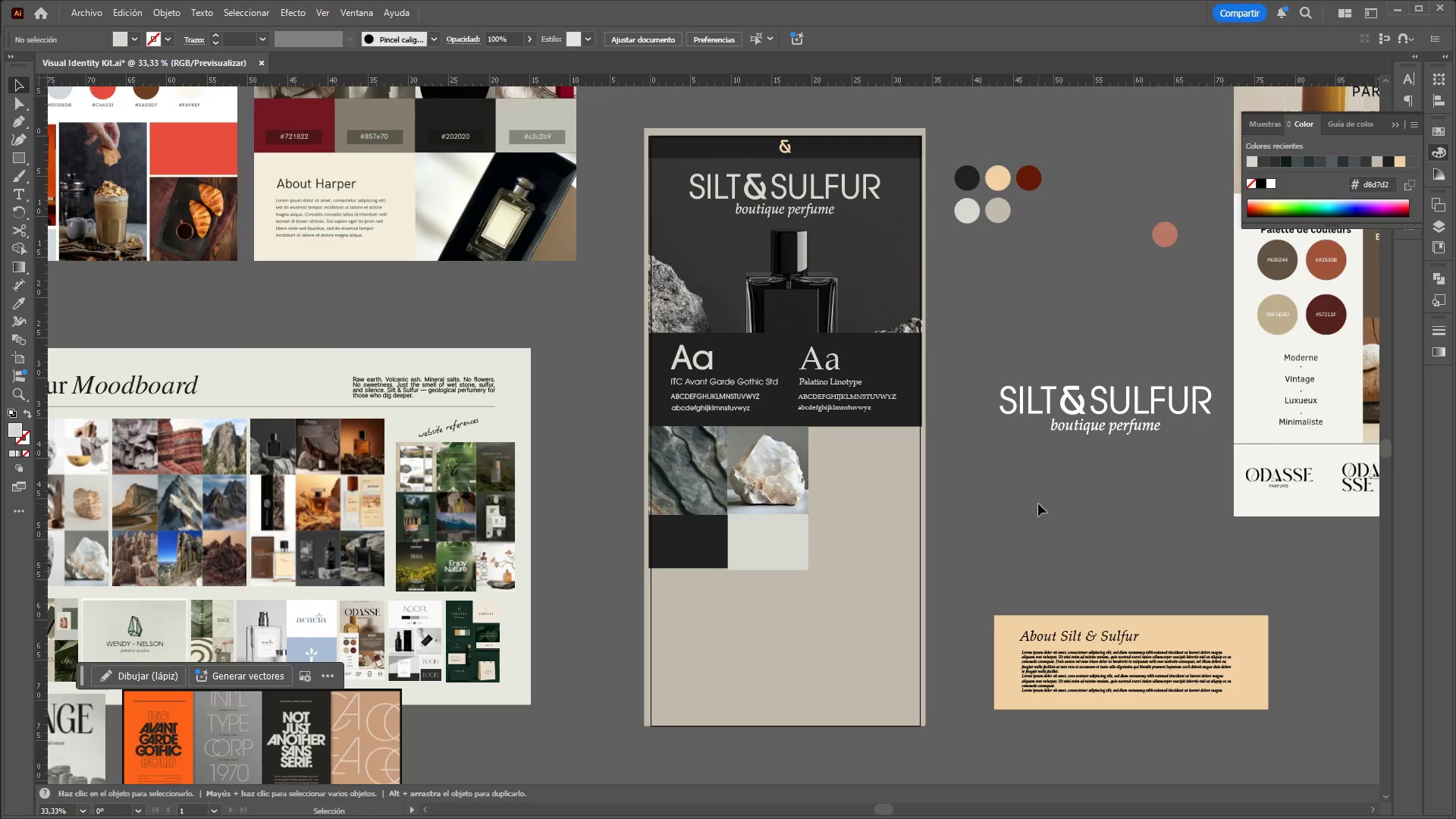 
scroll: coordinate [1019, 510], scroll_direction: down, amount: 6.0
 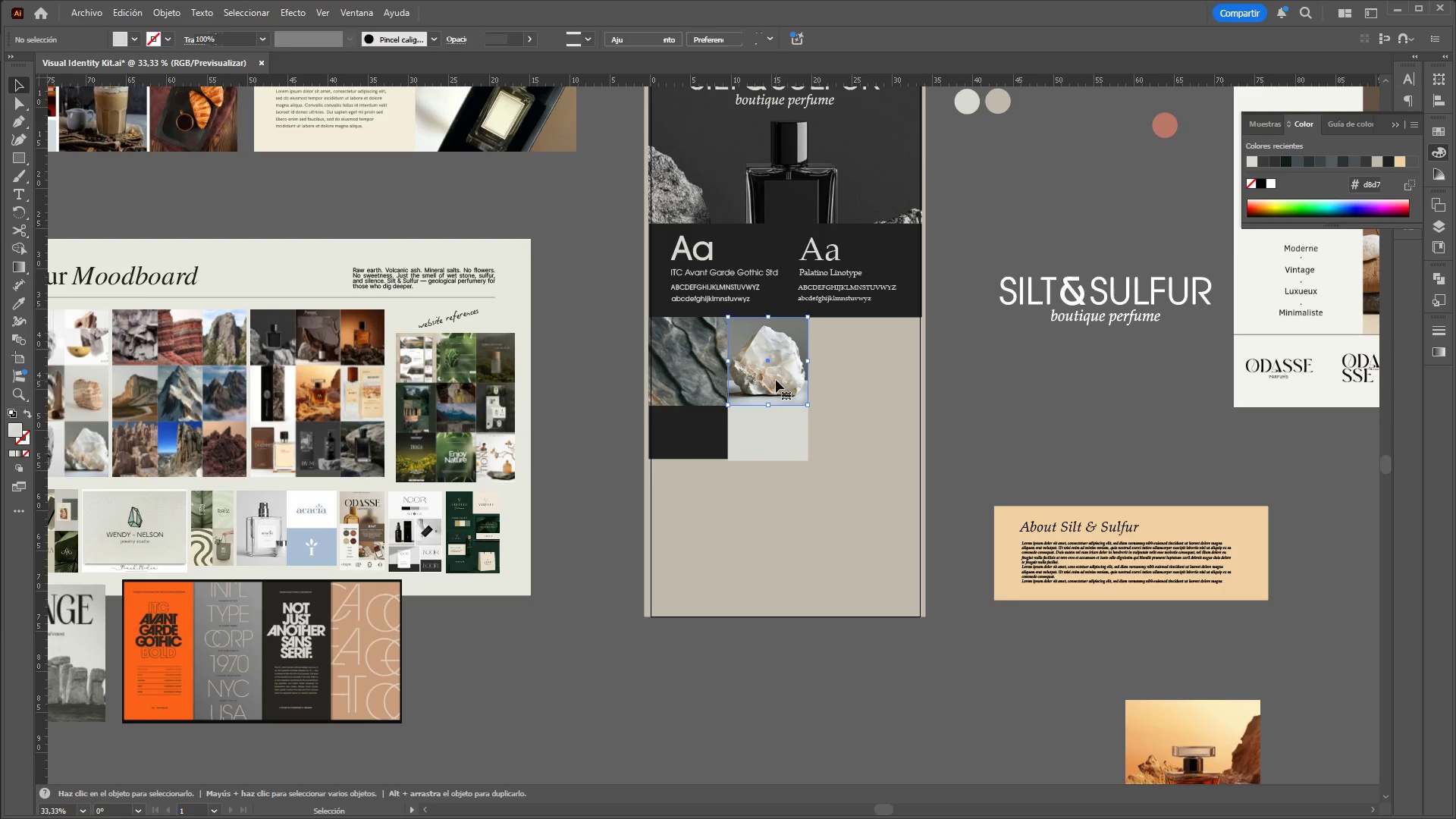 
key(Control+C)
 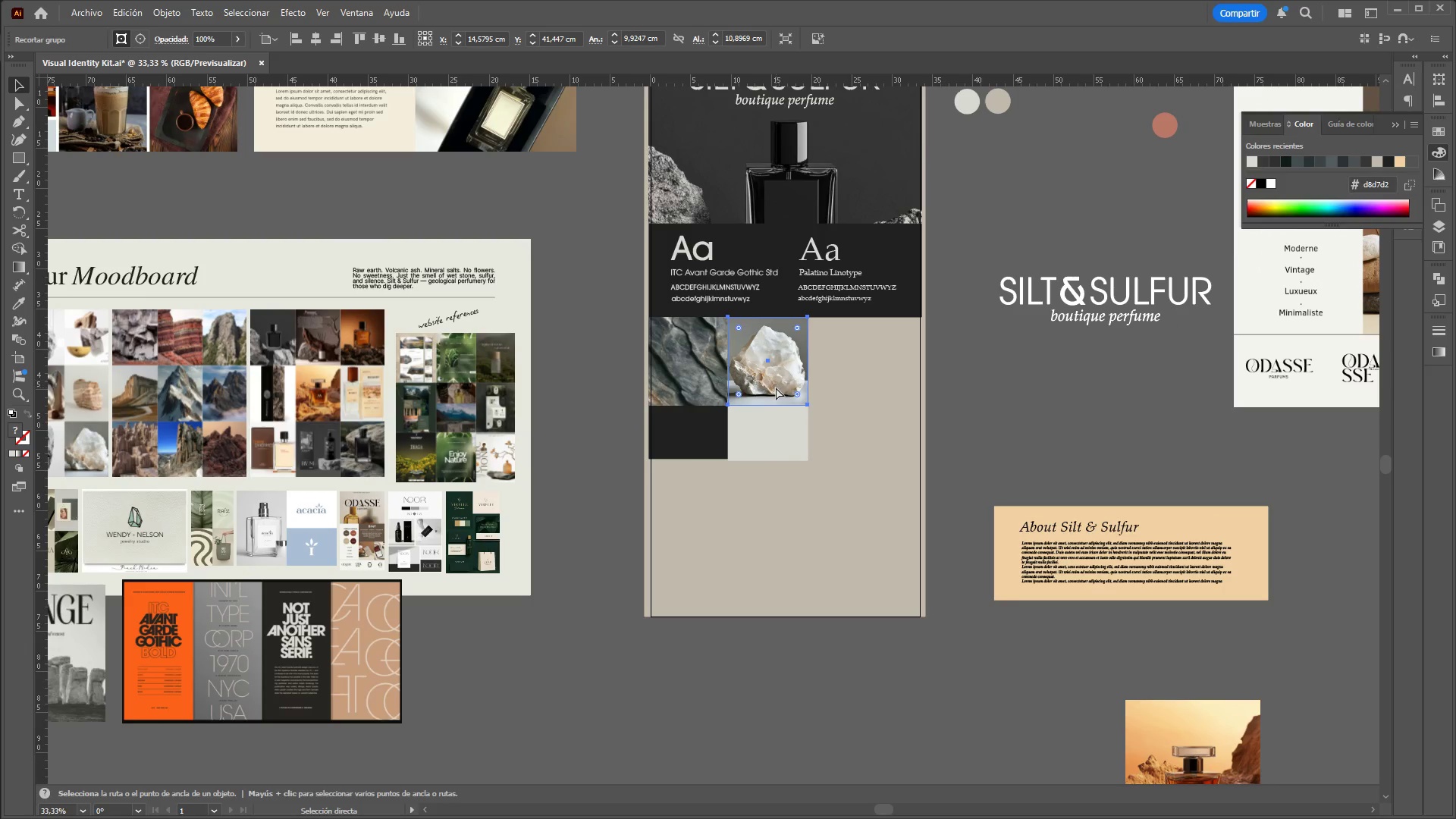 
key(Control+V)
 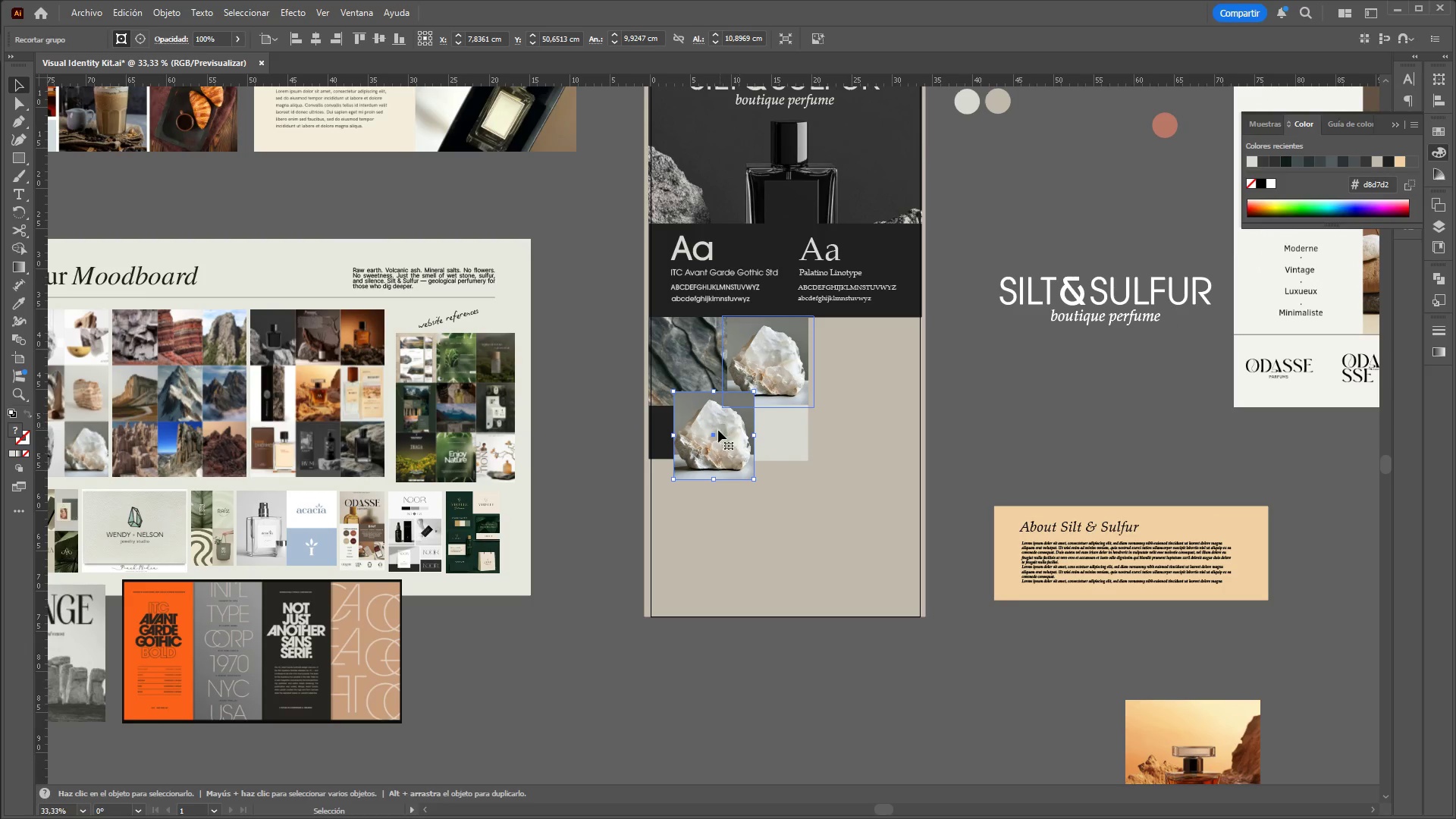 
left_click_drag(start_coordinate=[721, 437], to_coordinate=[993, 441])
 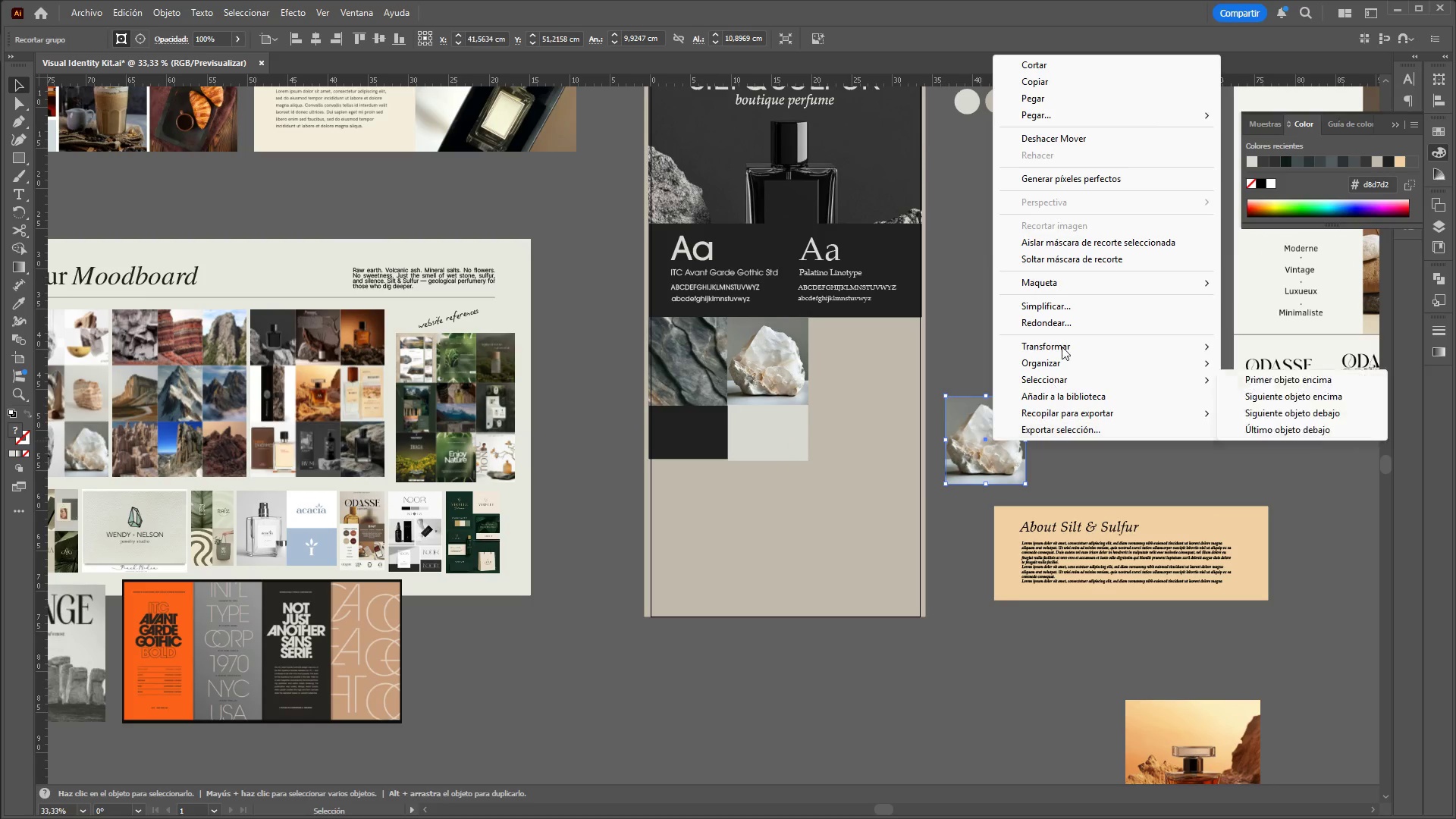 
right_click([993, 441])
 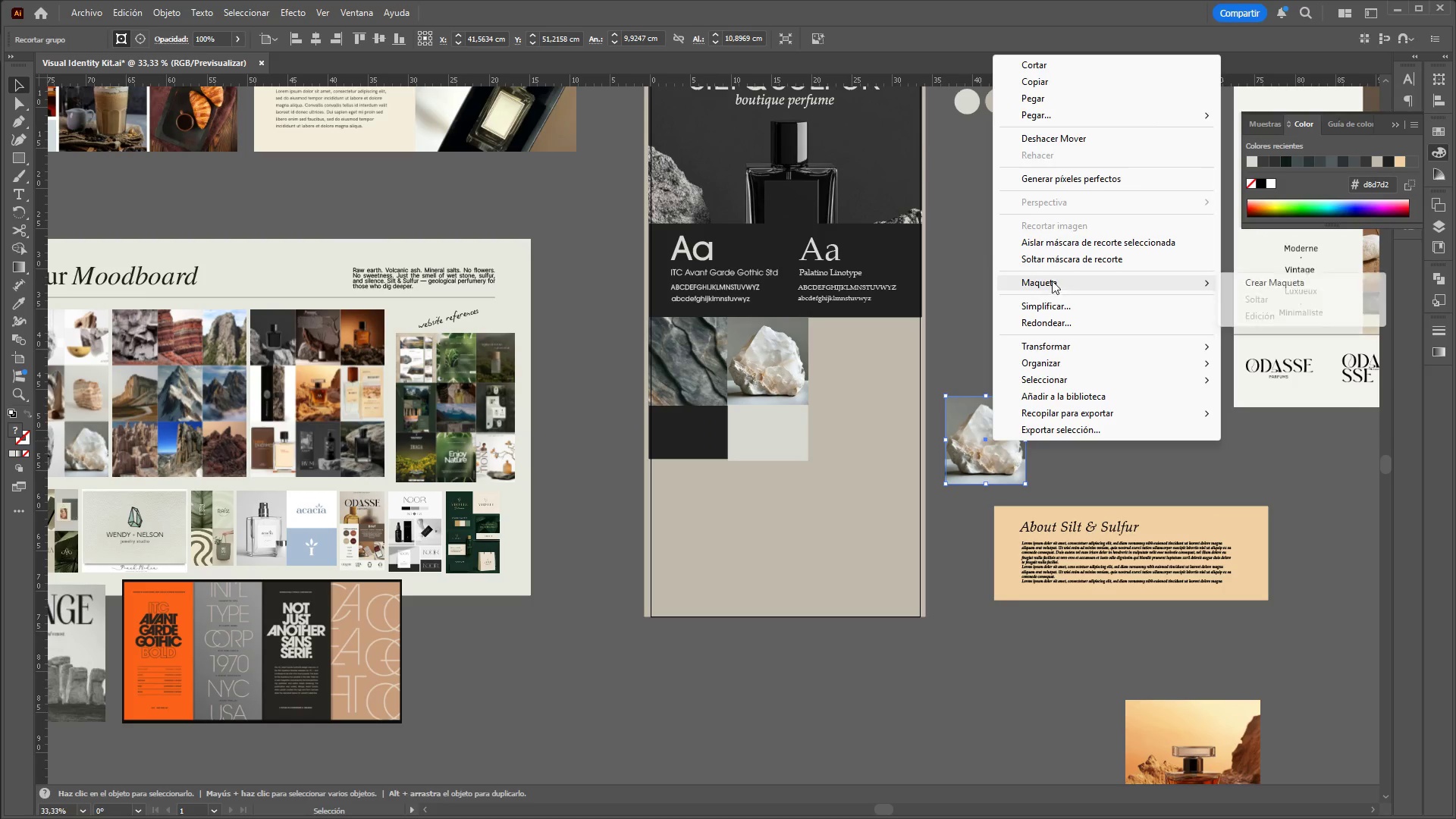 
left_click([1056, 265])
 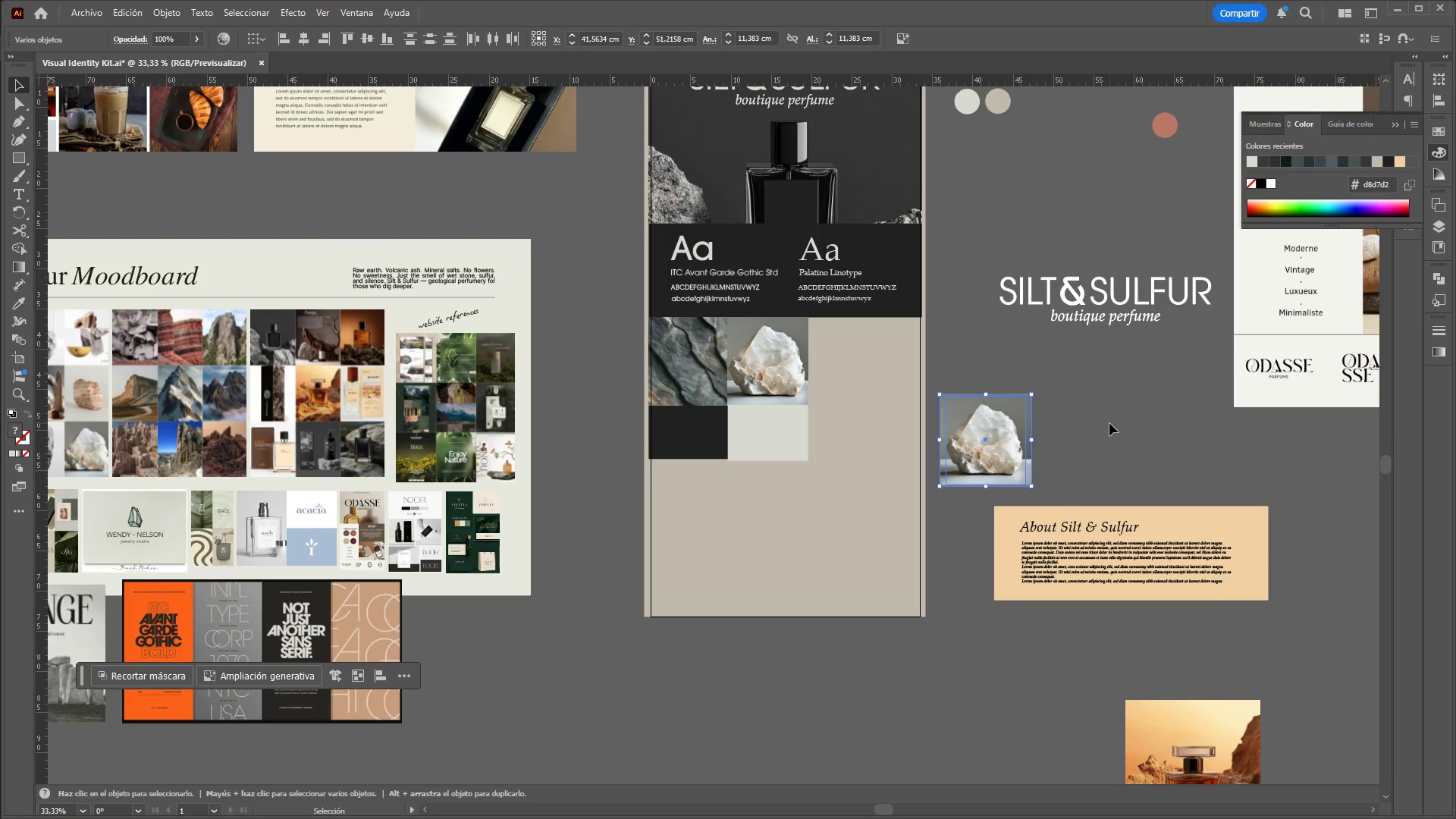 
left_click([1109, 423])
 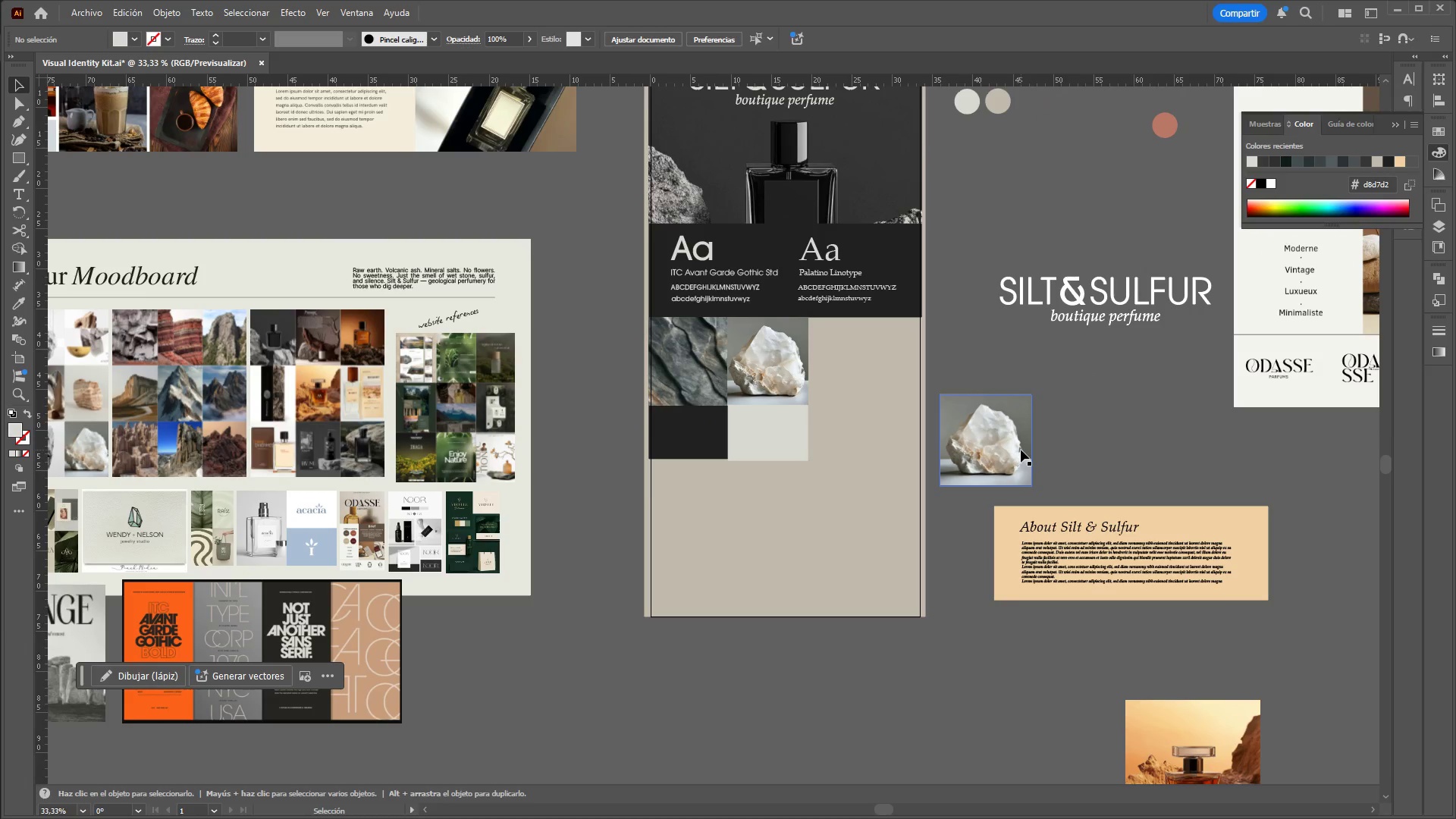 
left_click_drag(start_coordinate=[1022, 450], to_coordinate=[1140, 418])
 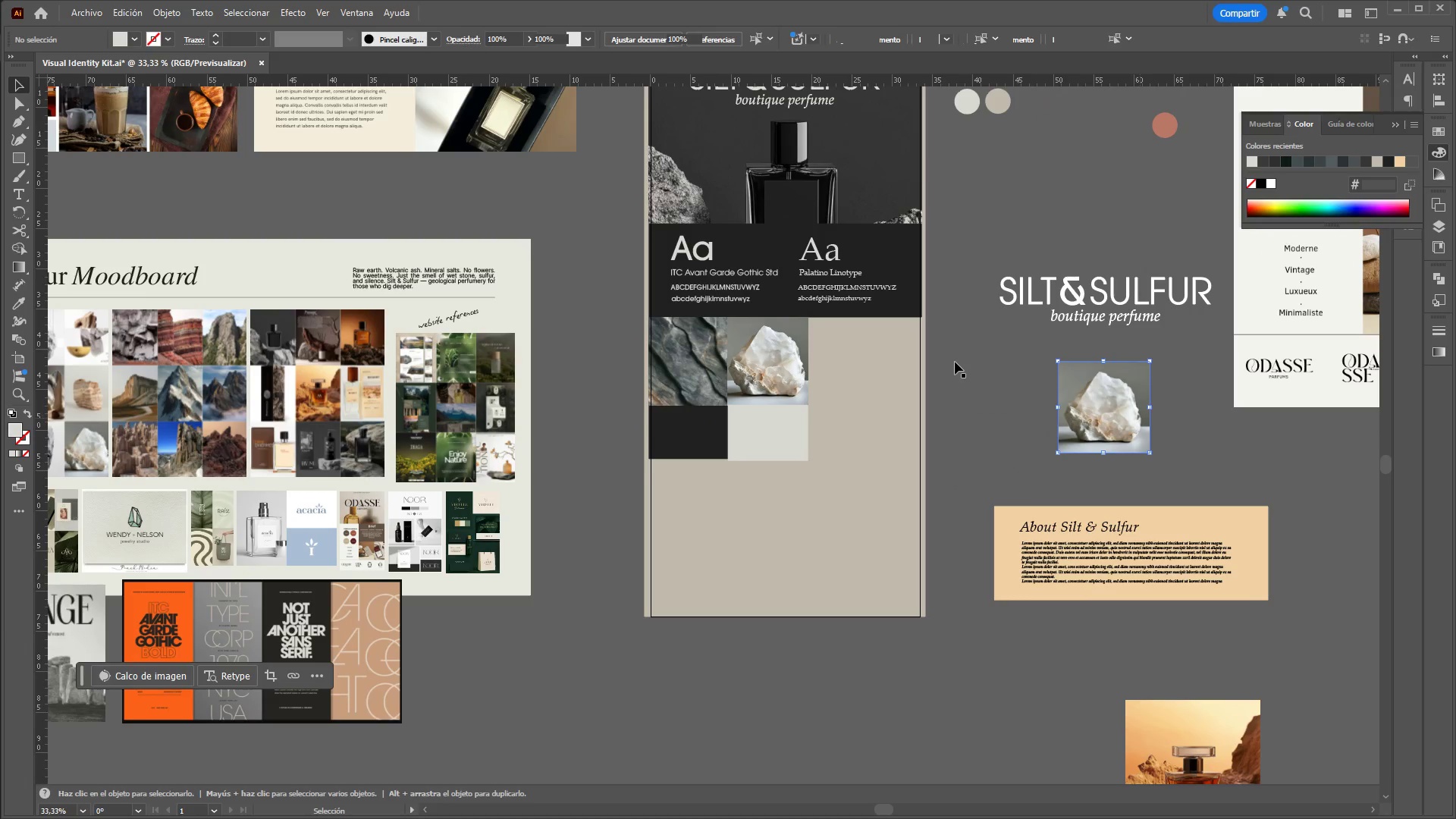 
left_click_drag(start_coordinate=[955, 362], to_coordinate=[988, 467])
 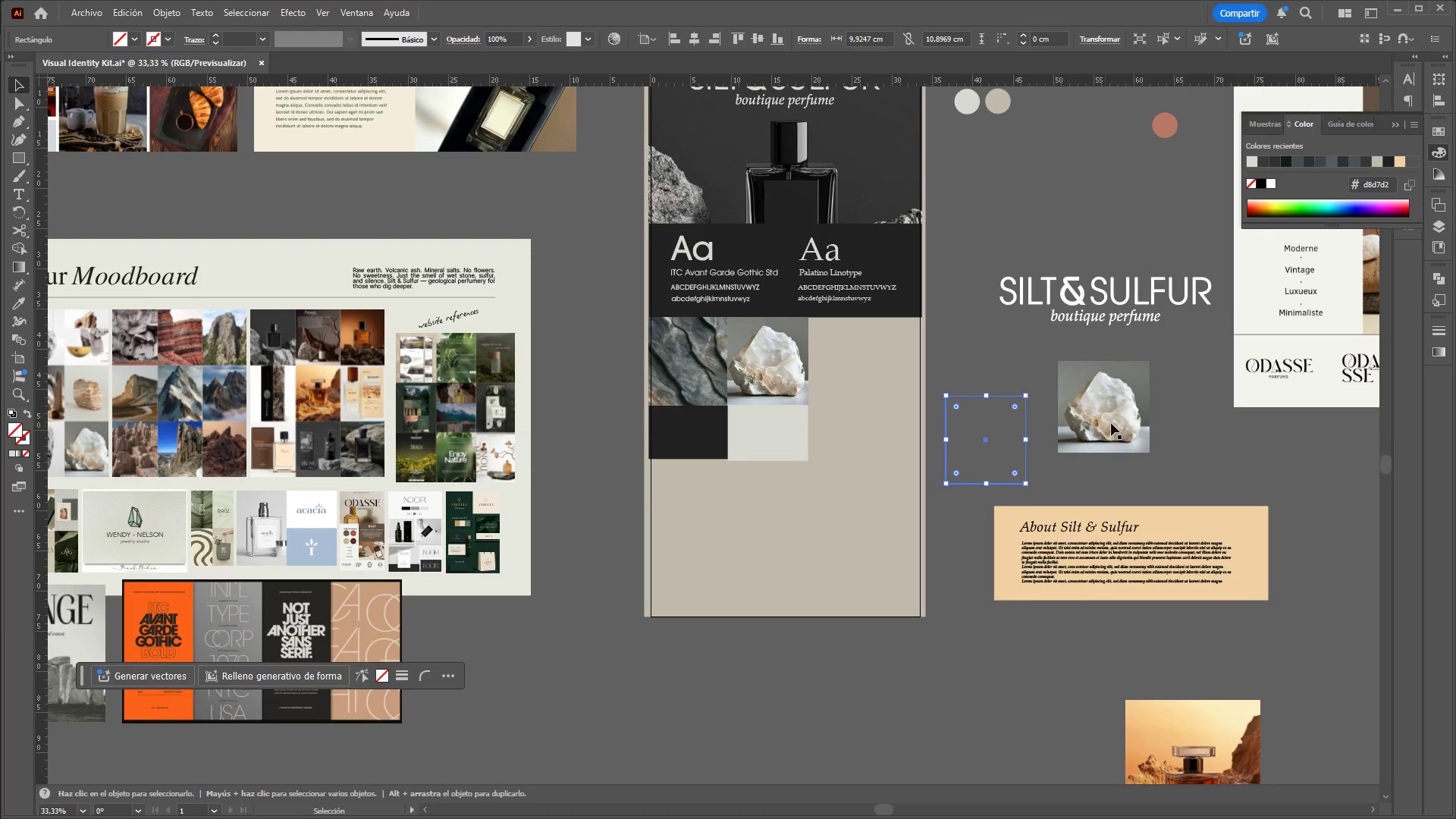 
left_click_drag(start_coordinate=[1113, 422], to_coordinate=[1109, 423])
 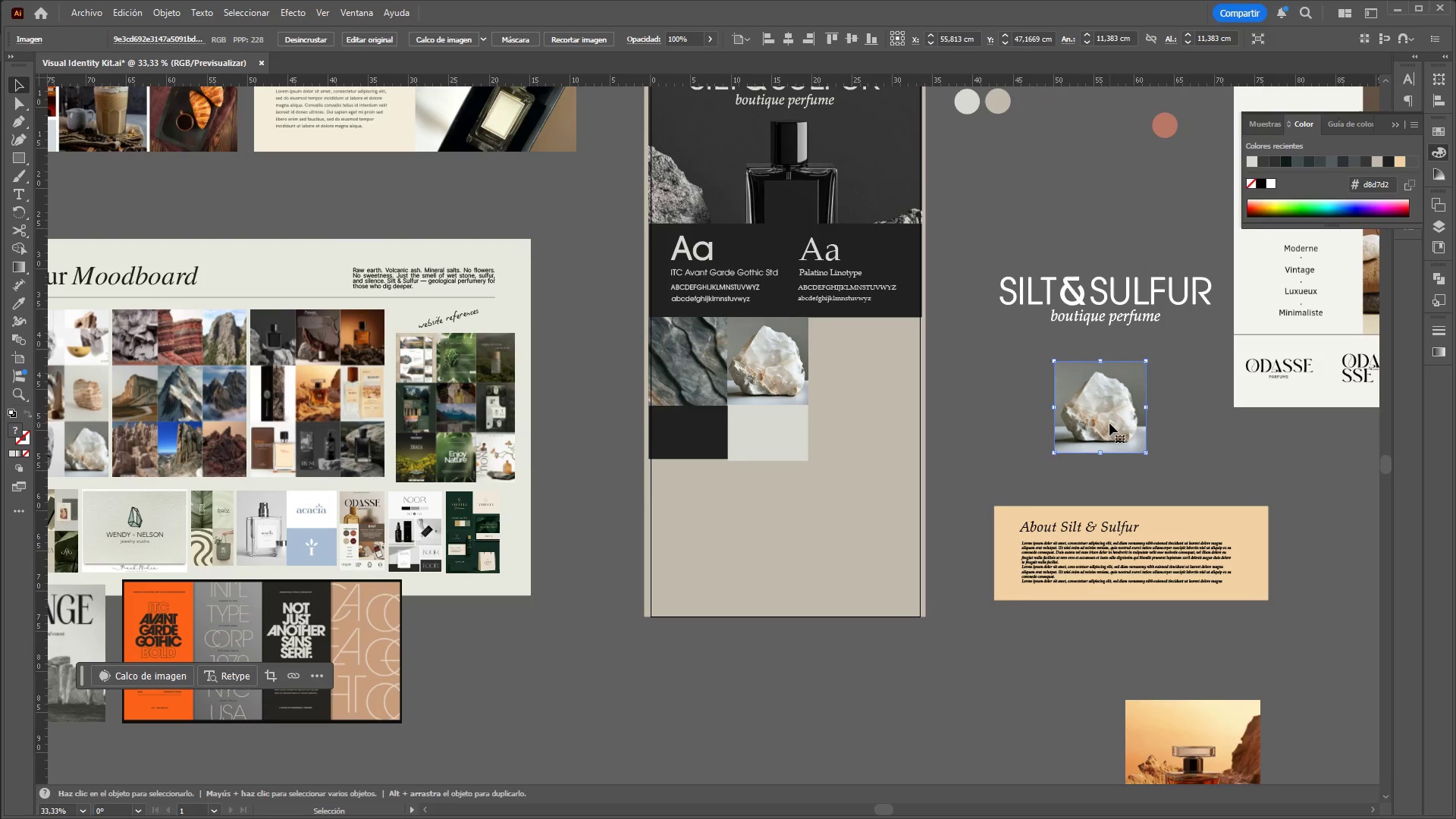 
key(Control+X)
 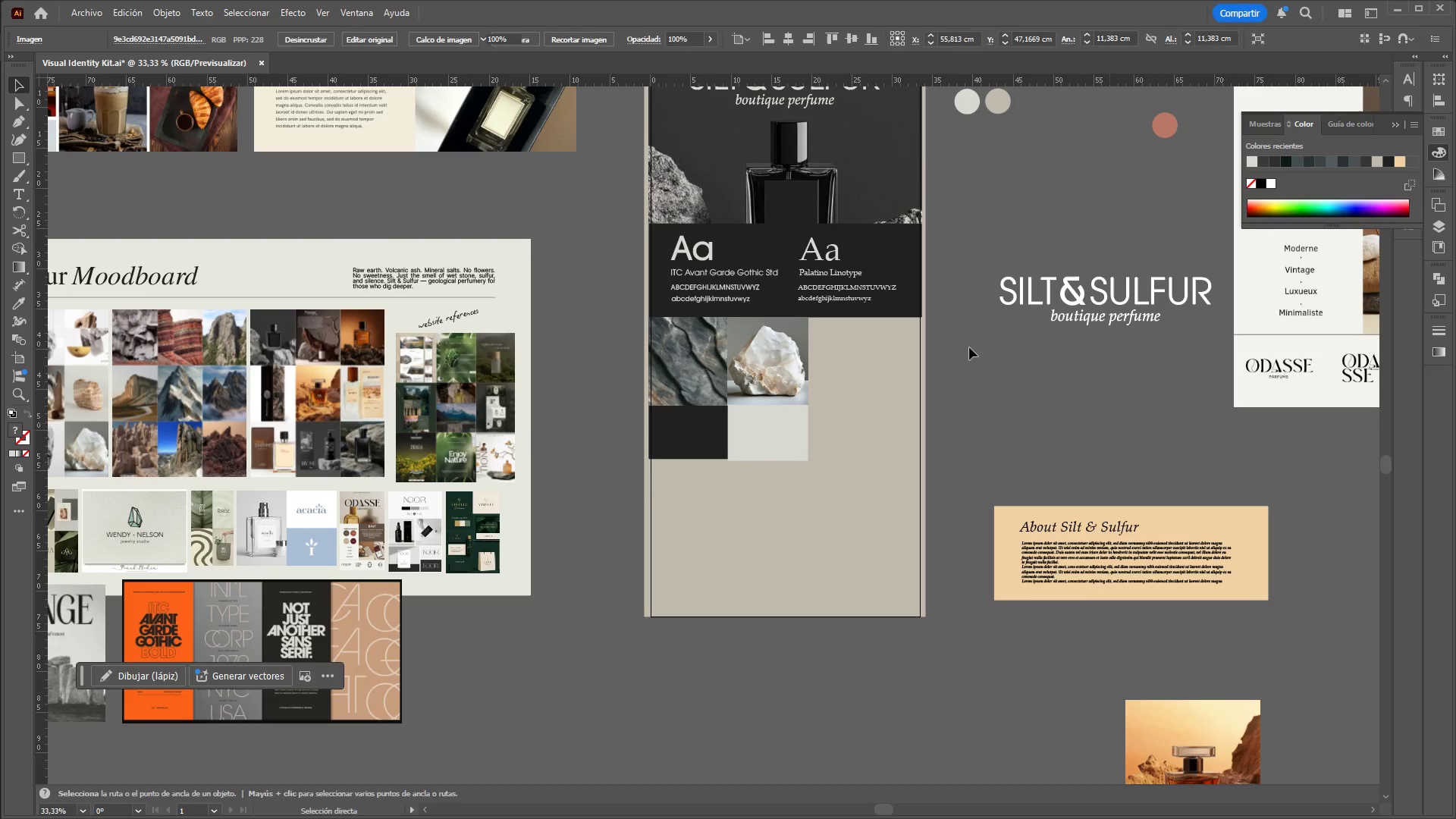 
left_click_drag(start_coordinate=[969, 347], to_coordinate=[987, 453])
 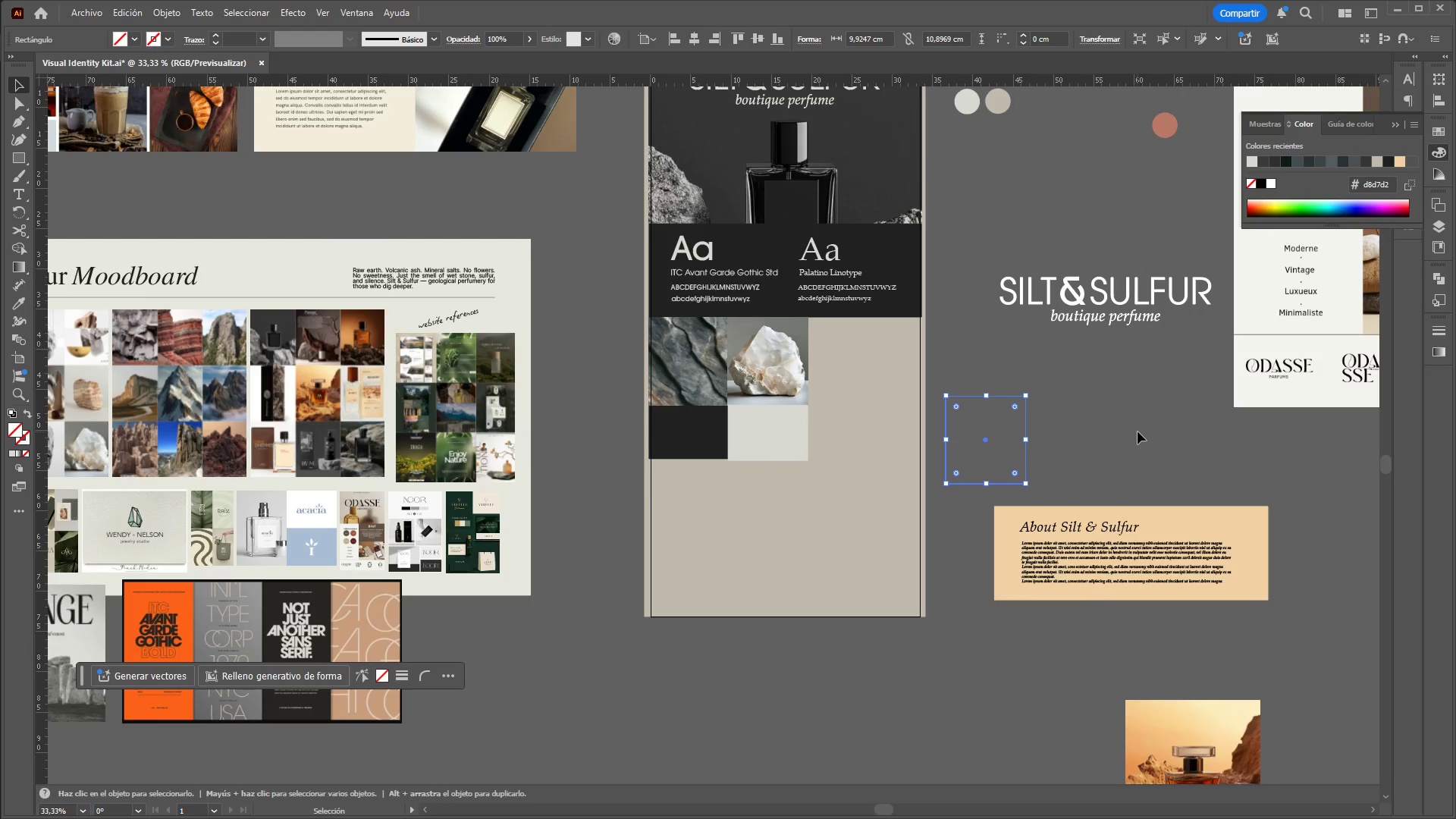 
scroll: coordinate [1069, 555], scroll_direction: down, amount: 9.0
 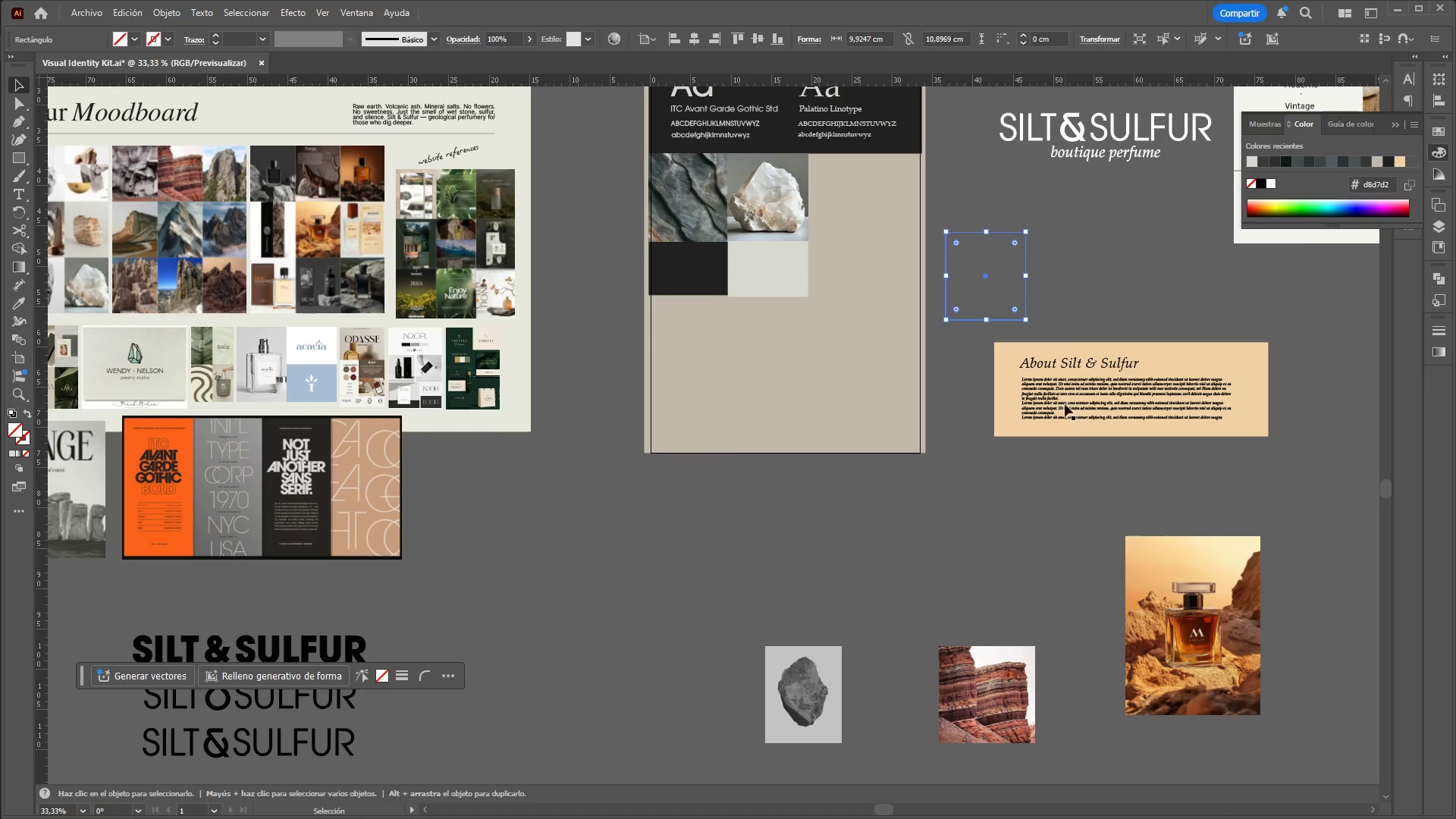 
left_click_drag(start_coordinate=[1065, 396], to_coordinate=[1127, 444])
 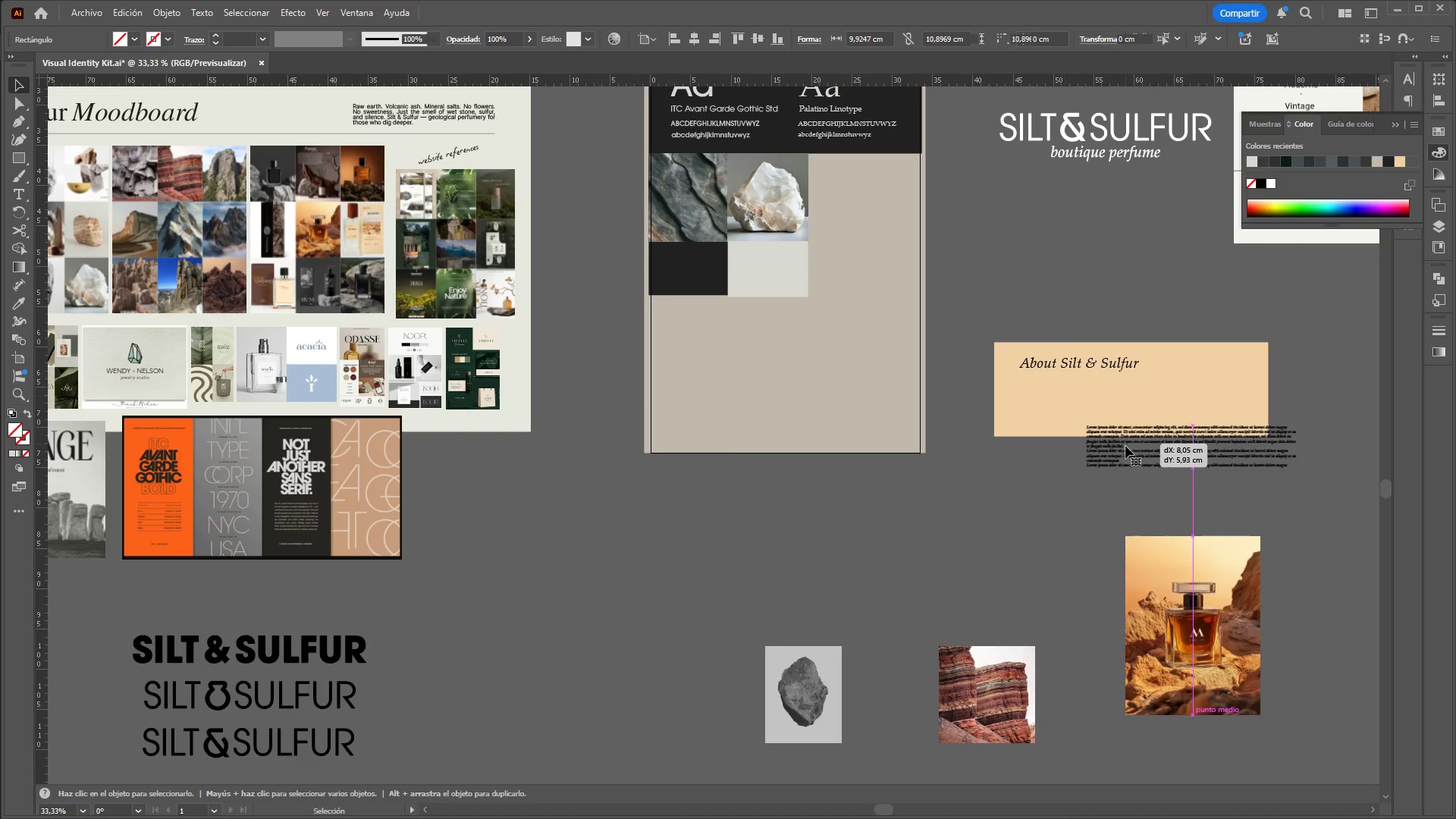 
key(Control+ControlLeft)
 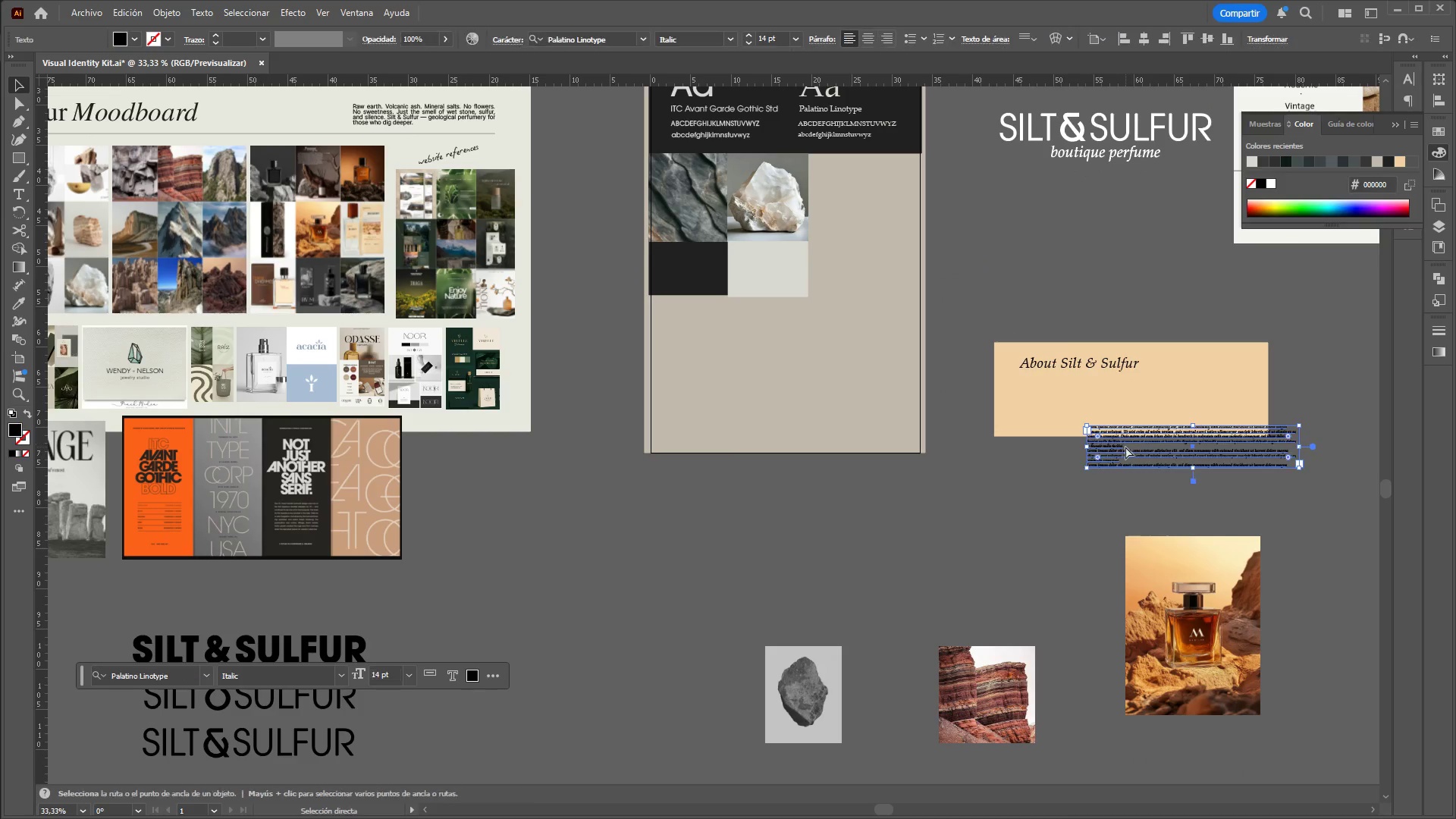 
key(Control+Z)
 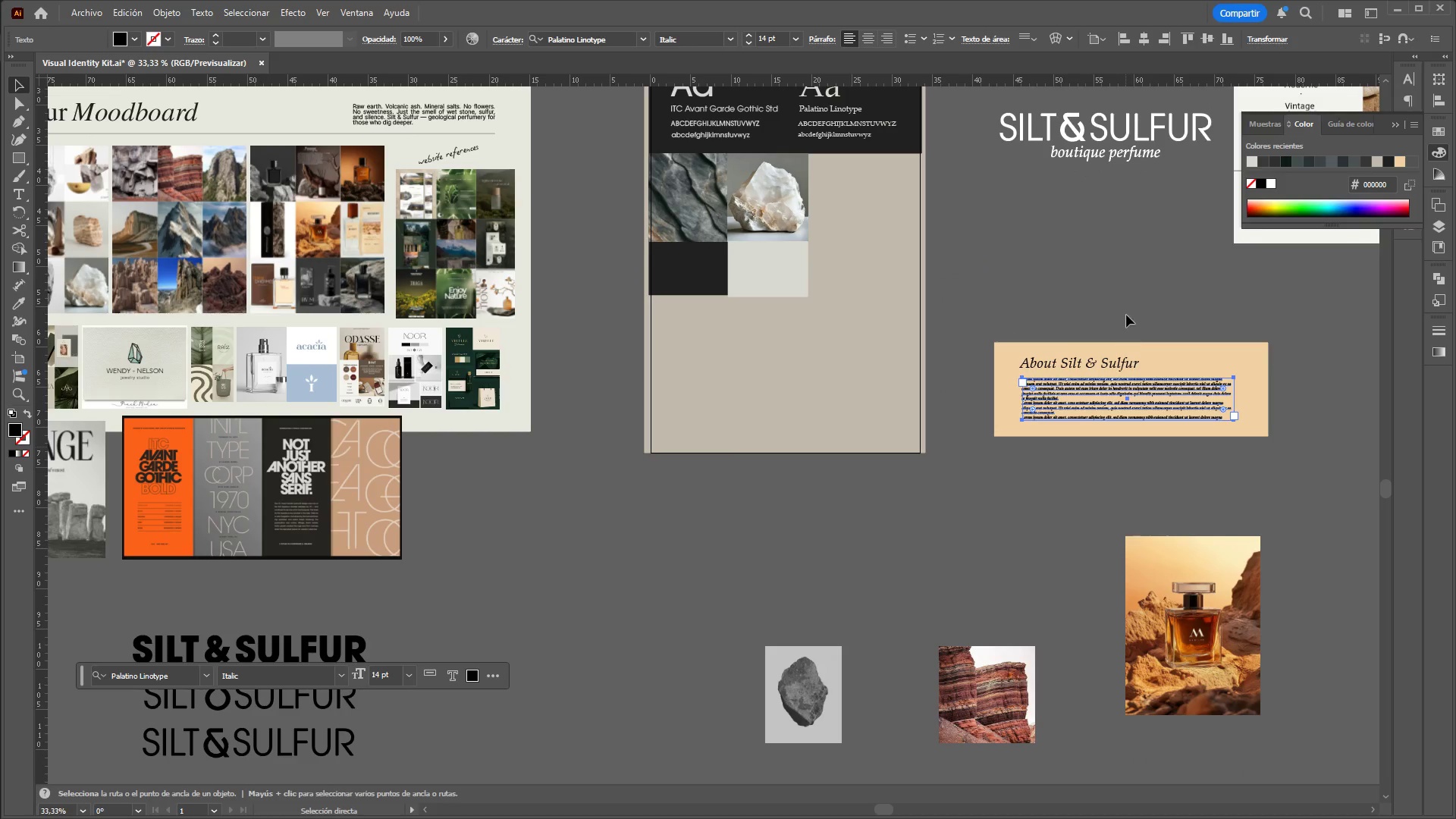 
left_click_drag(start_coordinate=[1126, 315], to_coordinate=[1087, 457])
 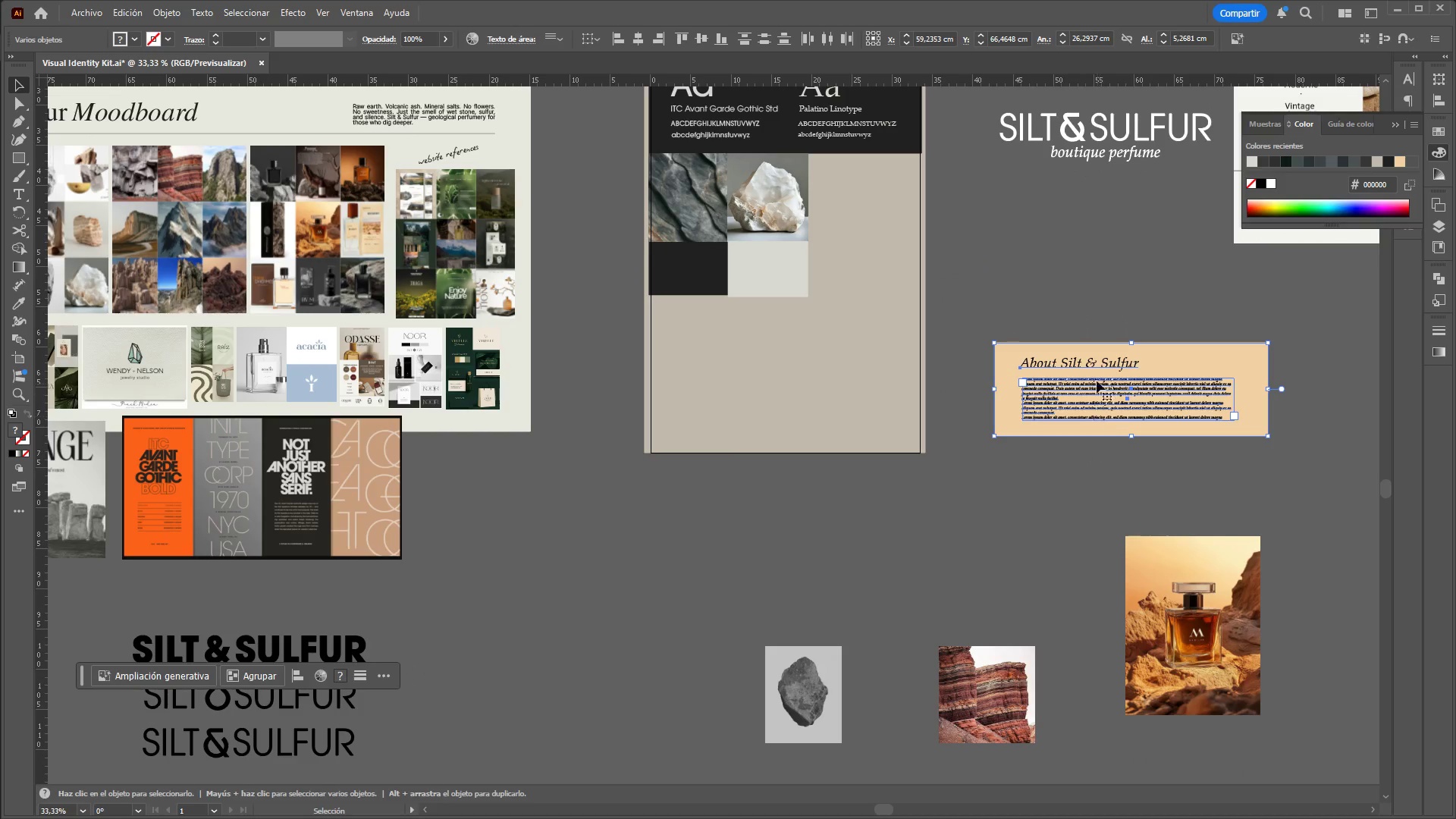 
left_click_drag(start_coordinate=[1097, 381], to_coordinate=[1189, 425])
 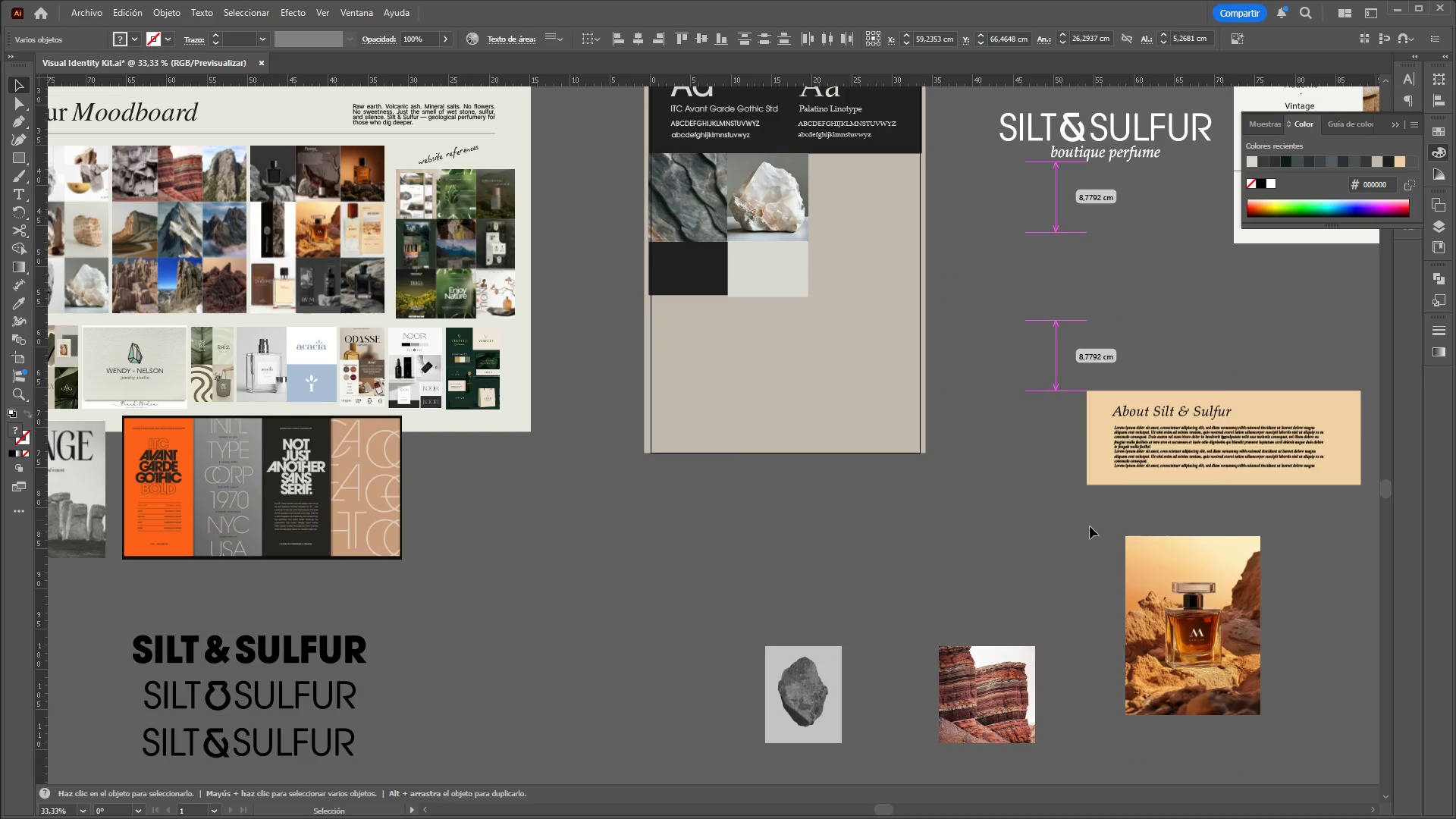 
left_click([1087, 531])
 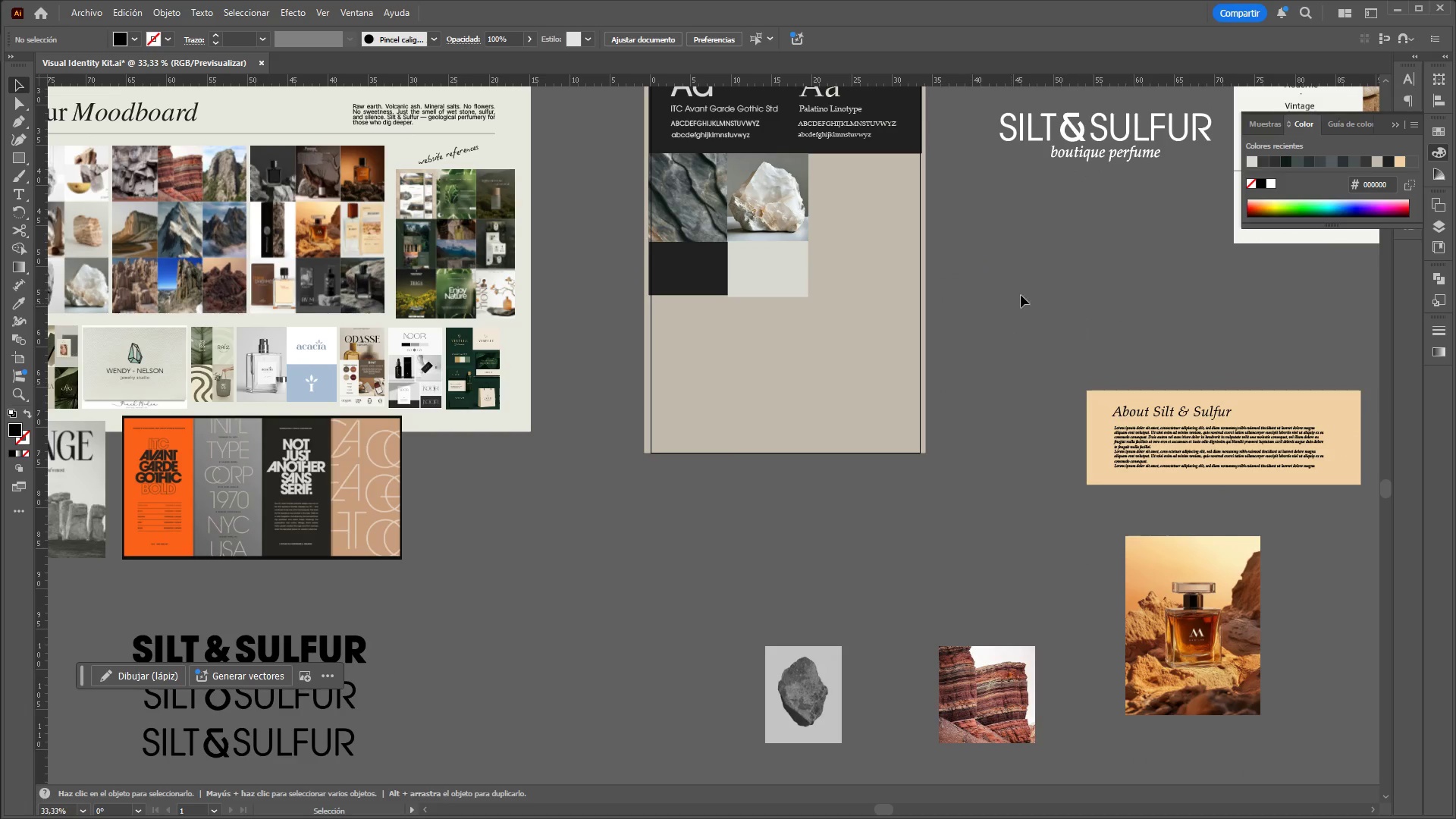 
left_click_drag(start_coordinate=[1081, 242], to_coordinate=[1029, 409])
 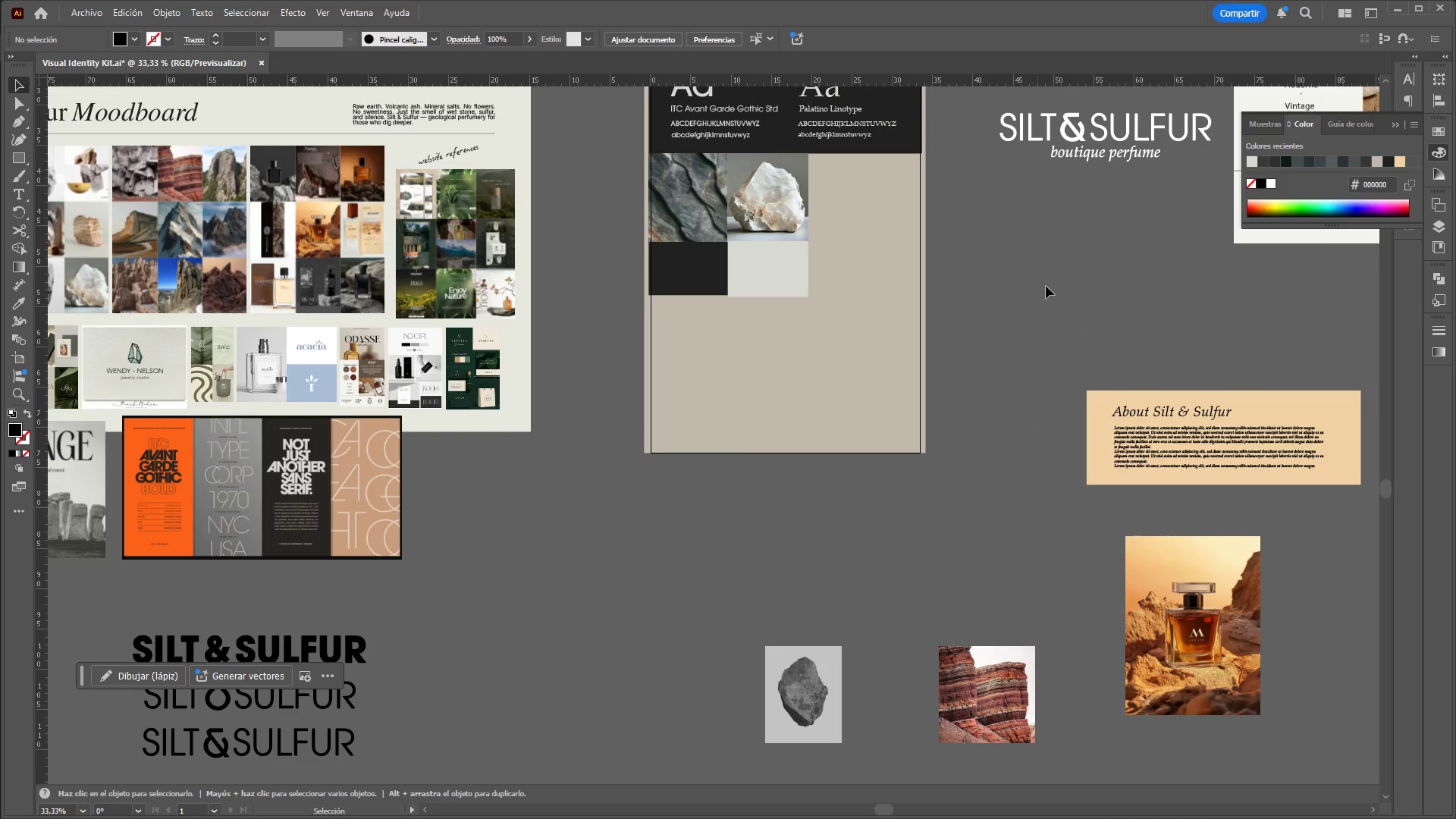 
left_click_drag(start_coordinate=[1043, 241], to_coordinate=[977, 400])
 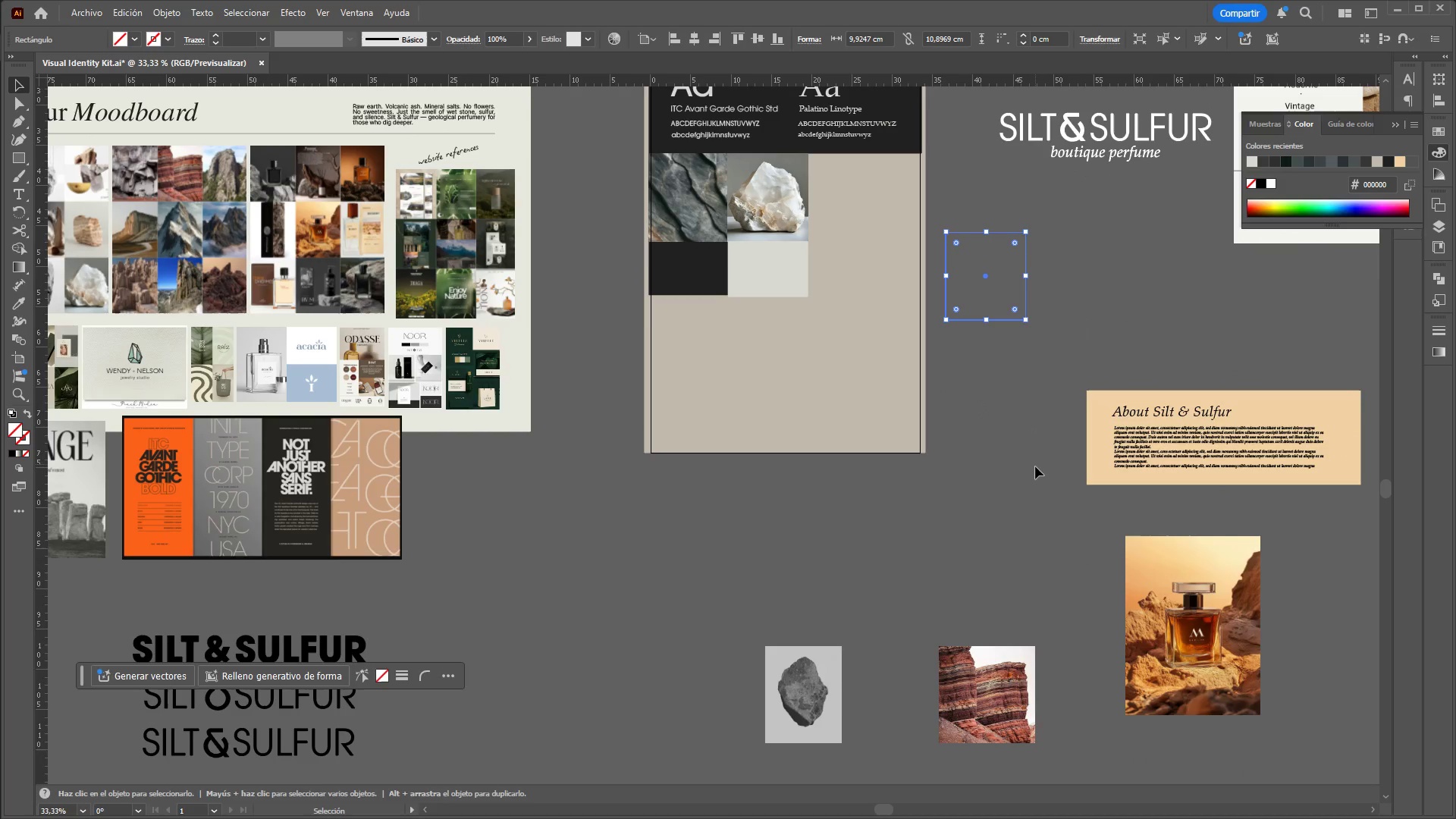 
hold_key(key=ControlLeft, duration=6.84)
 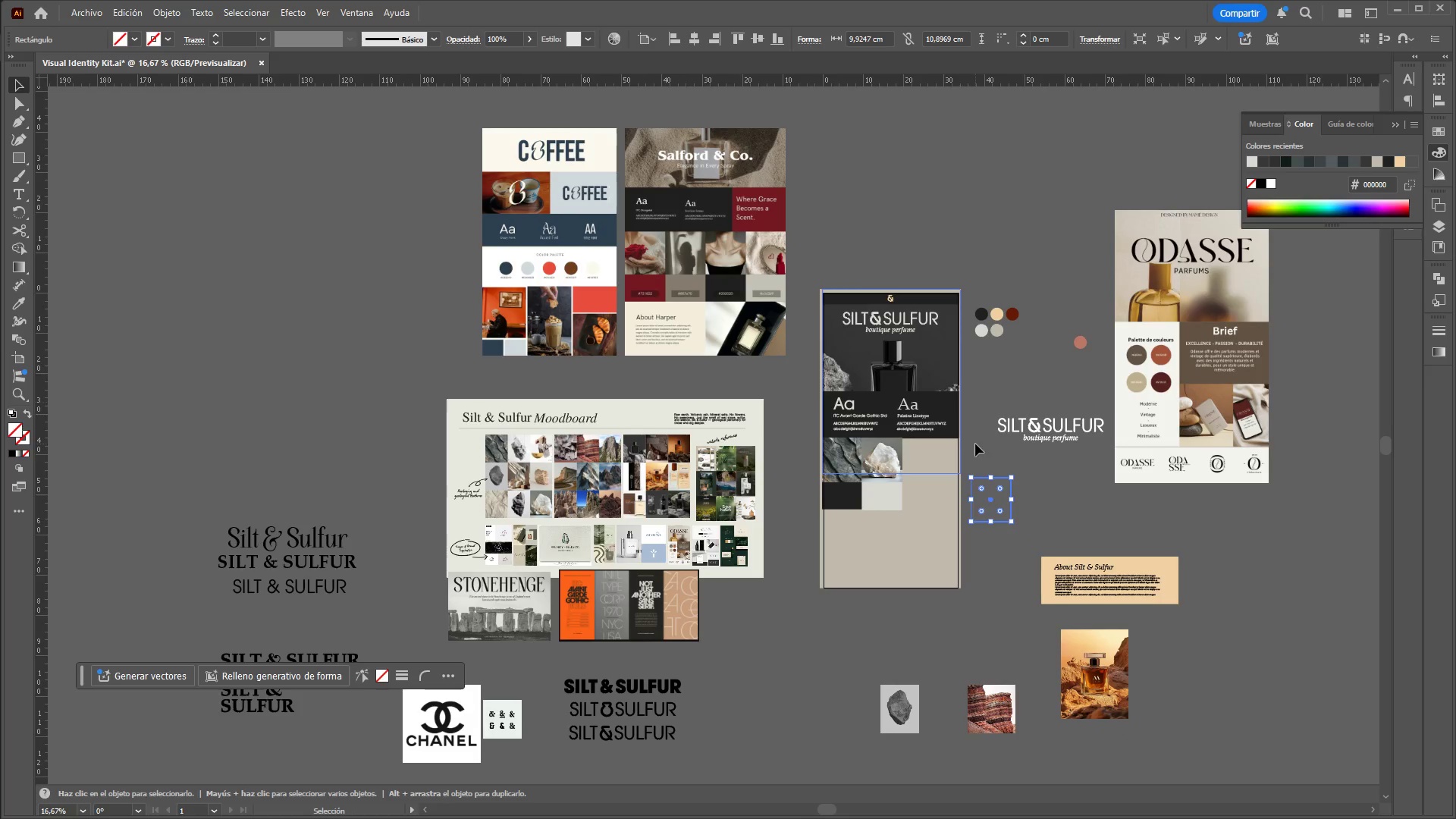 
hold_key(key=AltLeft, duration=1.5)
 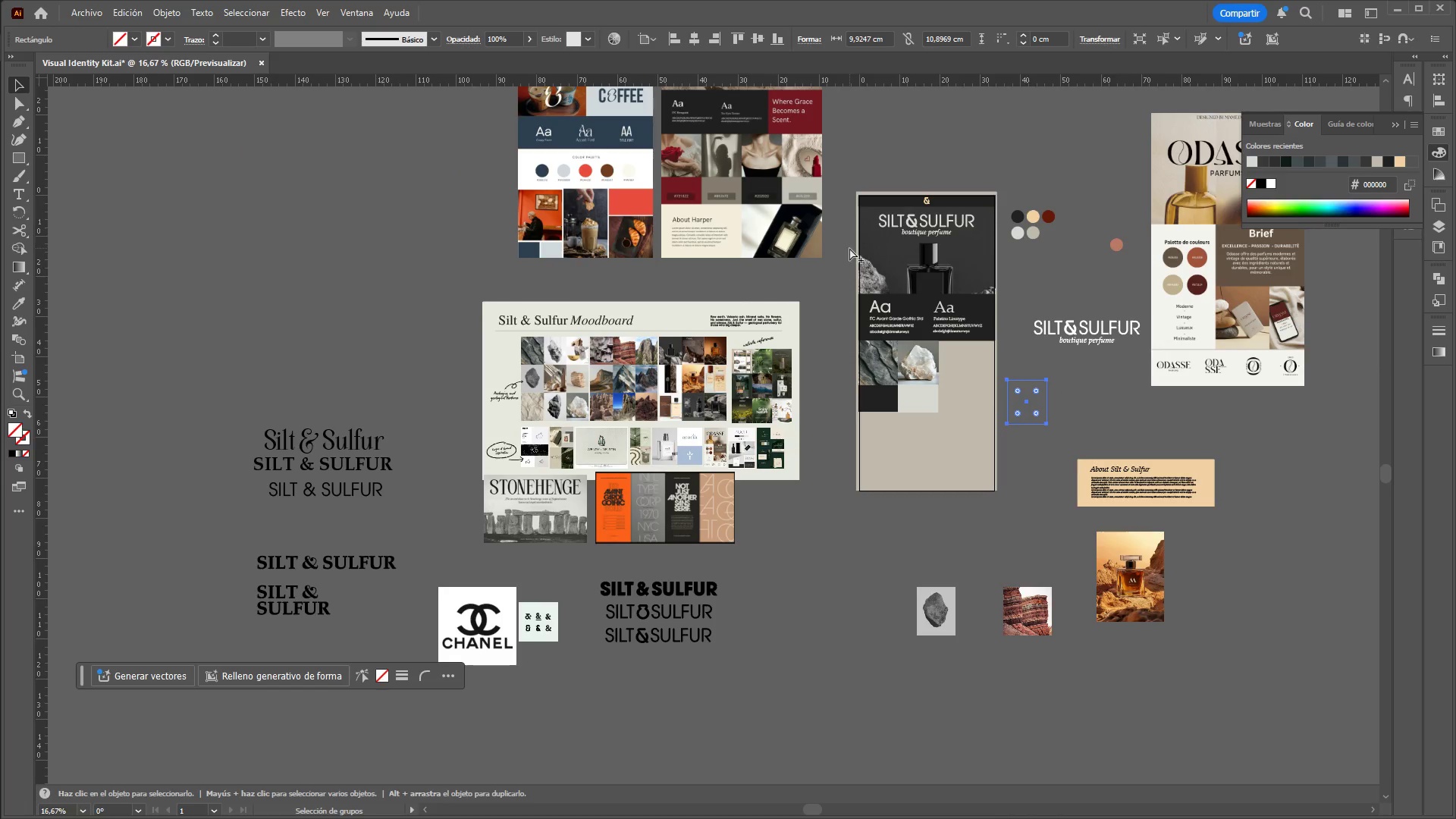 
scroll: coordinate [1037, 469], scroll_direction: up, amount: 6.0
 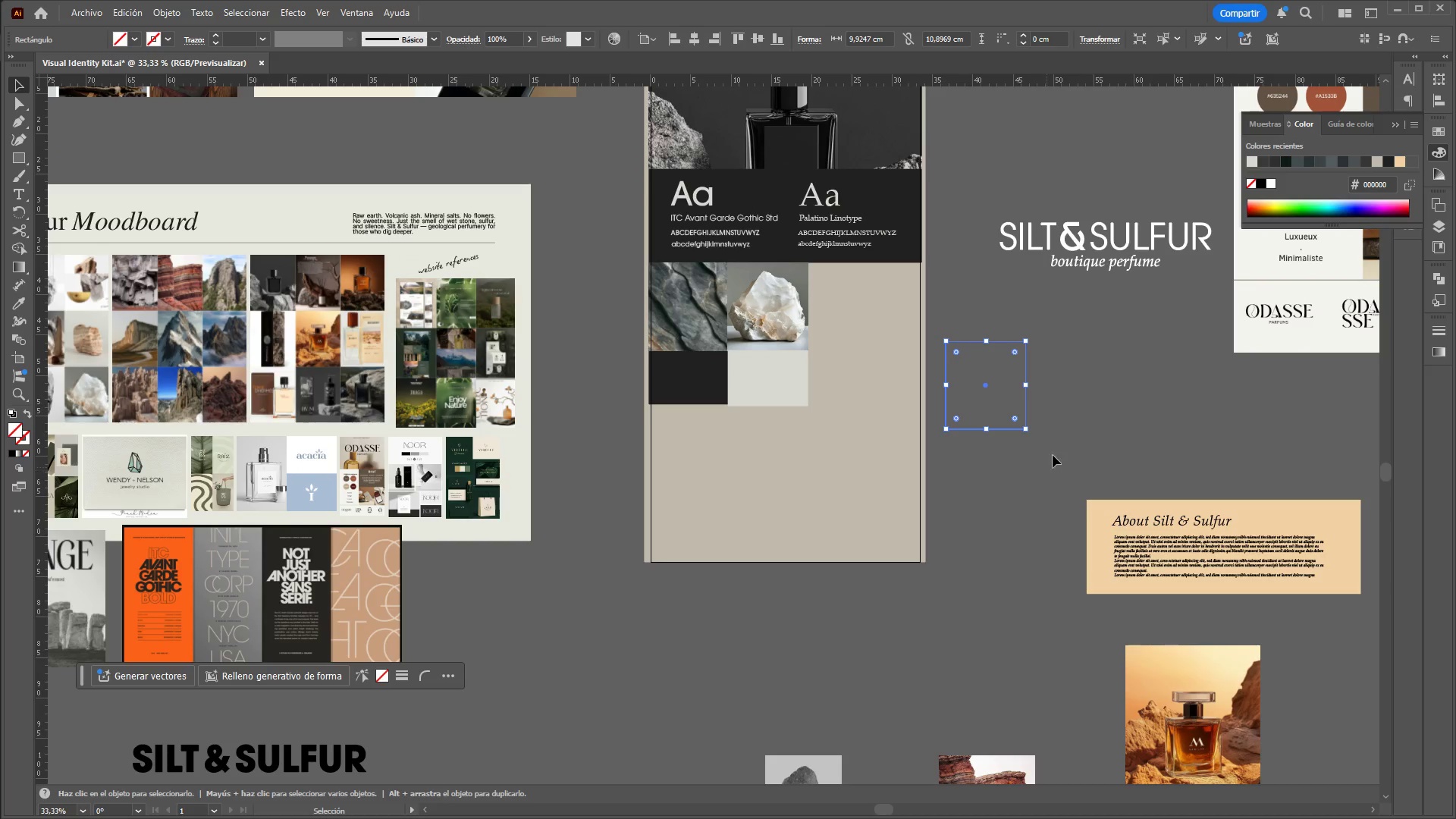 
scroll: coordinate [1068, 419], scroll_direction: down, amount: 2.0
 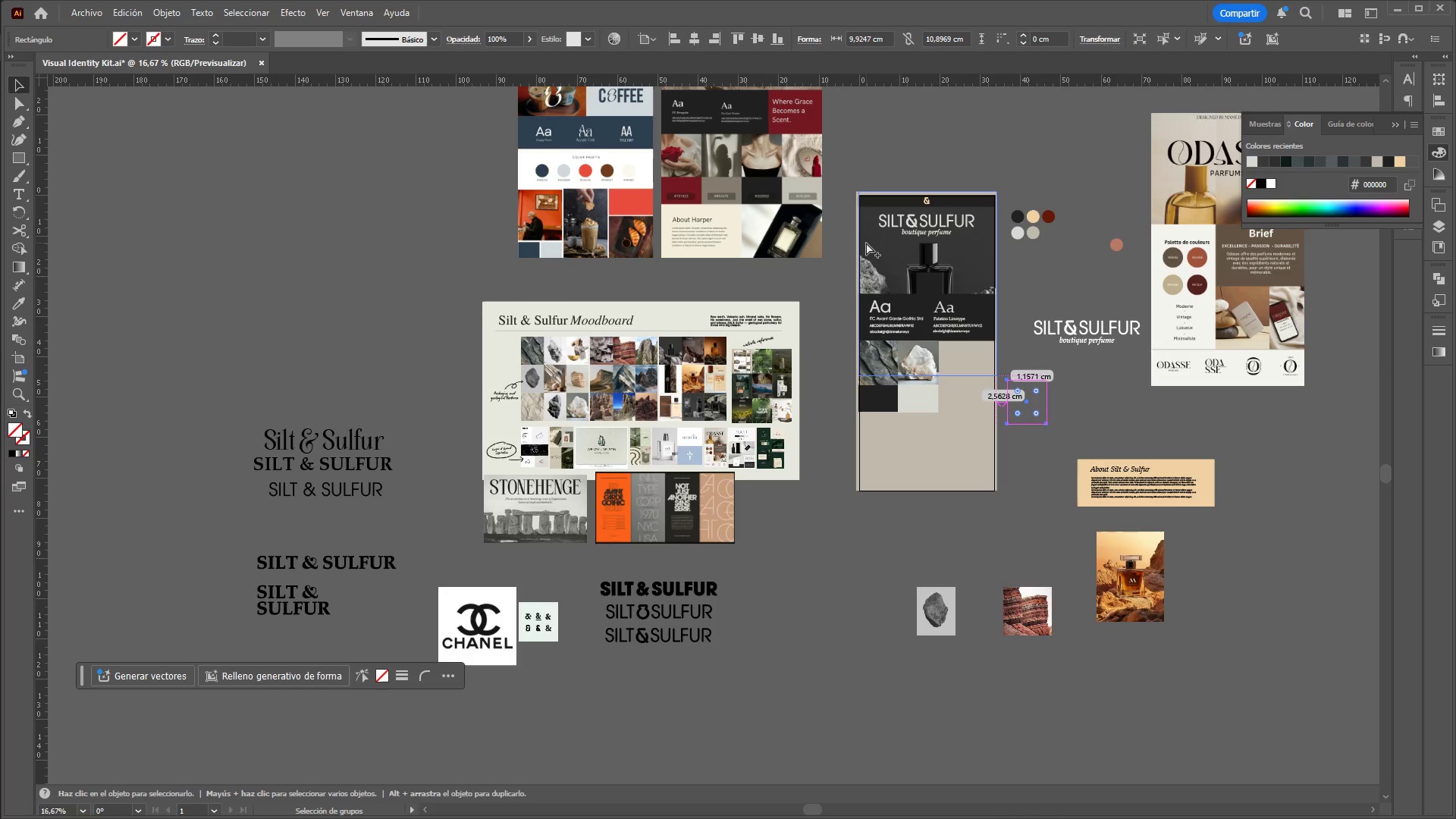 
hold_key(key=AltLeft, duration=1.52)
hold_key(key=AltLeft, duration=1.51)
scroll: coordinate [817, 498], scroll_direction: down, amount: 1.0
 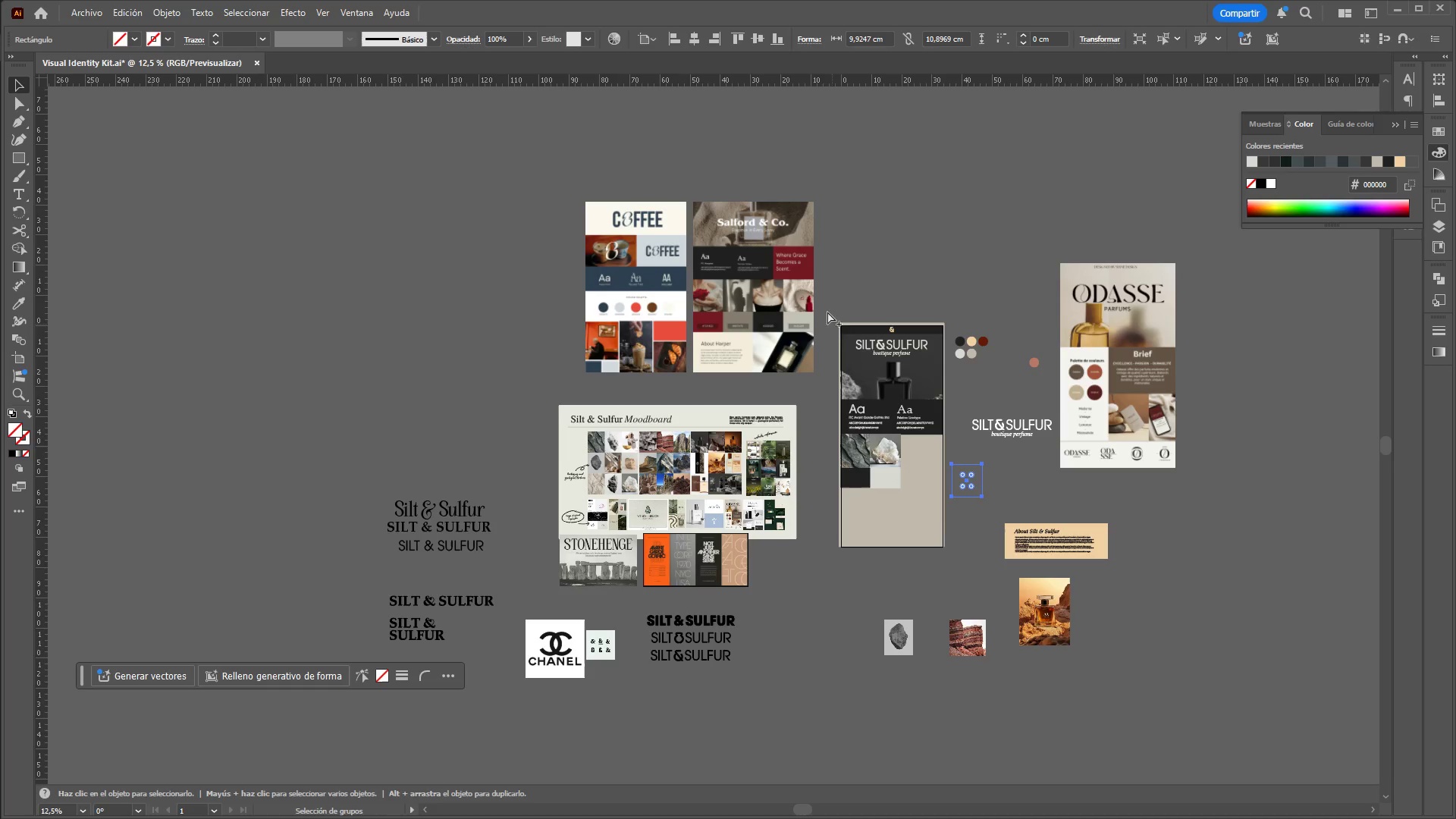 
hold_key(key=AltLeft, duration=1.52)
 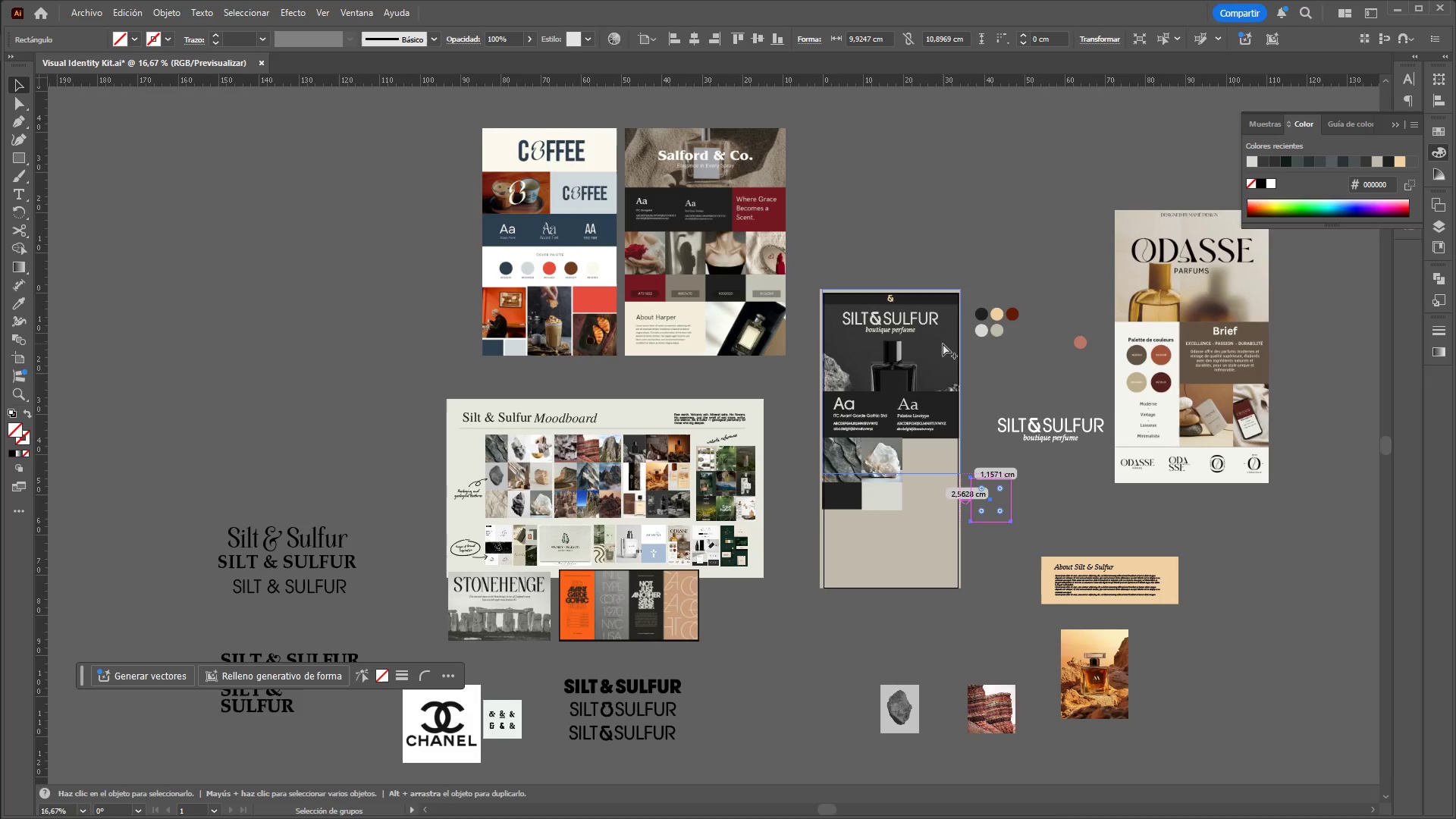 
scroll: coordinate [817, 276], scroll_direction: up, amount: 2.0
 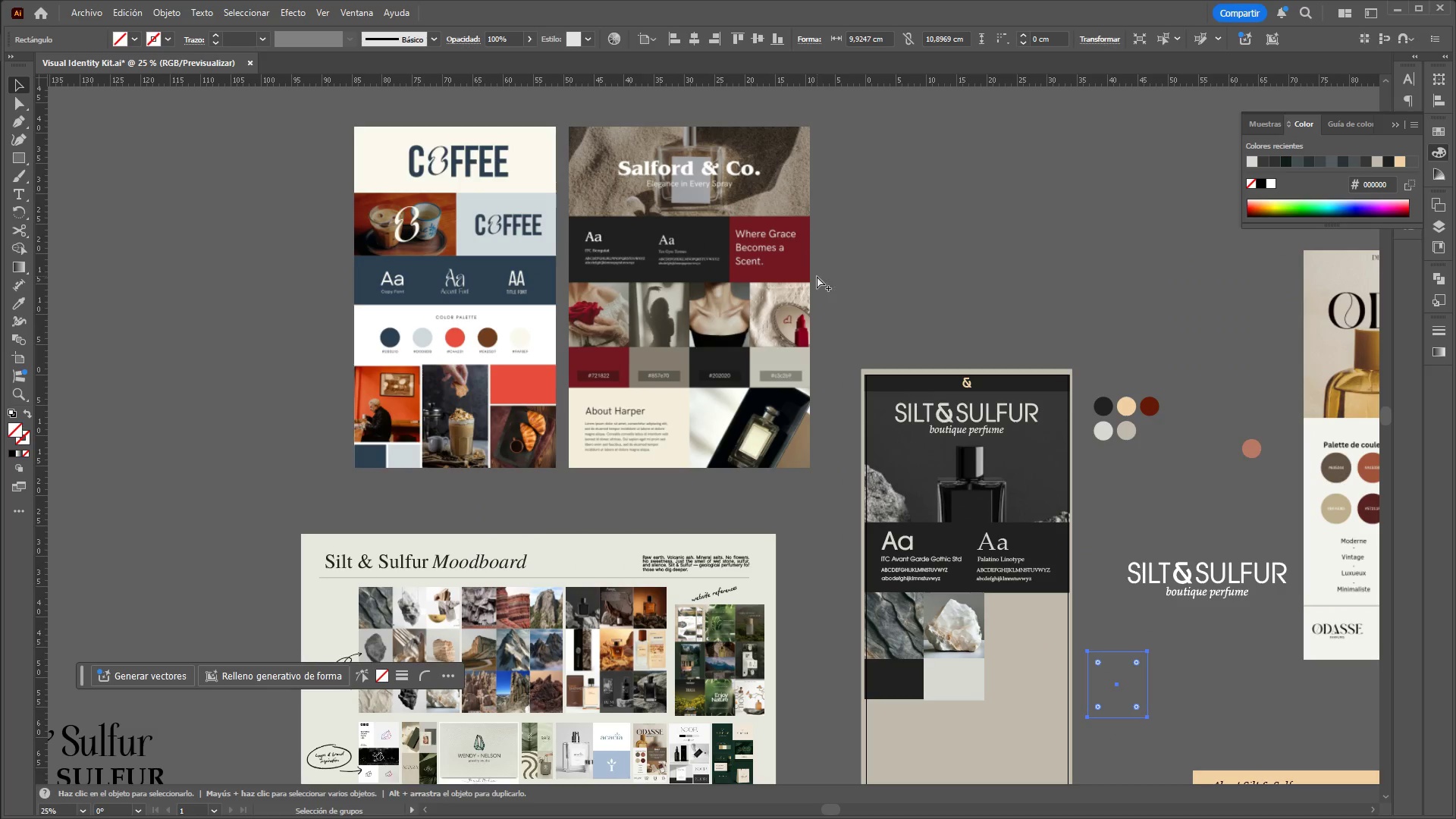 
scroll: coordinate [840, 237], scroll_direction: down, amount: 2.0
 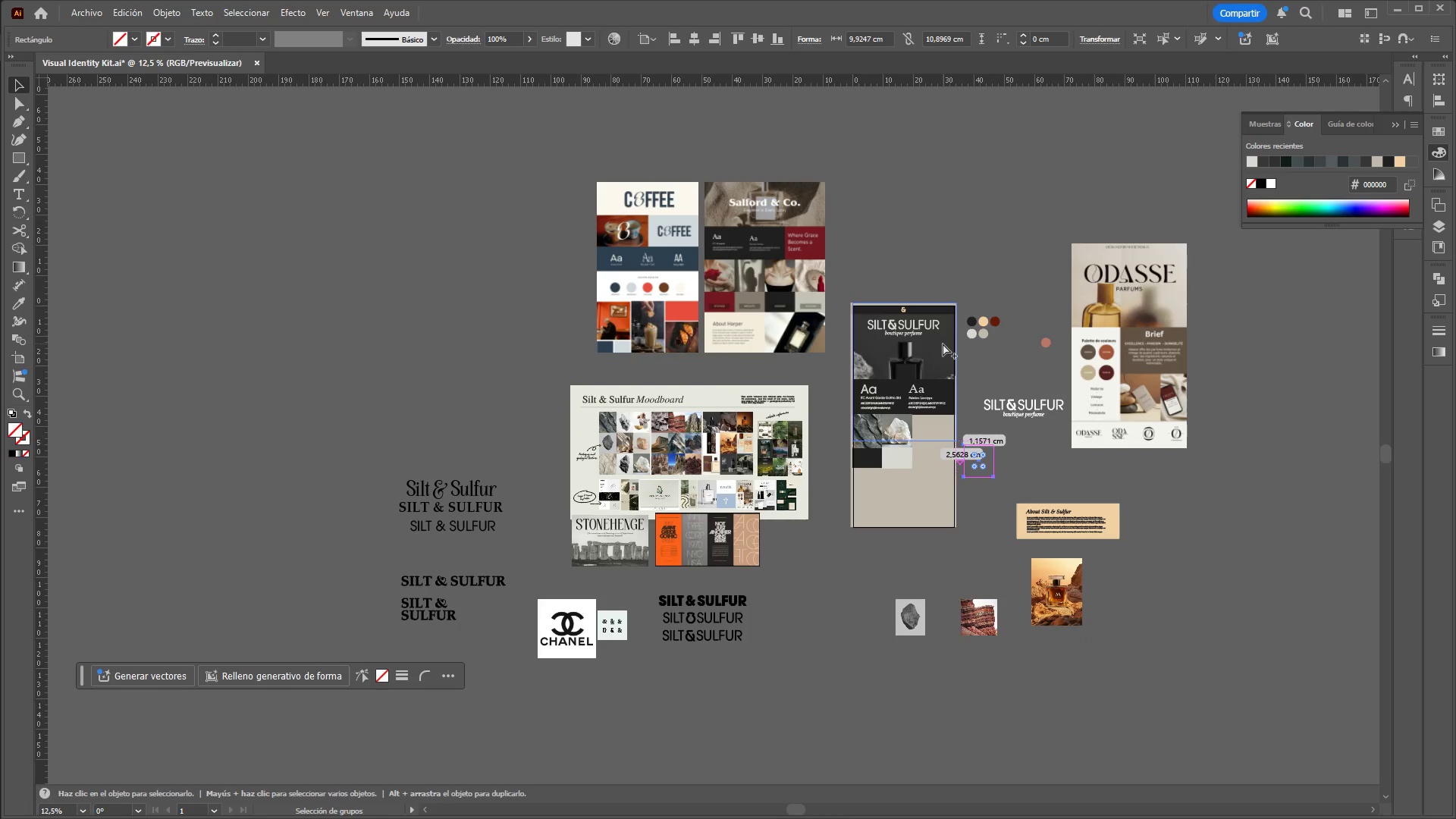 
hold_key(key=AltLeft, duration=0.72)
scroll: coordinate [943, 344], scroll_direction: up, amount: 1.0
 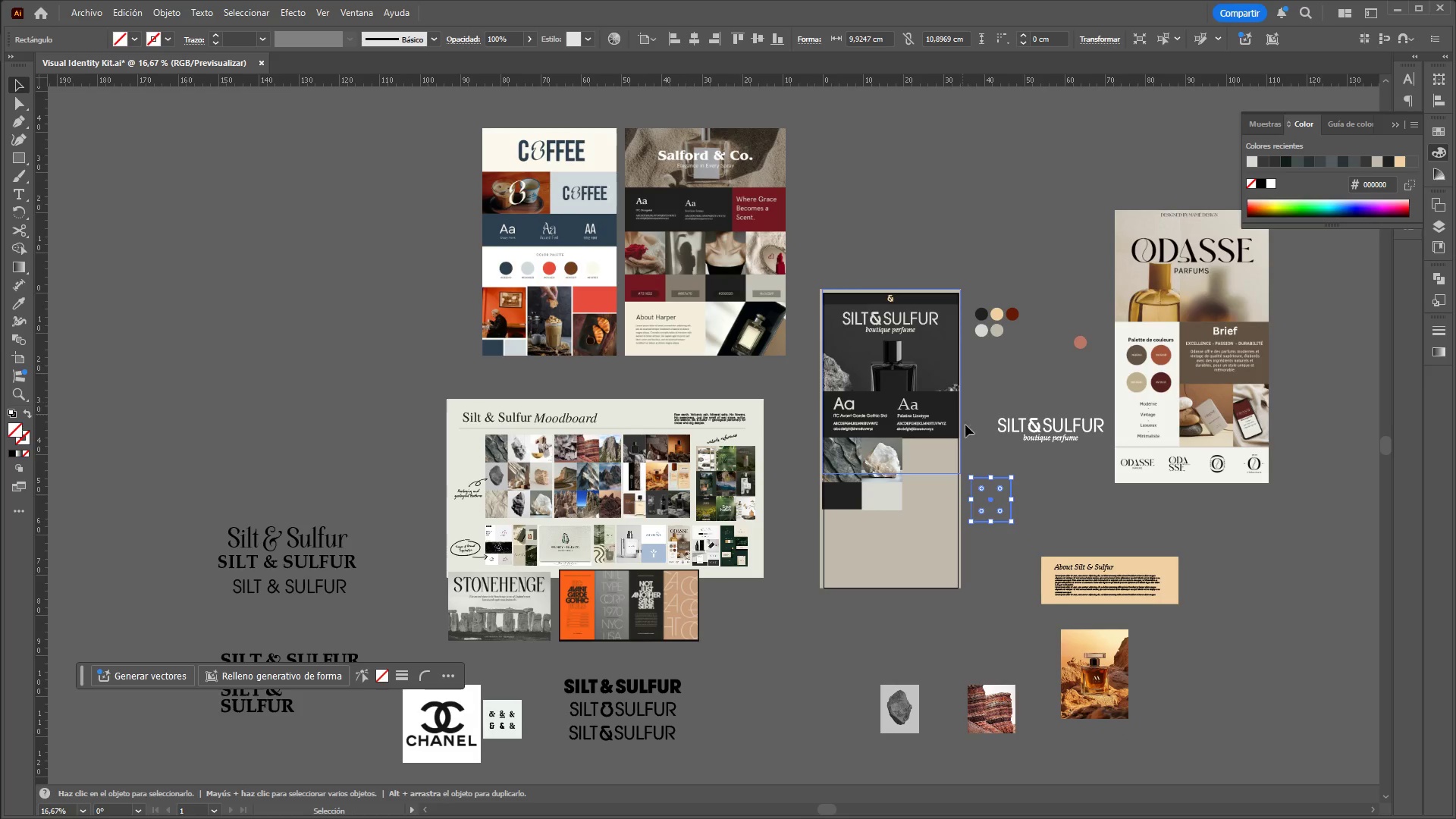 
scroll: coordinate [988, 446], scroll_direction: down, amount: 3.0
 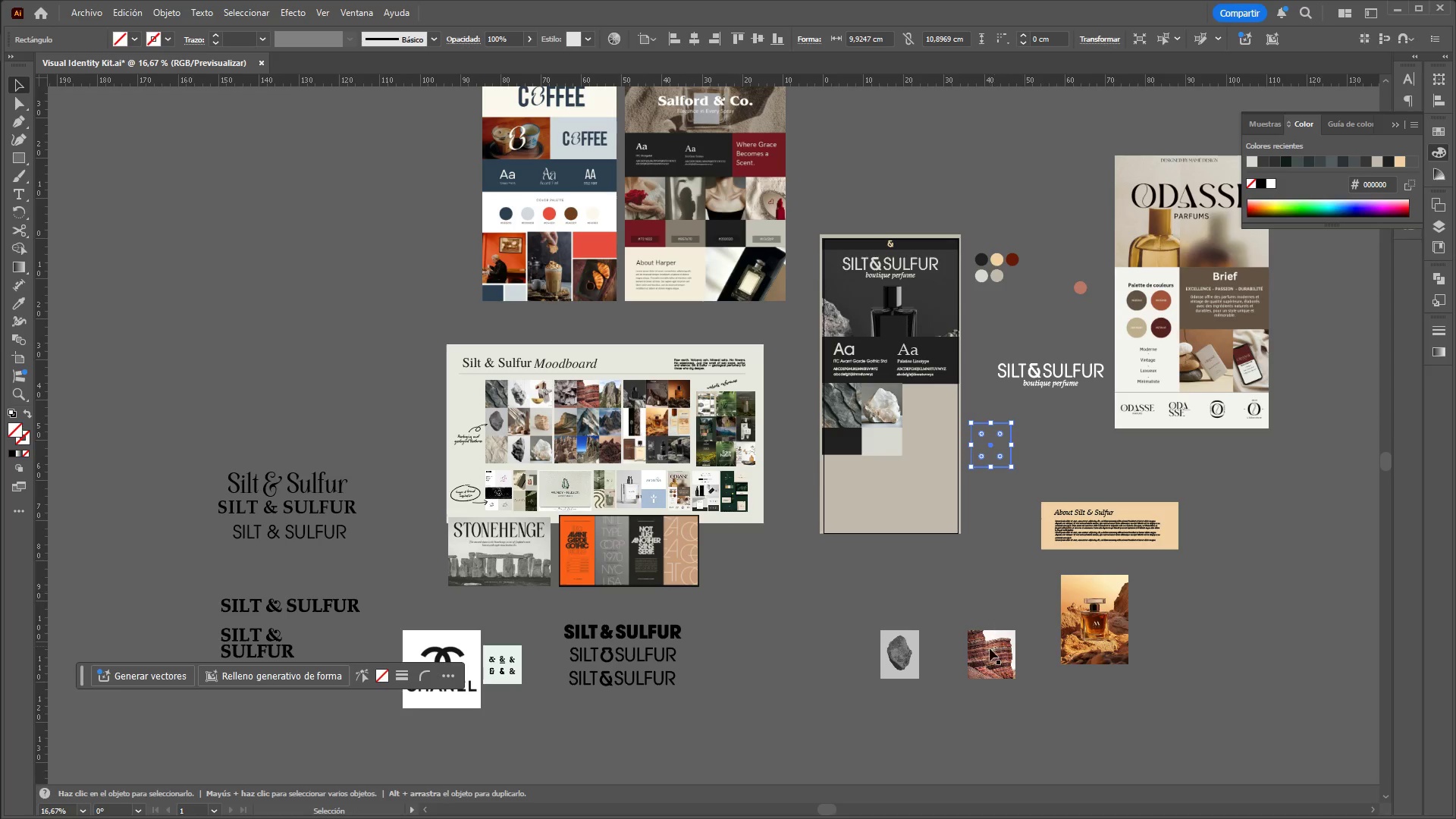 
left_click_drag(start_coordinate=[990, 649], to_coordinate=[1021, 447])
 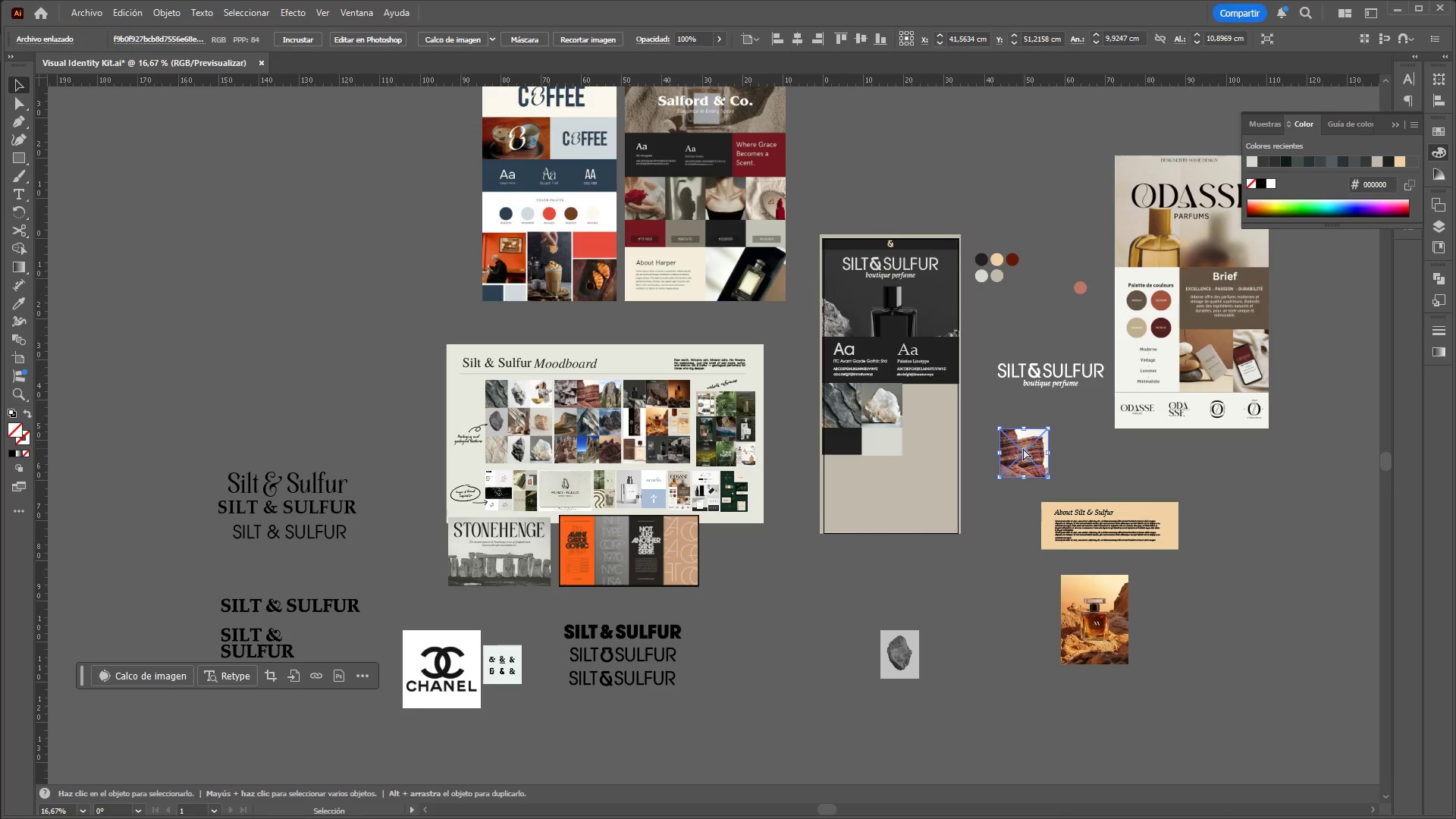 
hold_key(key=ControlLeft, duration=0.39)
 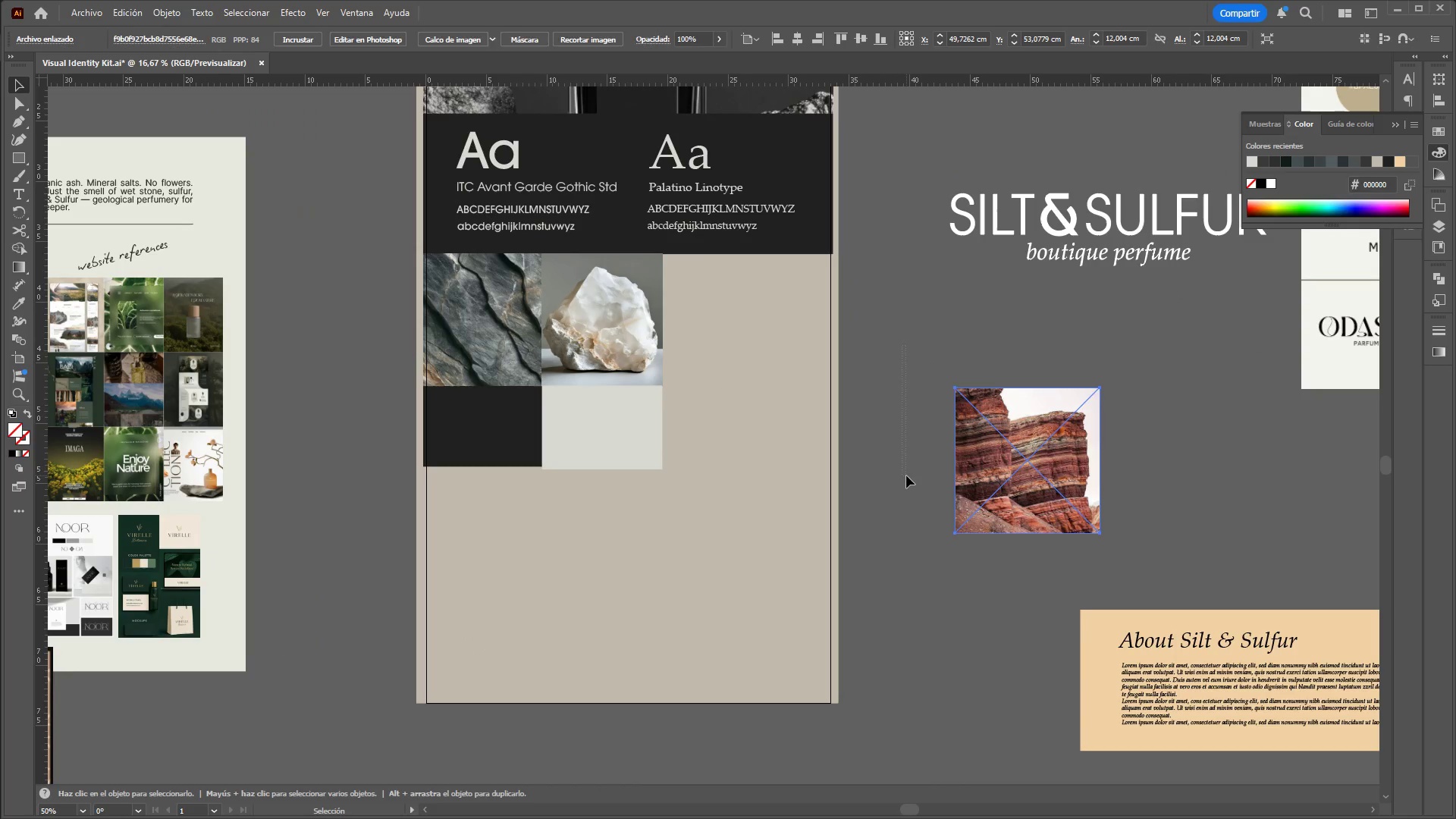 
hold_key(key=AltLeft, duration=0.33)
 